 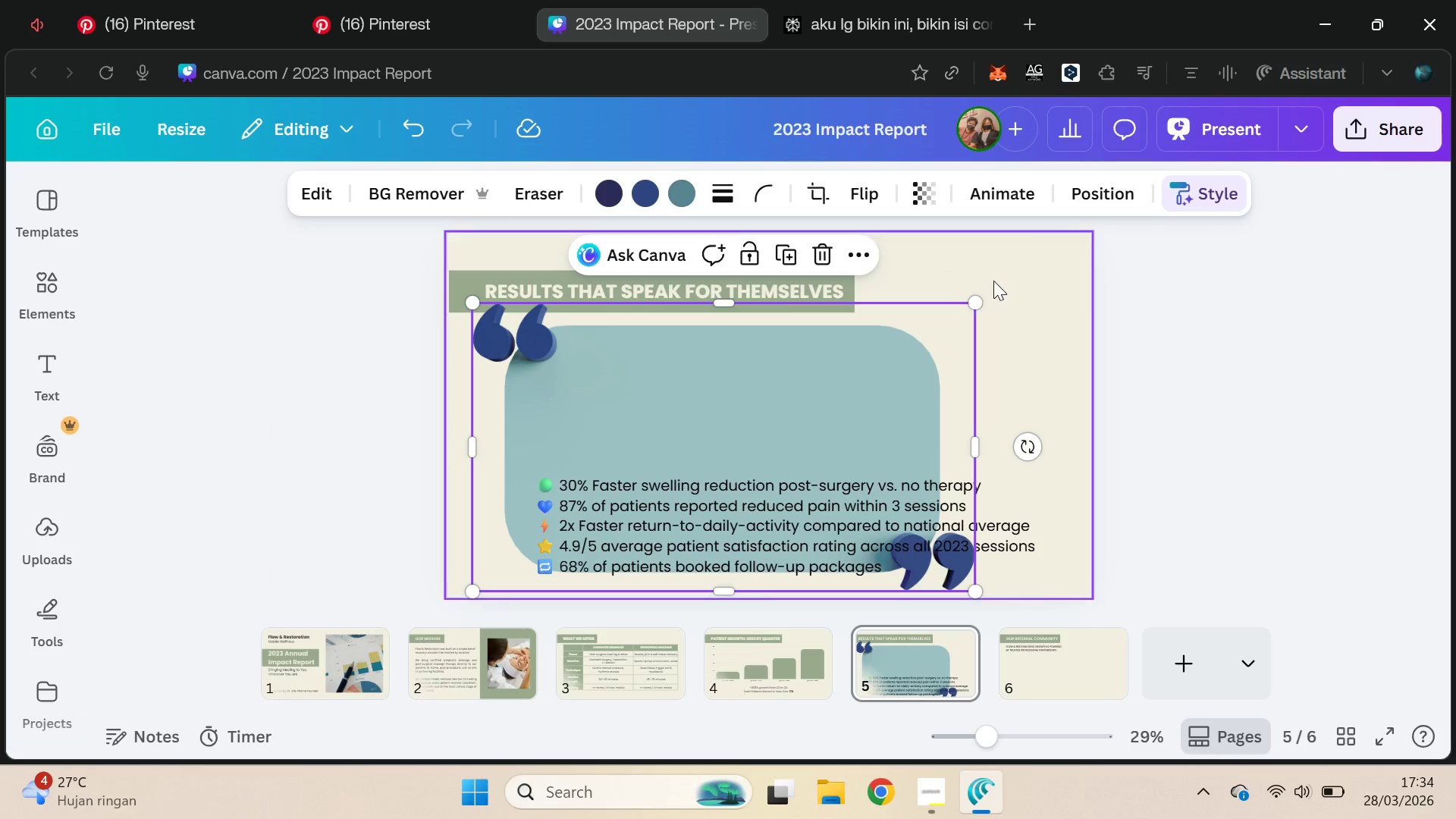 
left_click_drag(start_coordinate=[976, 305], to_coordinate=[669, 518])
 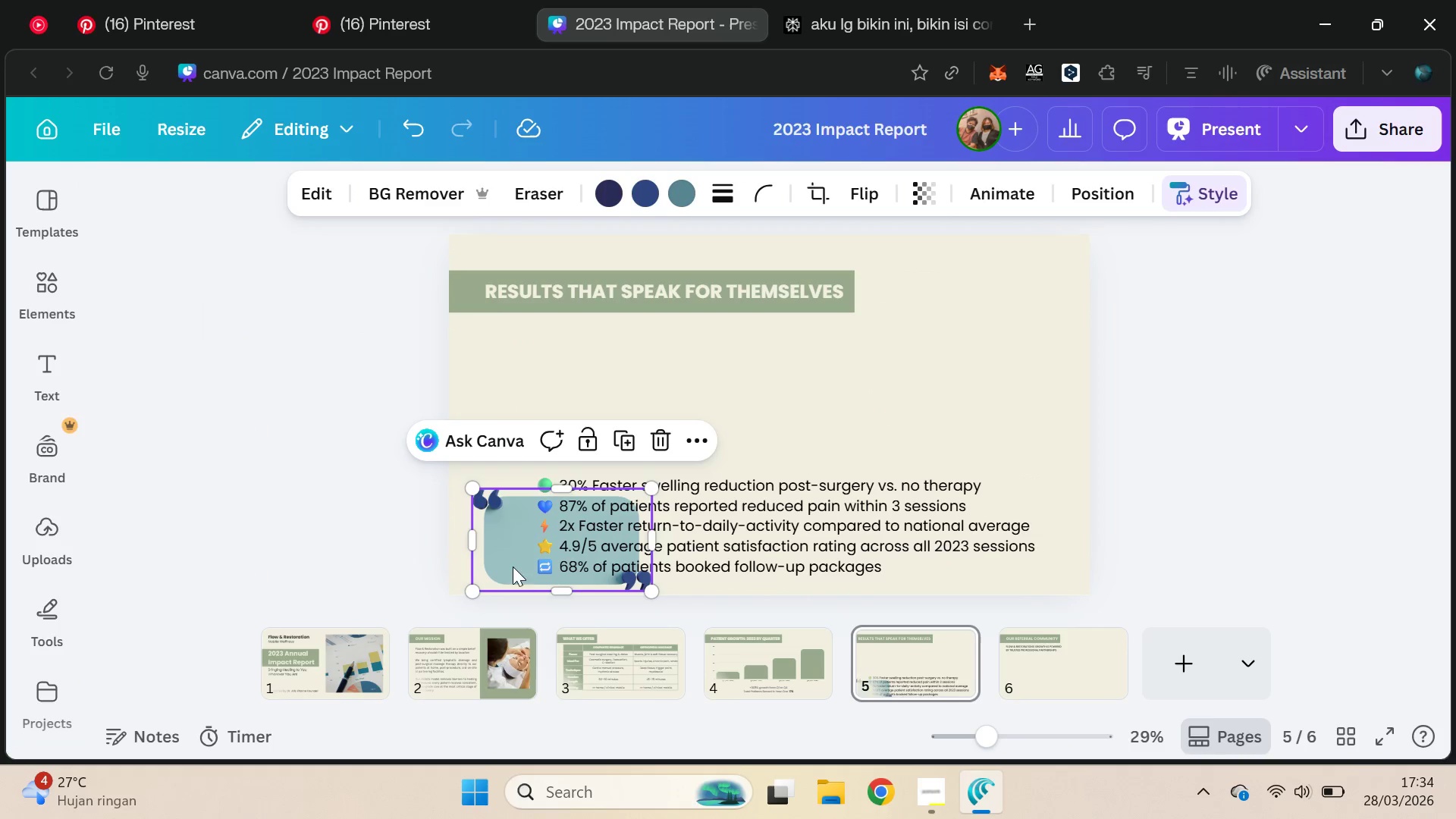 
left_click_drag(start_coordinate=[513, 563], to_coordinate=[554, 403])
 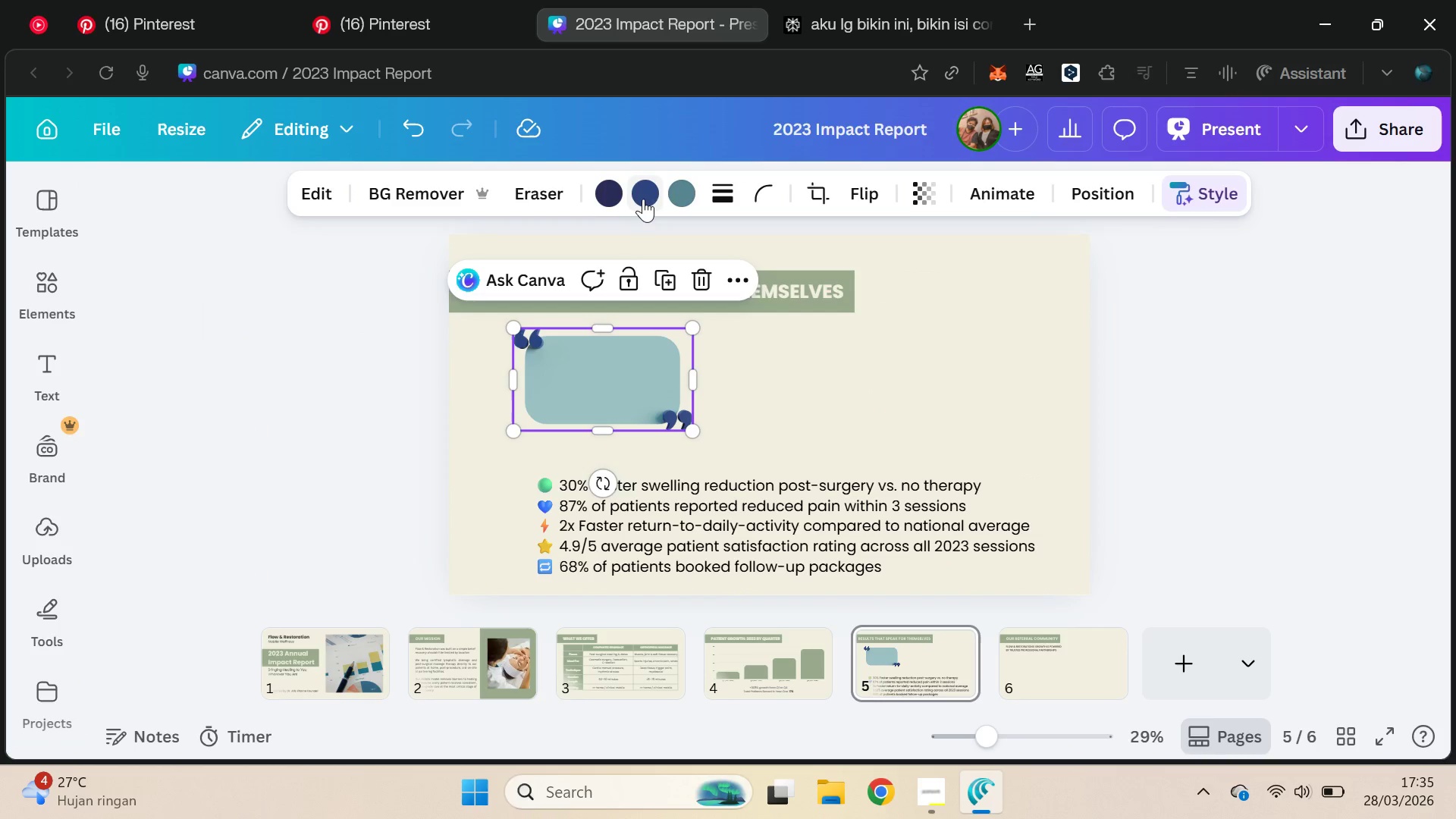 
left_click([643, 199])
 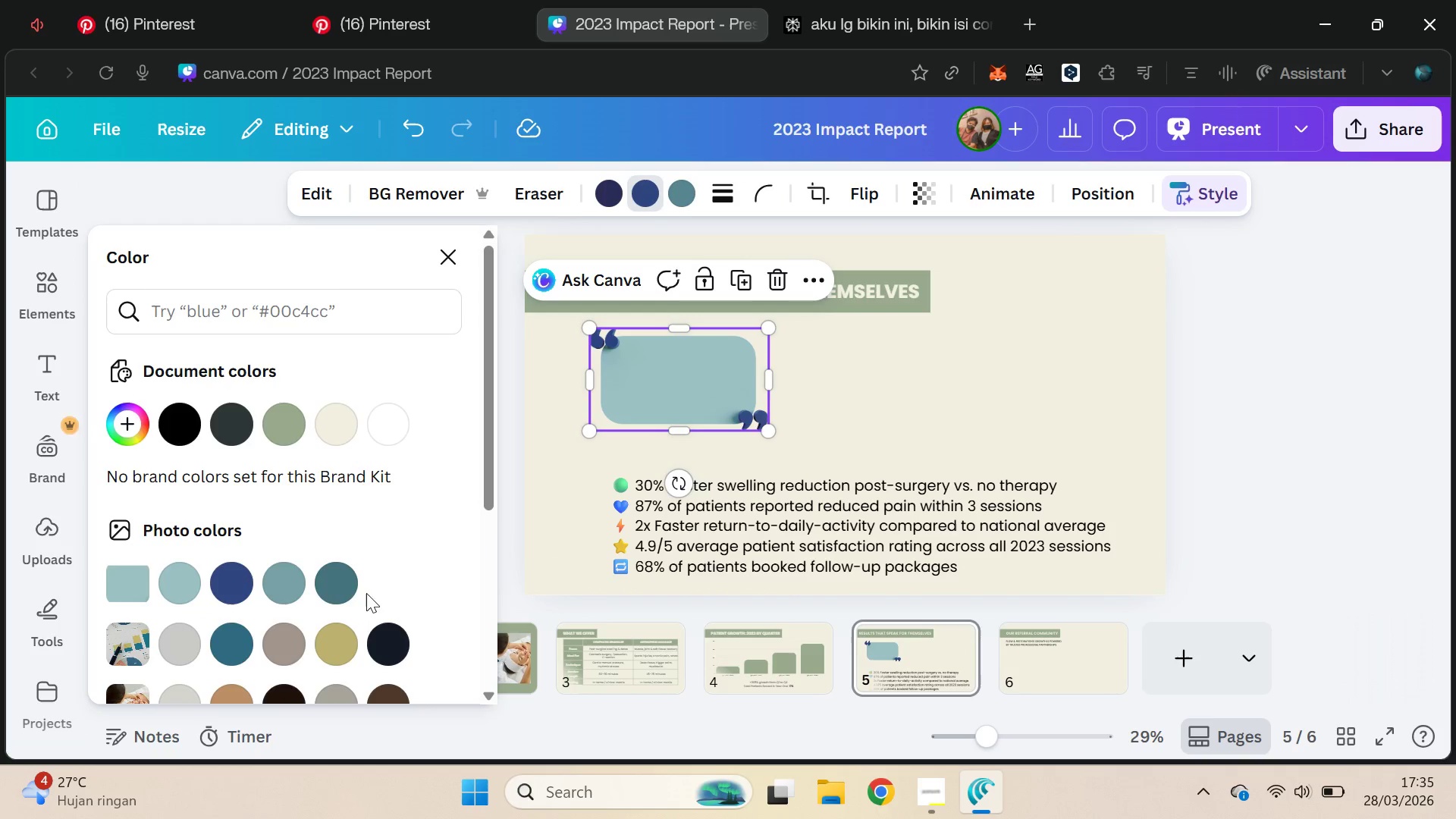 
left_click_drag(start_coordinate=[485, 406], to_coordinate=[472, 331])
 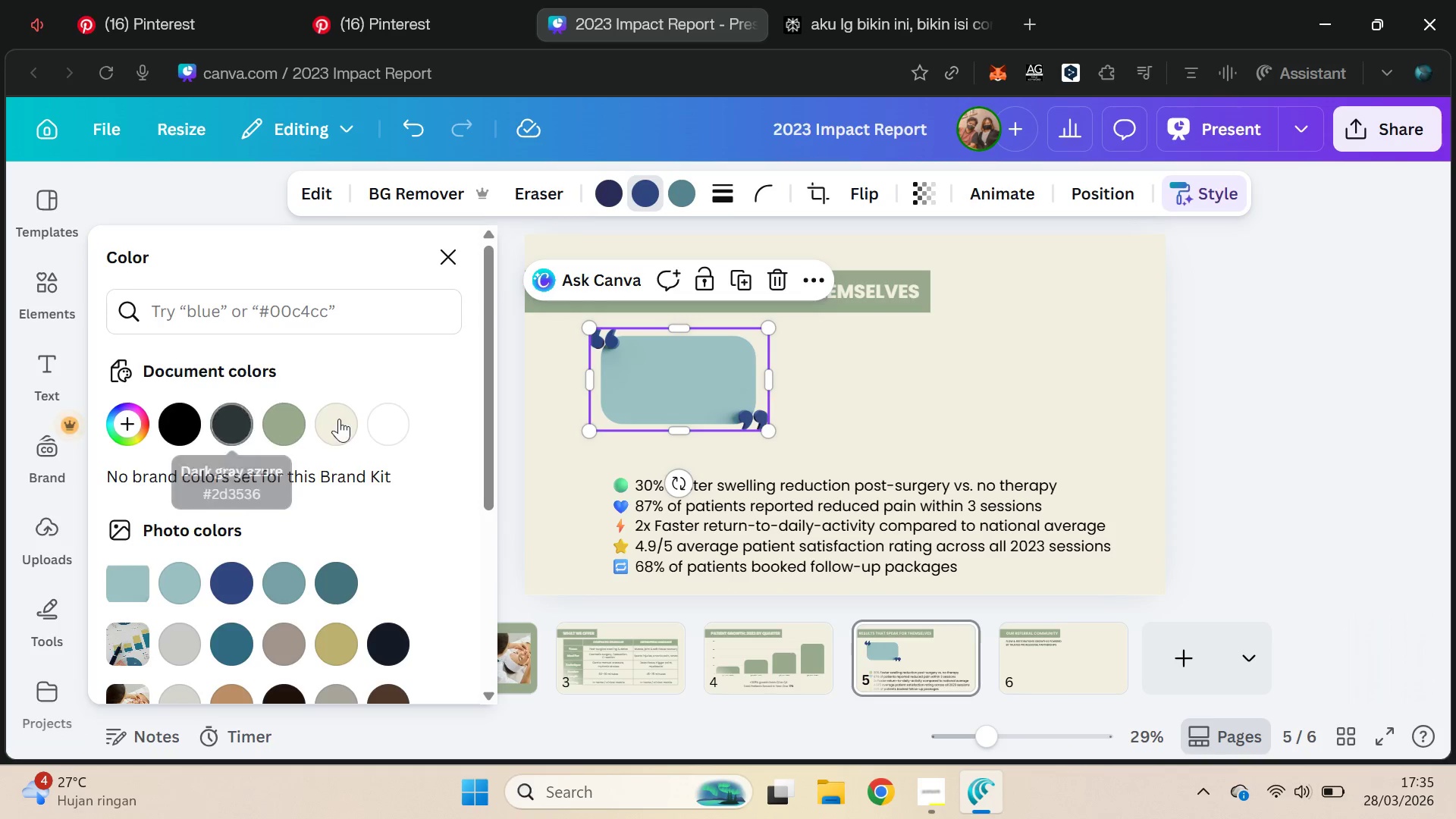 
left_click([225, 431])
 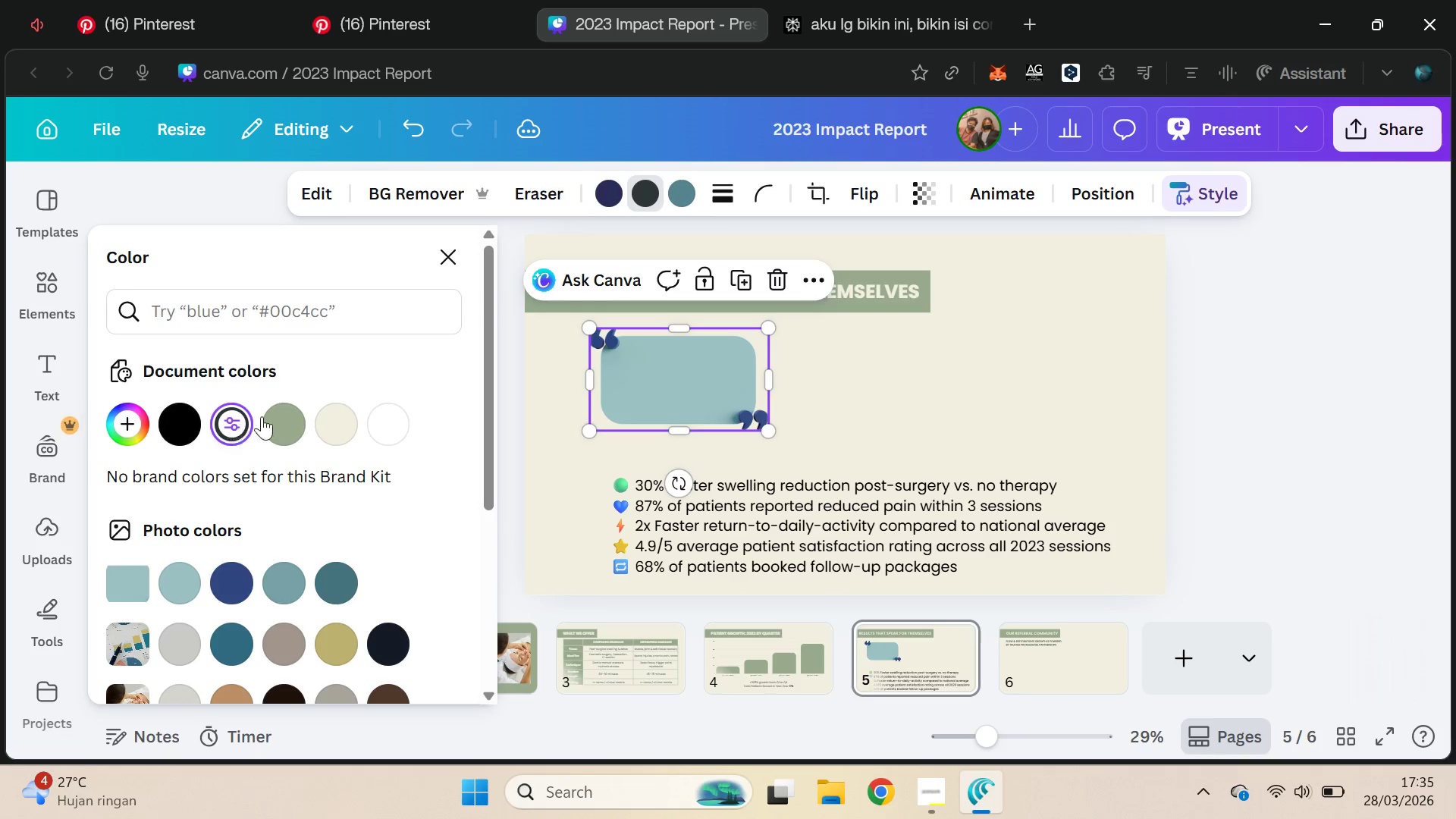 
left_click([608, 193])
 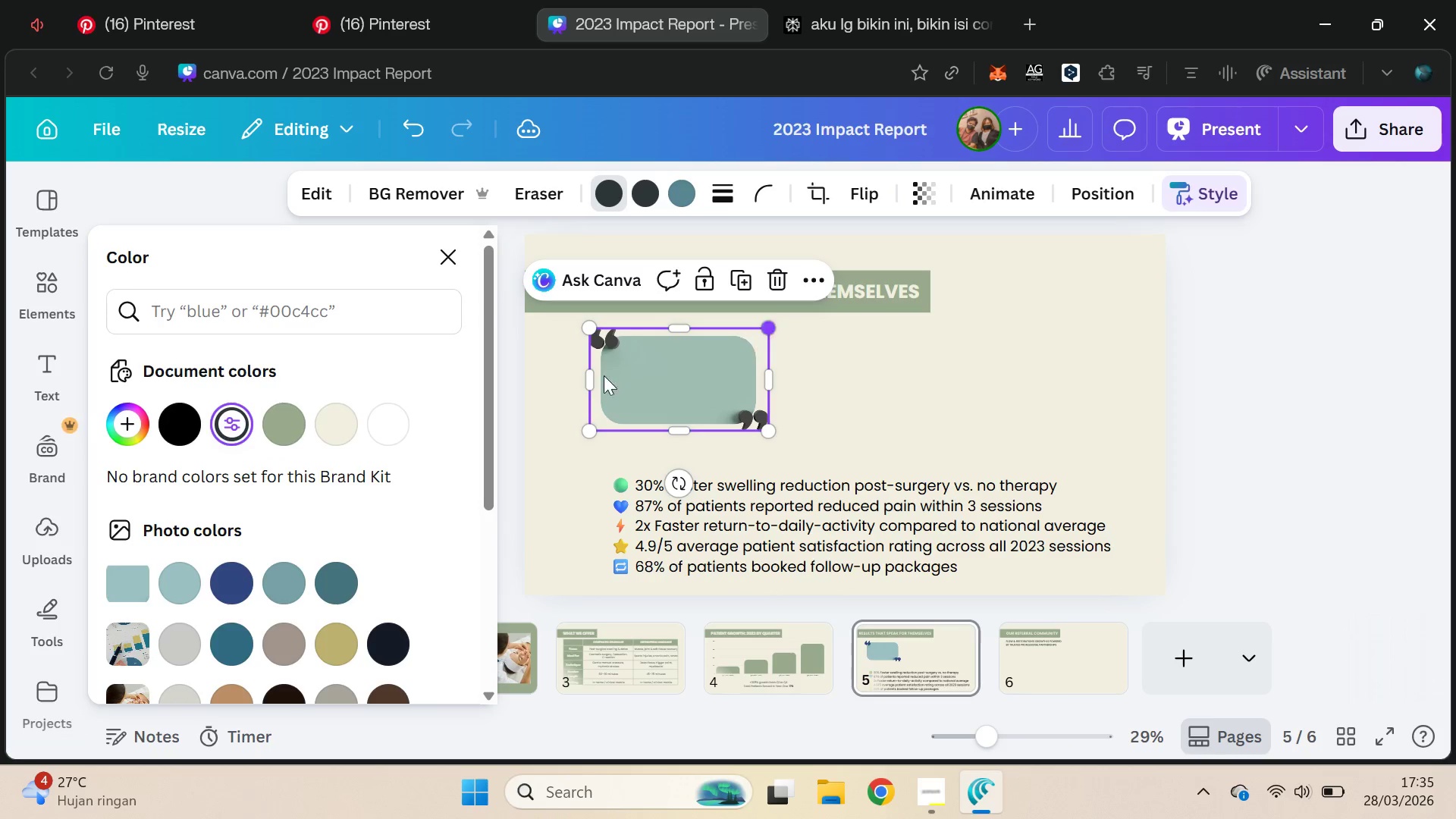 
left_click([690, 192])
 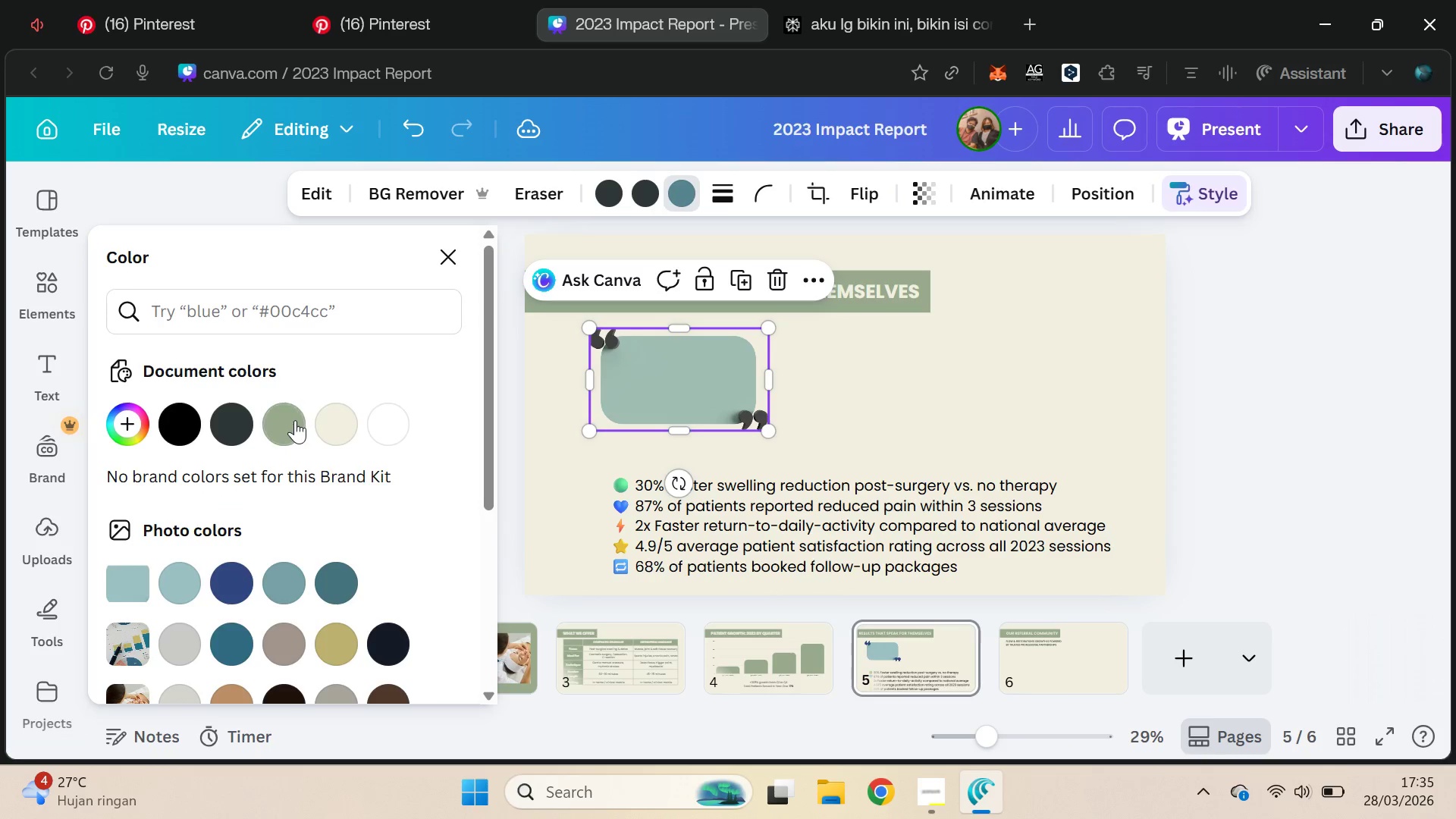 
left_click([288, 424])
 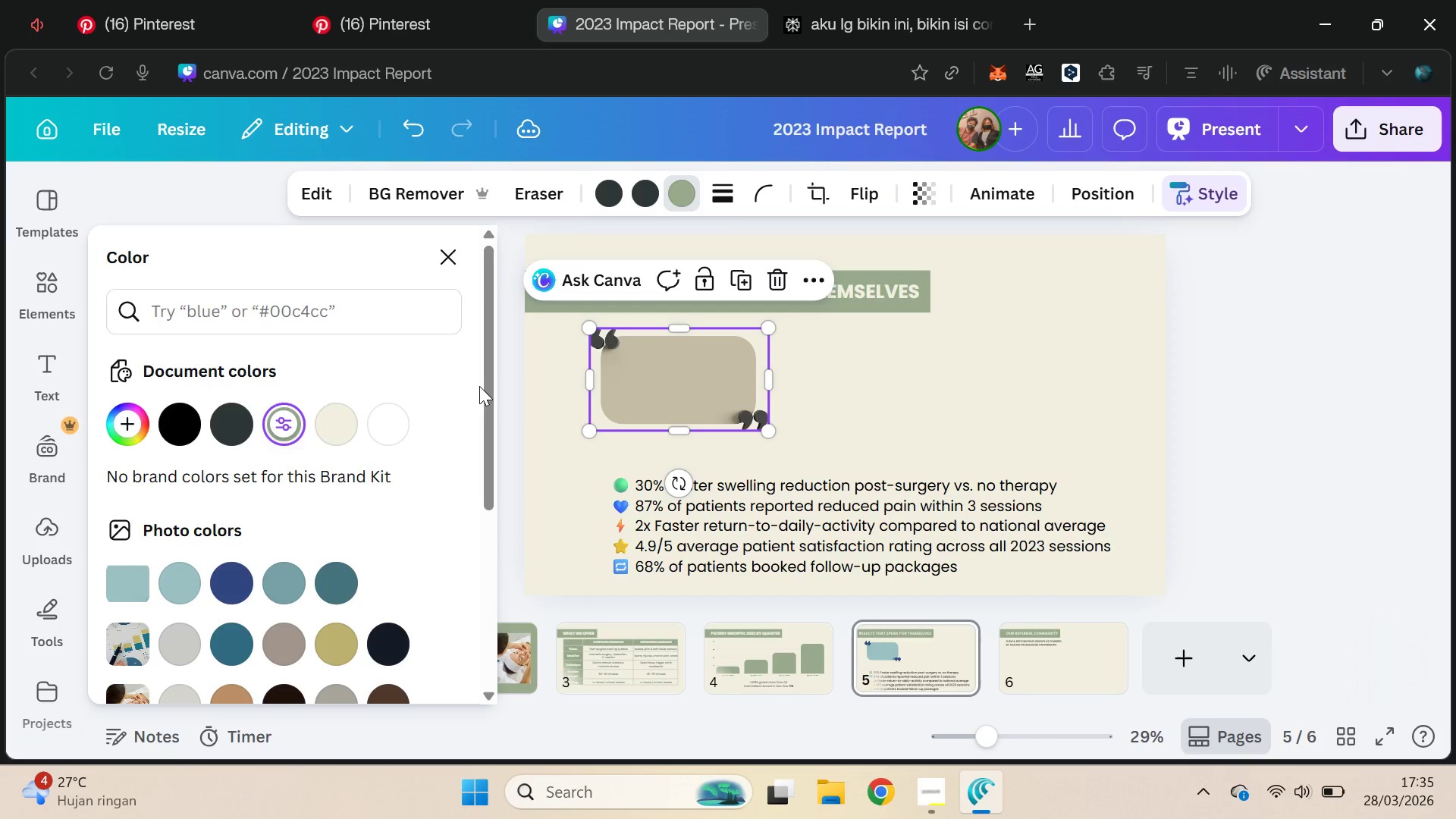 
left_click([454, 395])
 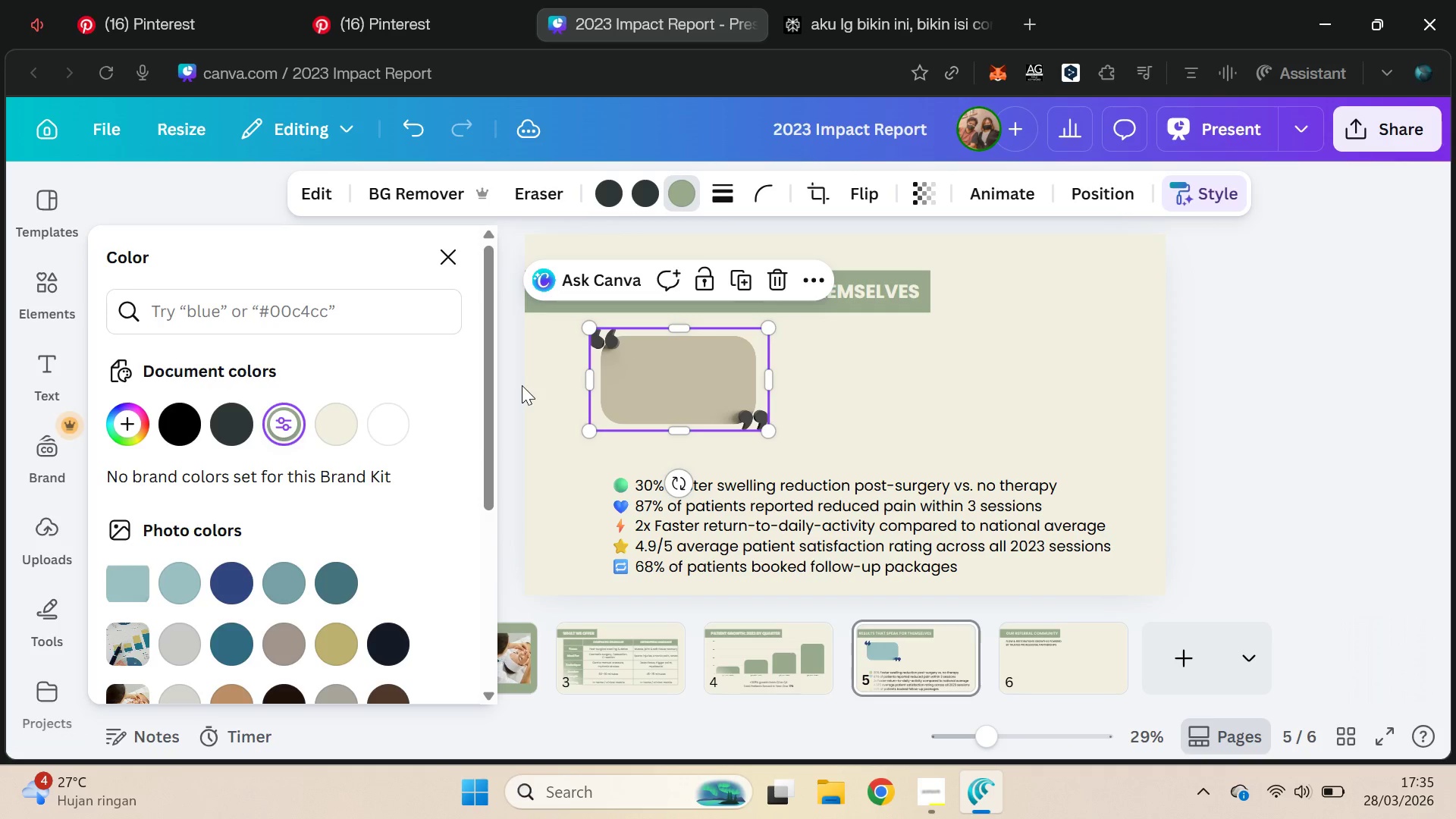 
left_click([526, 385])
 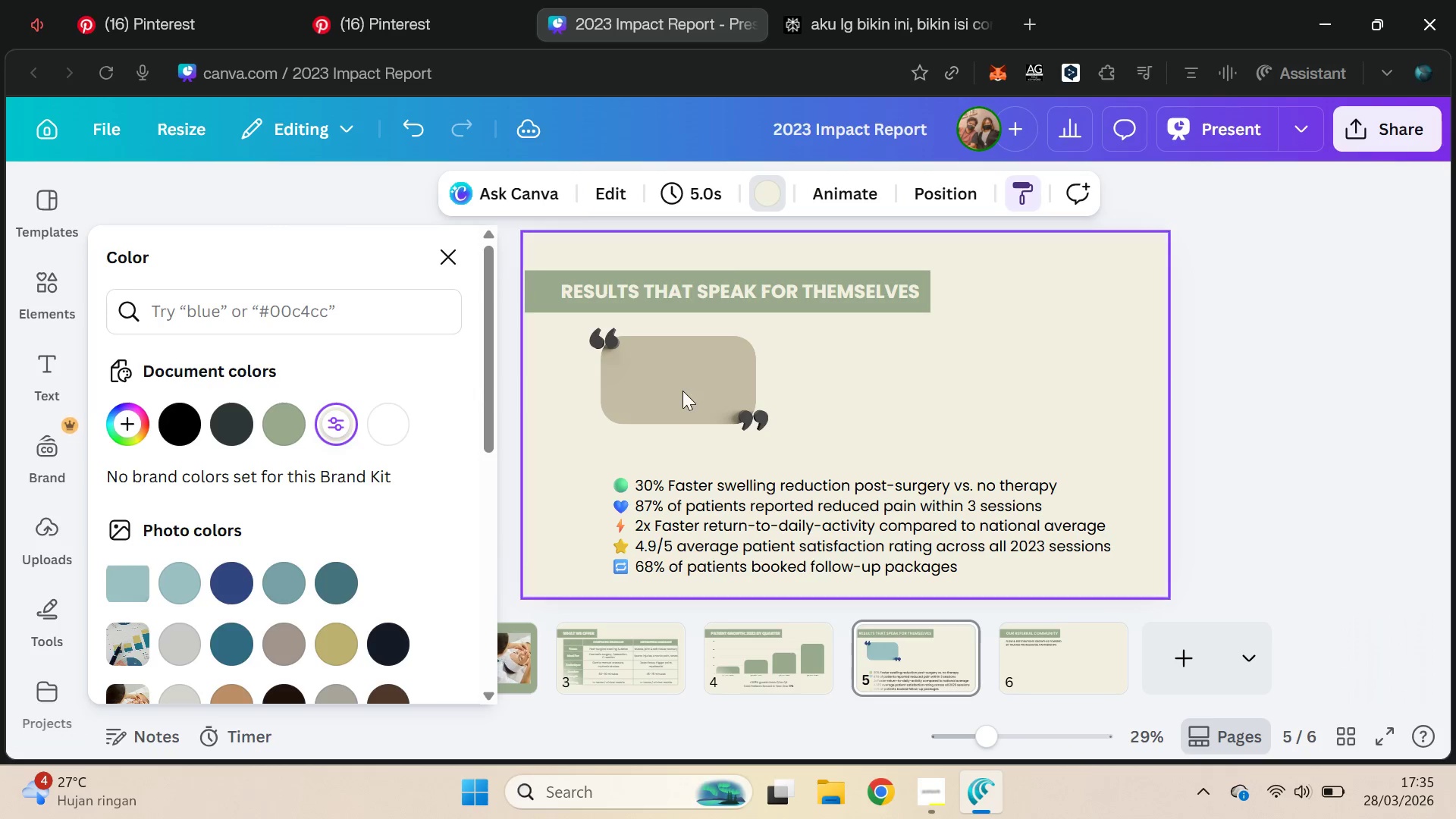 
left_click([682, 389])
 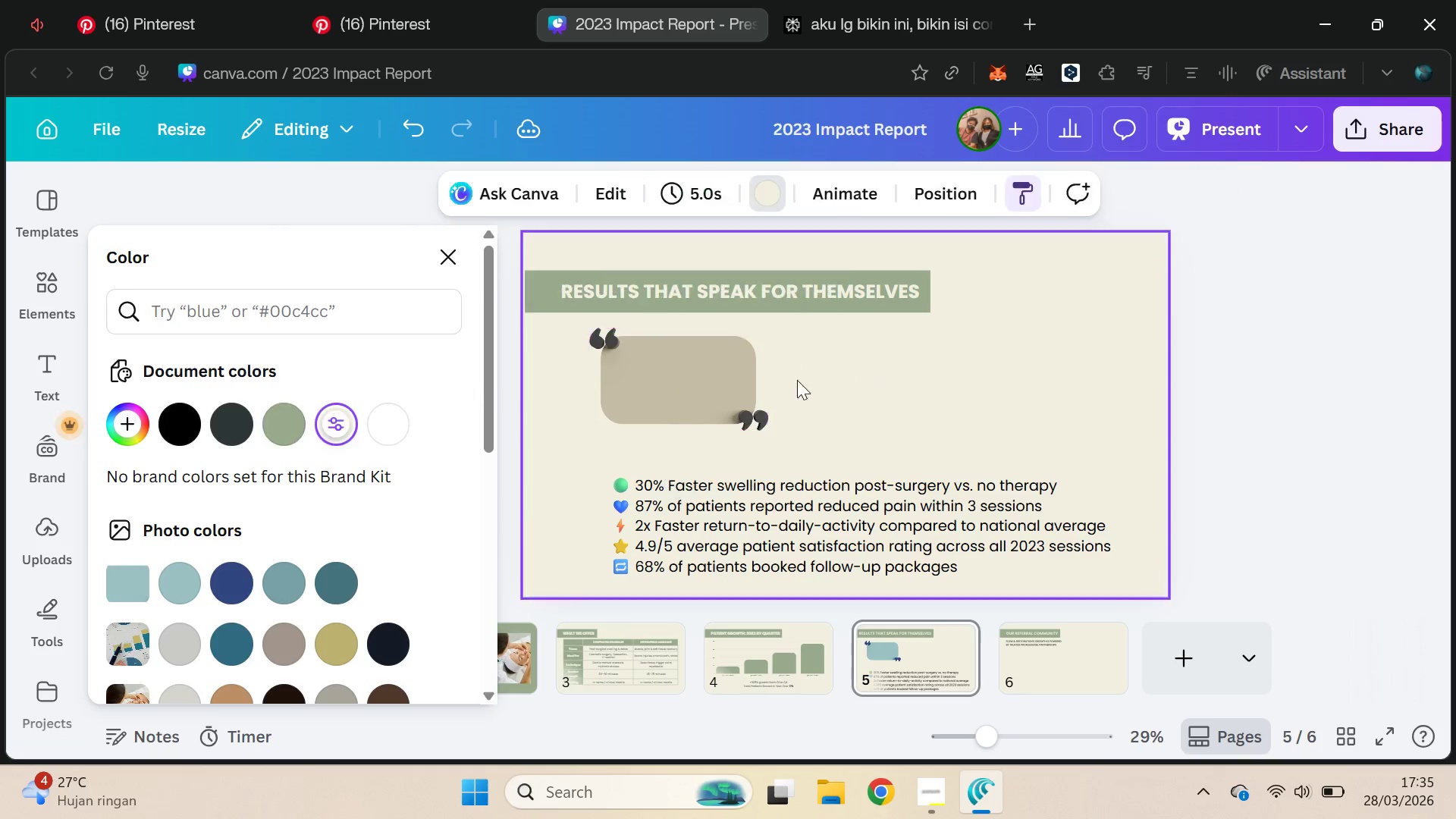 
double_click([639, 403])
 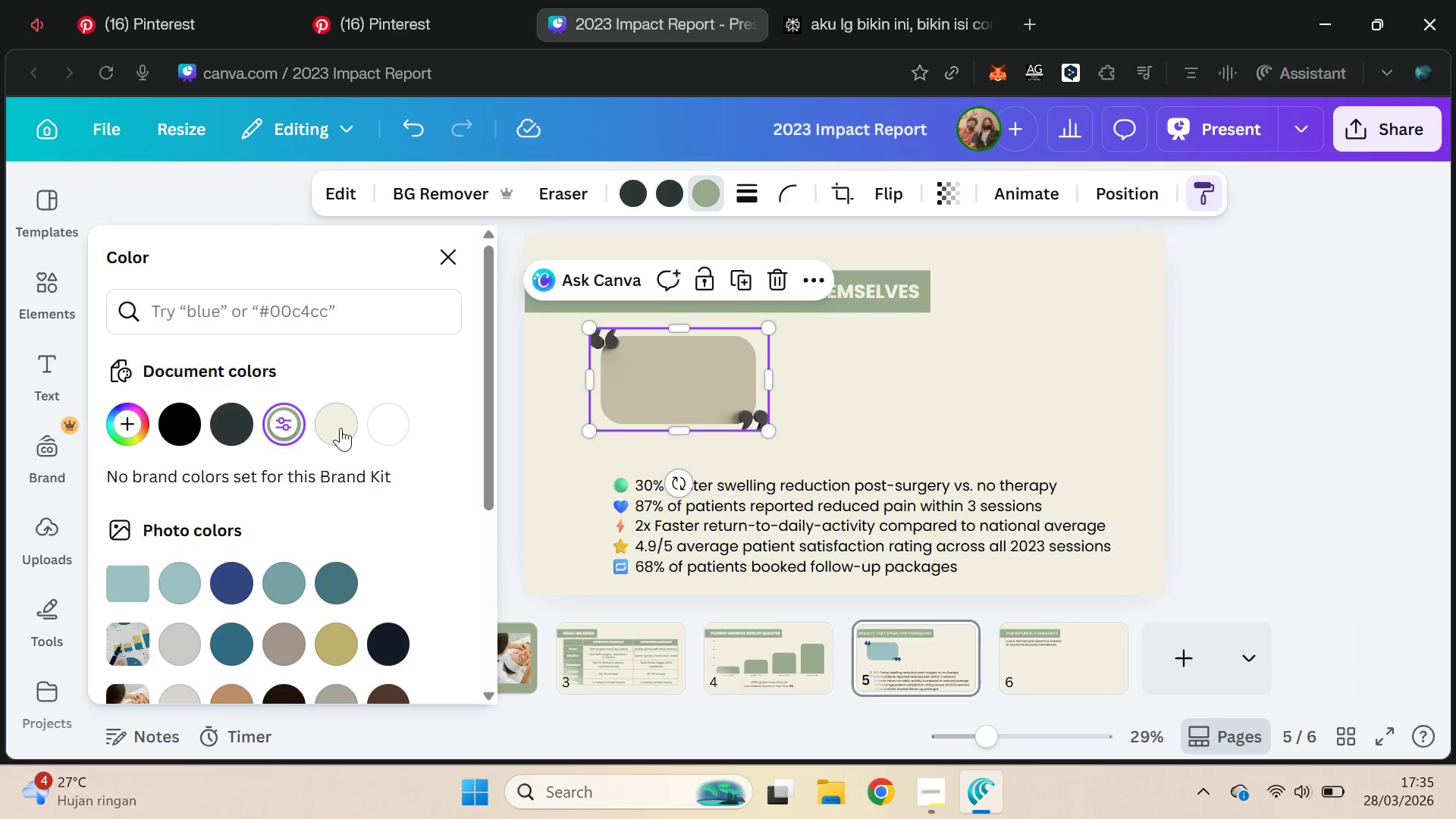 
left_click([340, 427])
 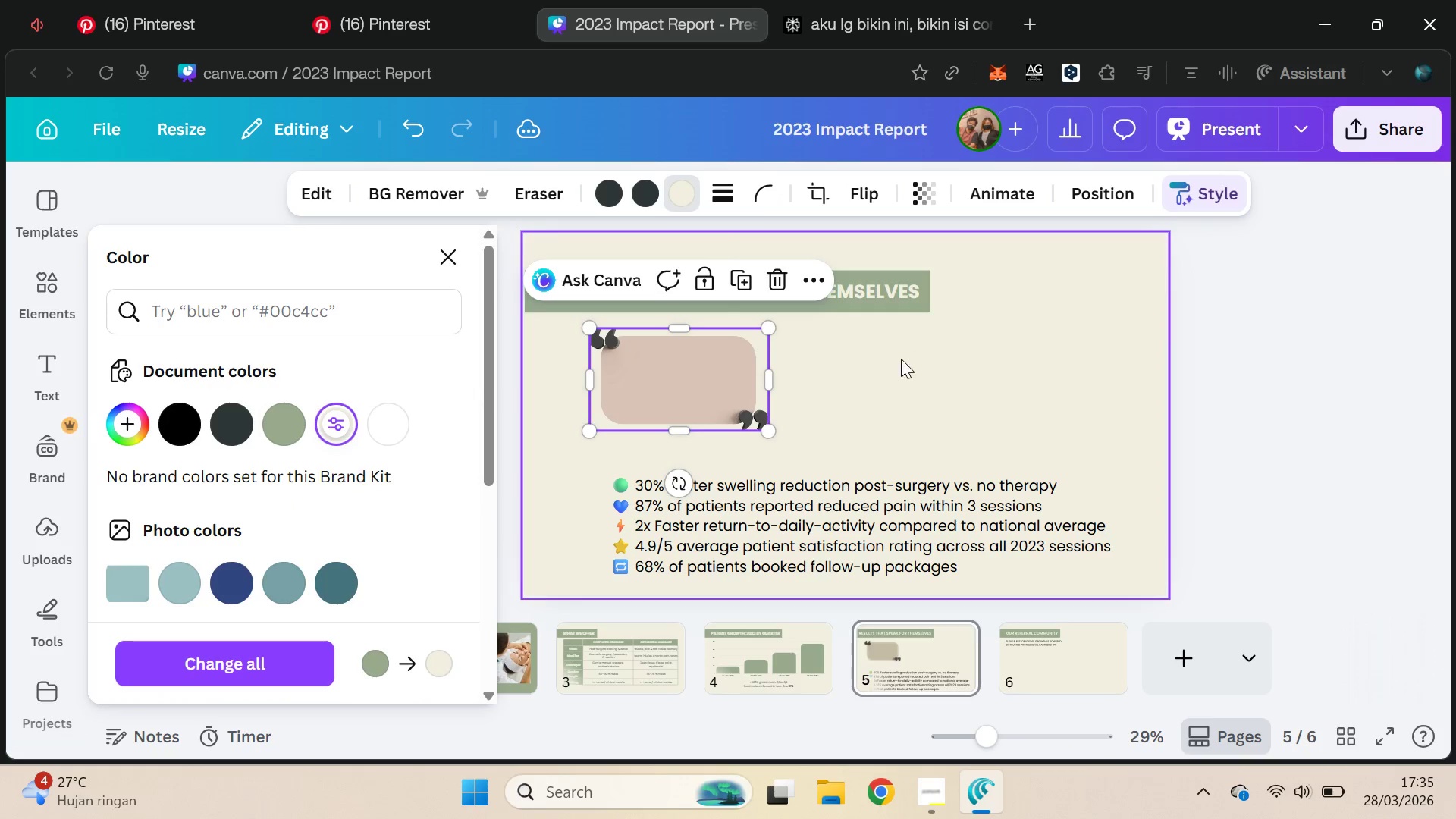 
mouse_move([254, 433])
 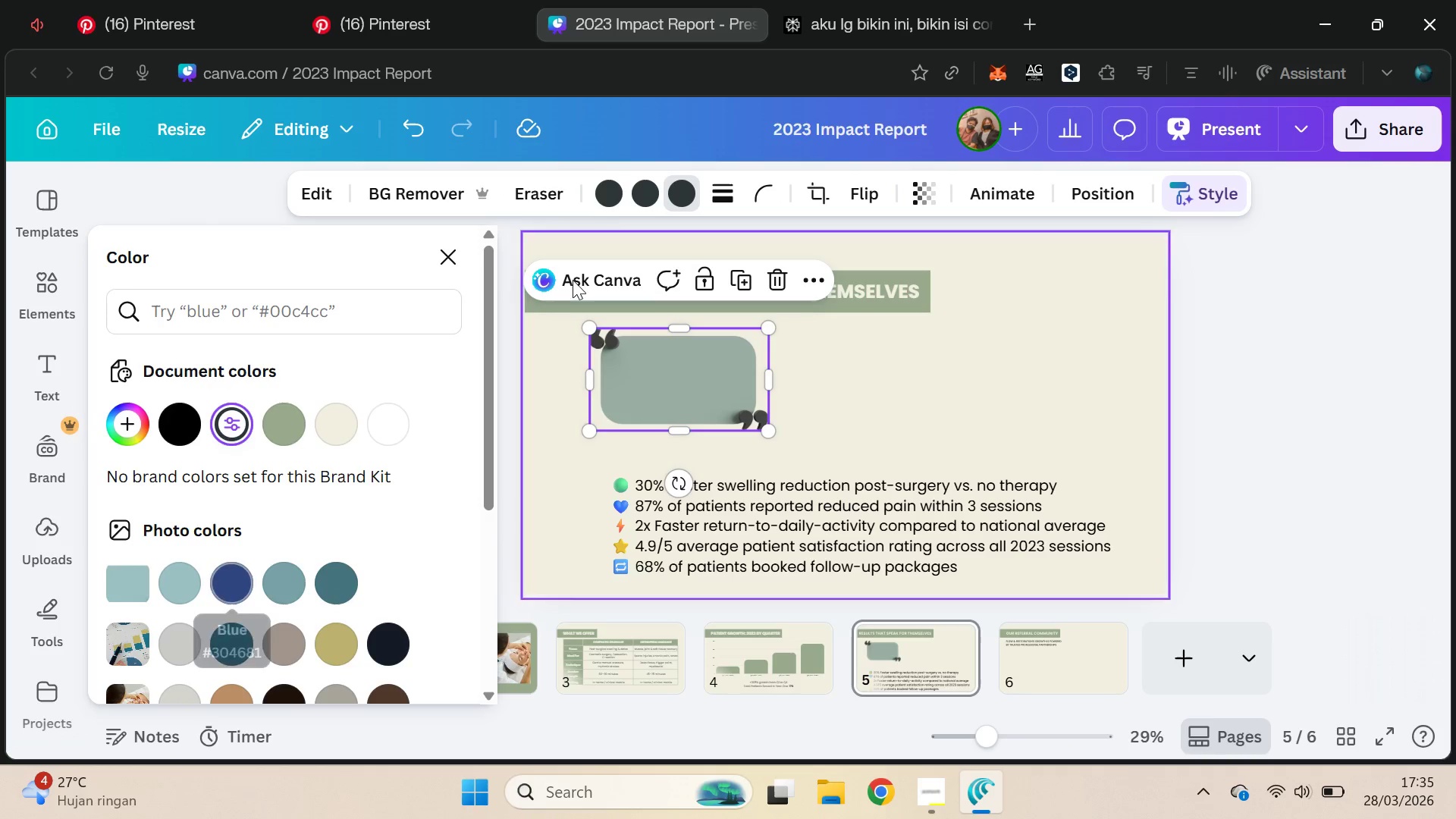 
wait(7.74)
 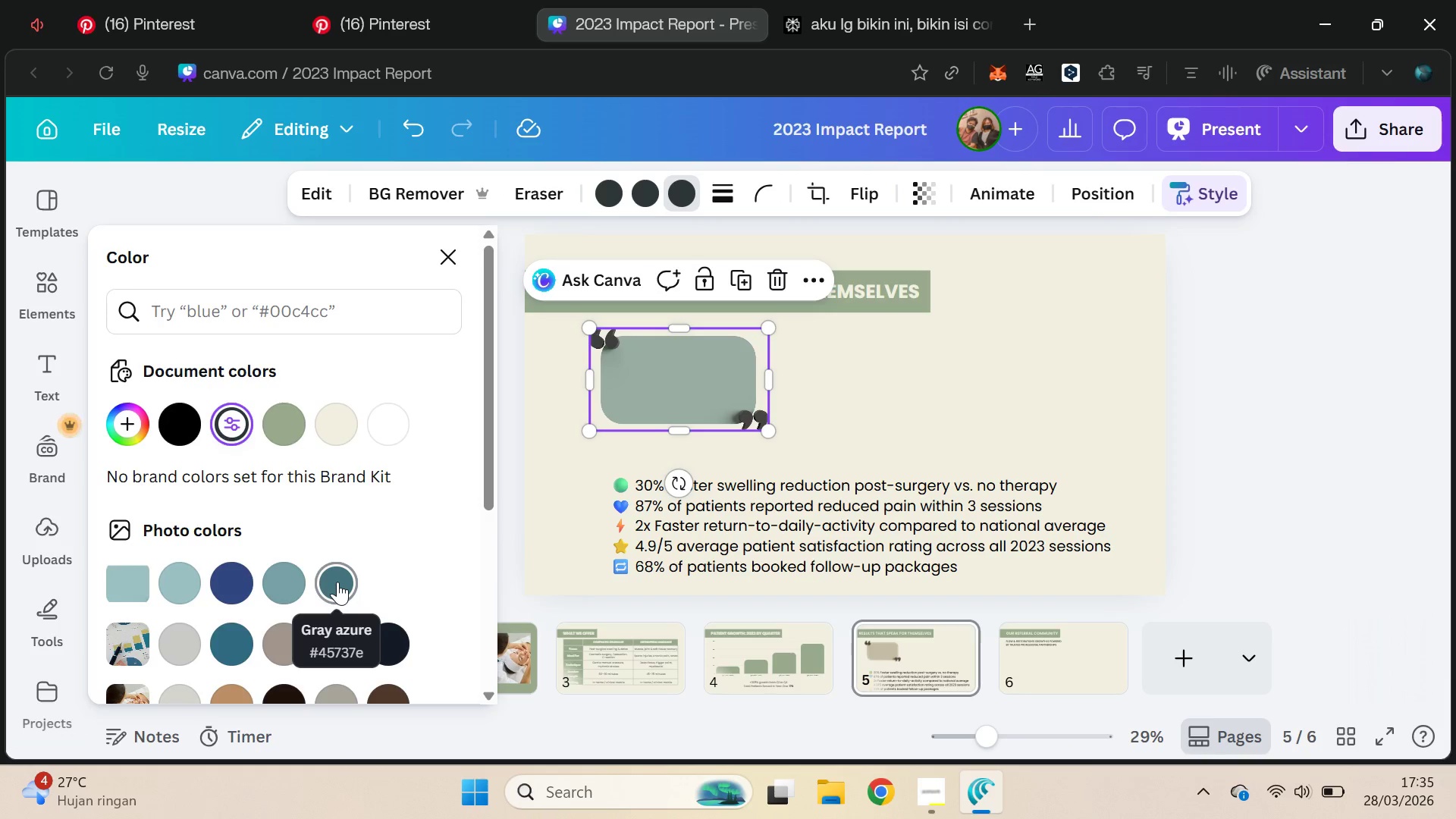 
left_click_drag(start_coordinate=[310, 577], to_coordinate=[289, 586])
 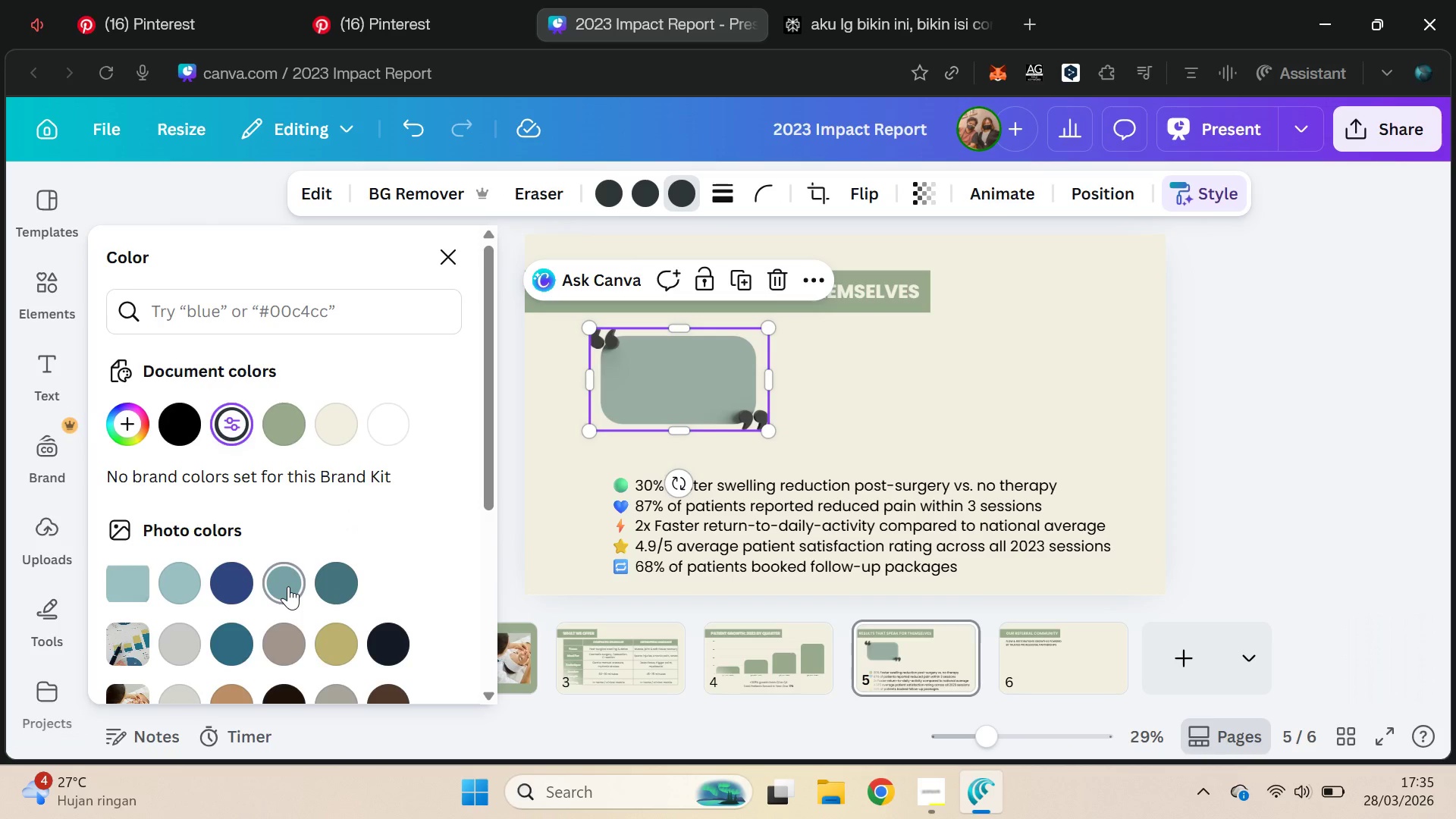 
double_click([288, 585])
 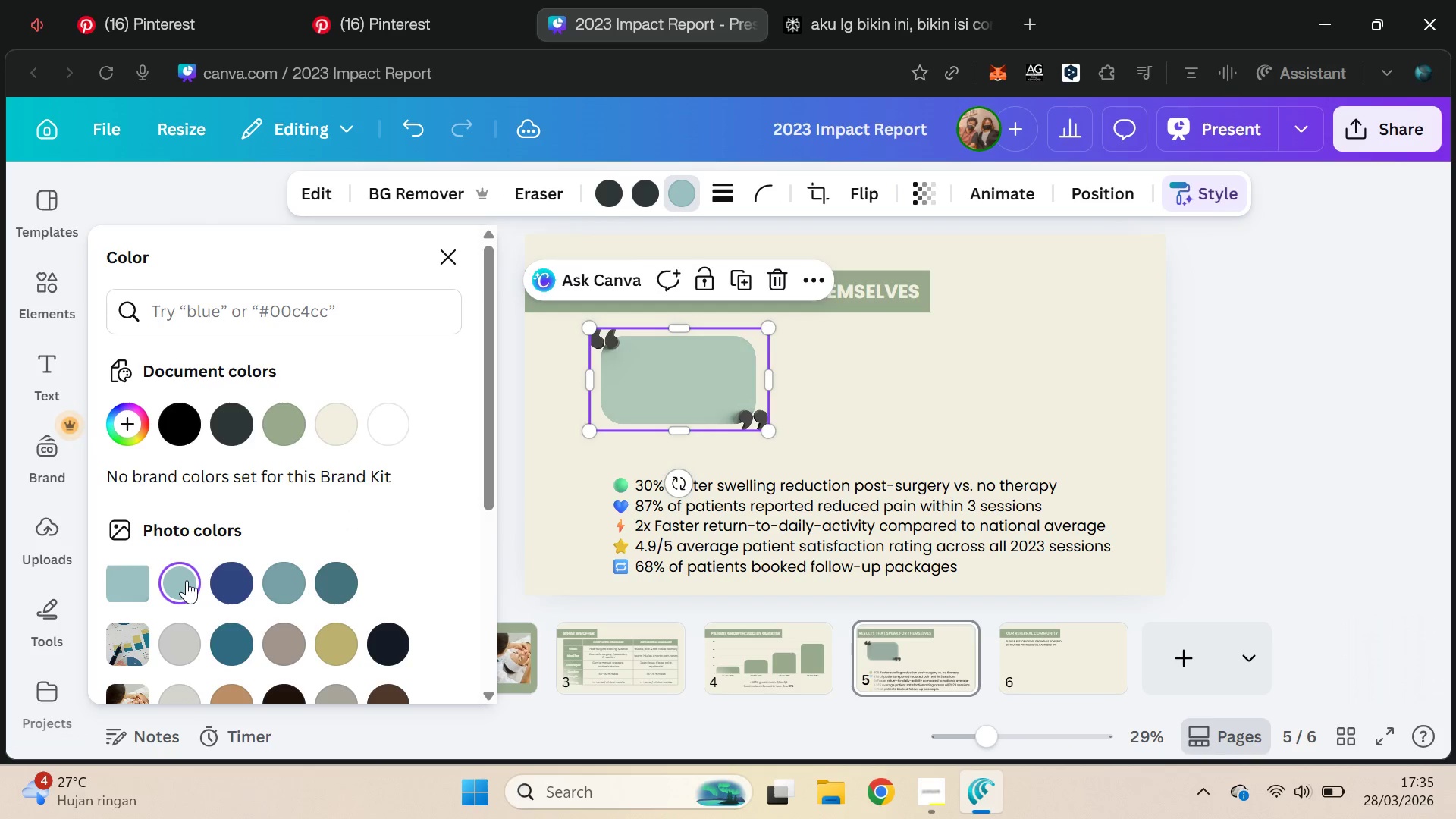 
left_click([278, 429])
 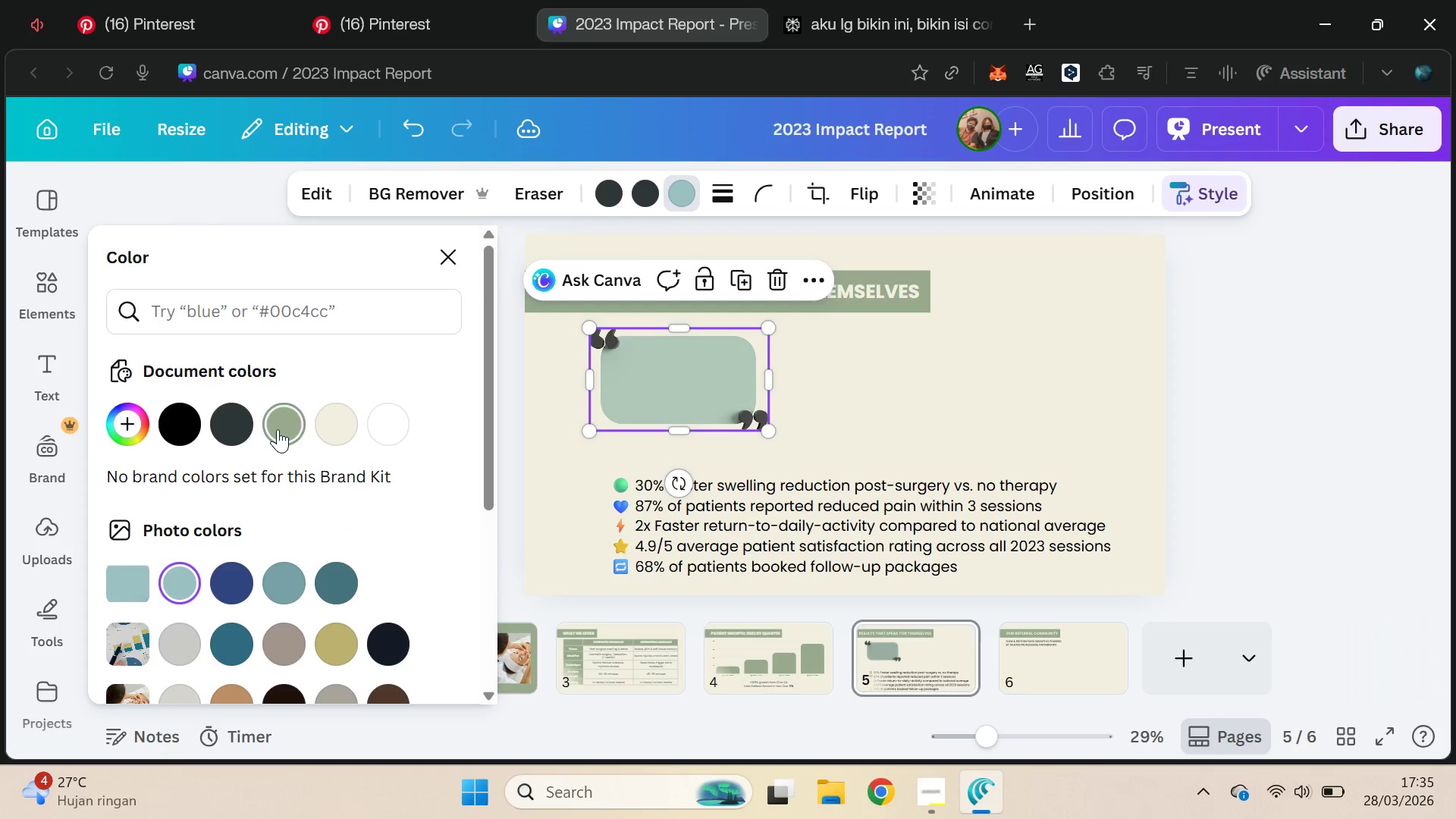 
mouse_move([278, 429])
 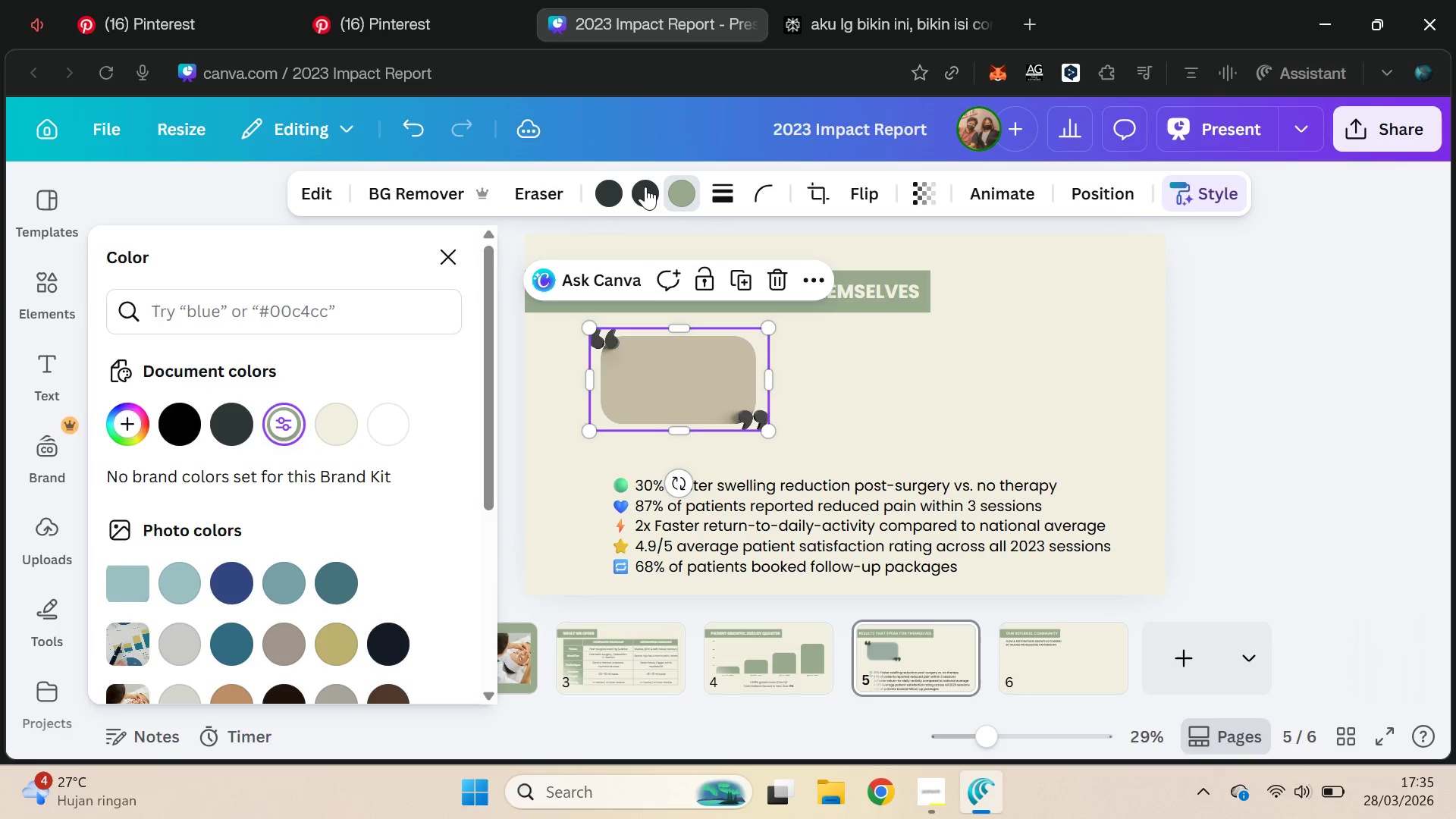 
left_click([641, 188])
 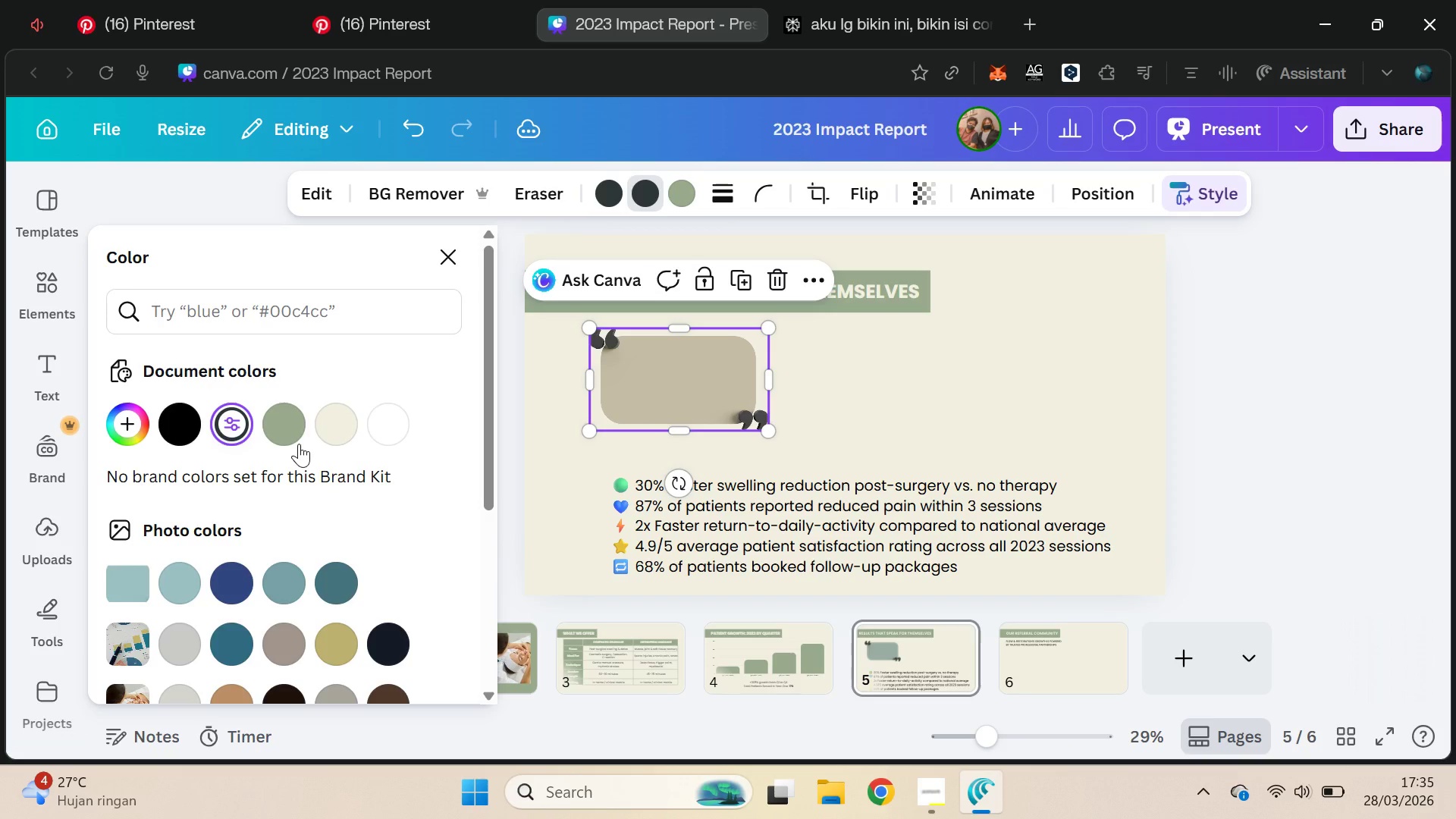 
left_click([285, 434])
 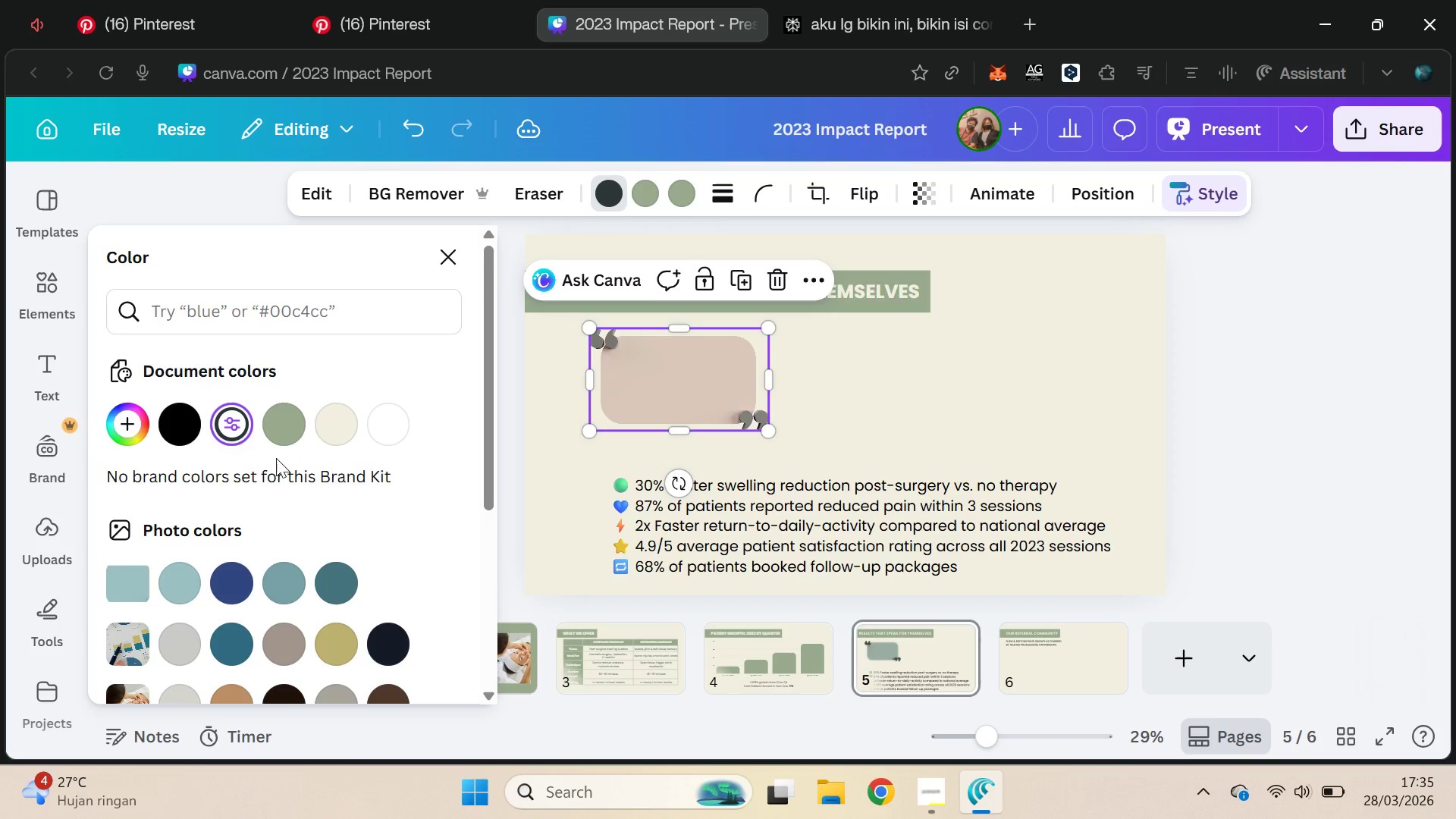 
left_click([287, 441])
 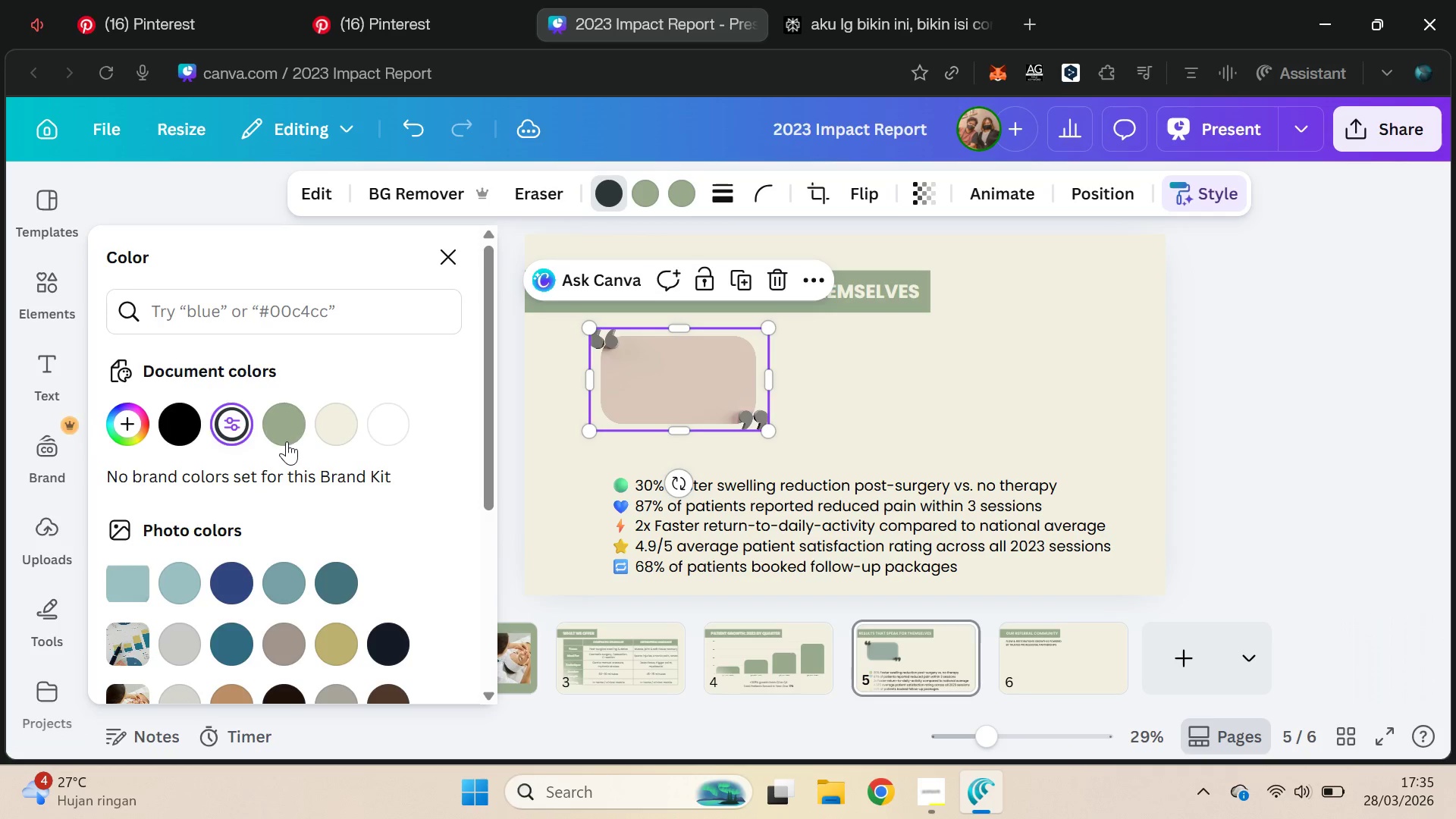 
mouse_move([295, 440])
 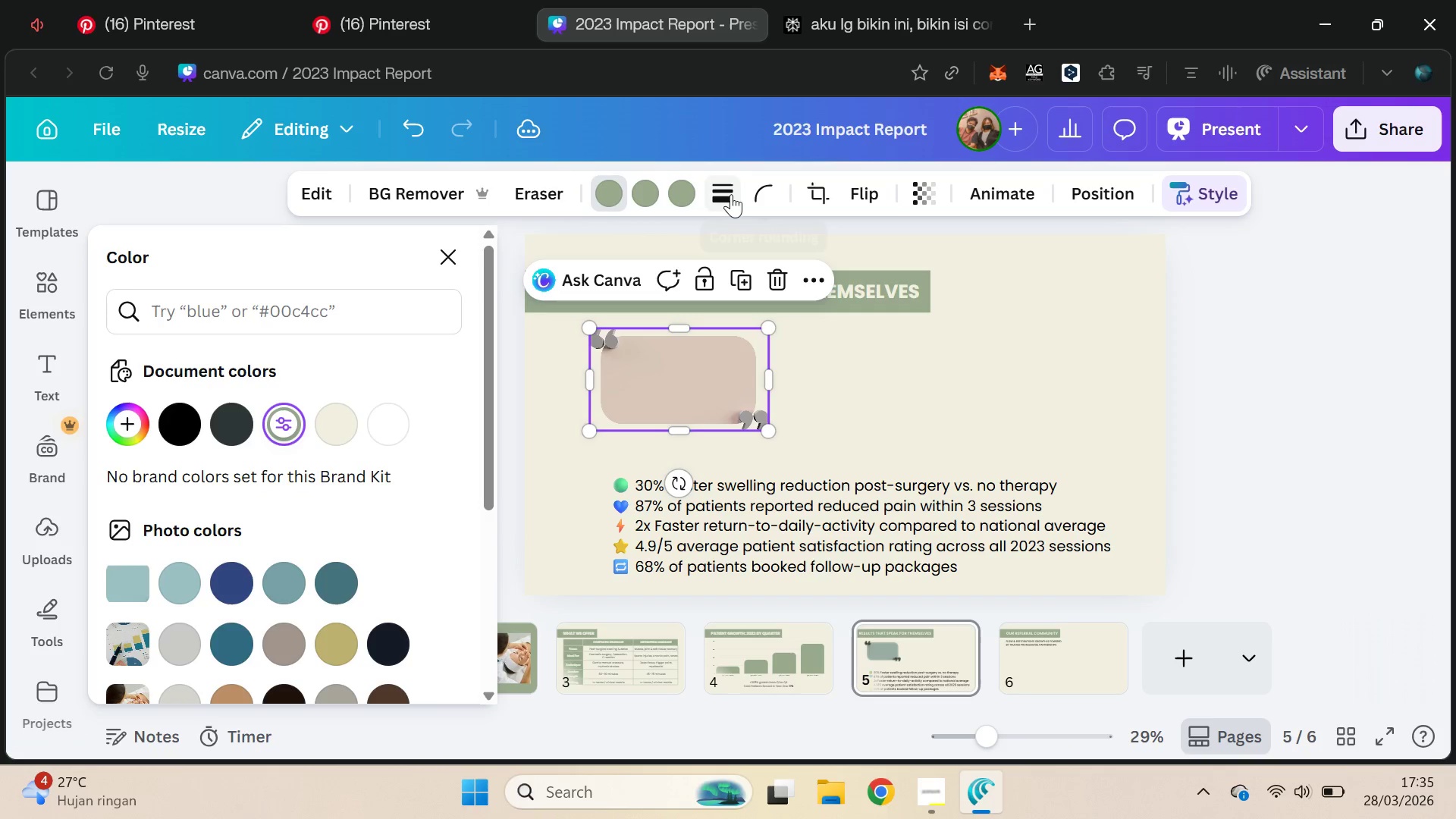 
left_click([566, 375])
 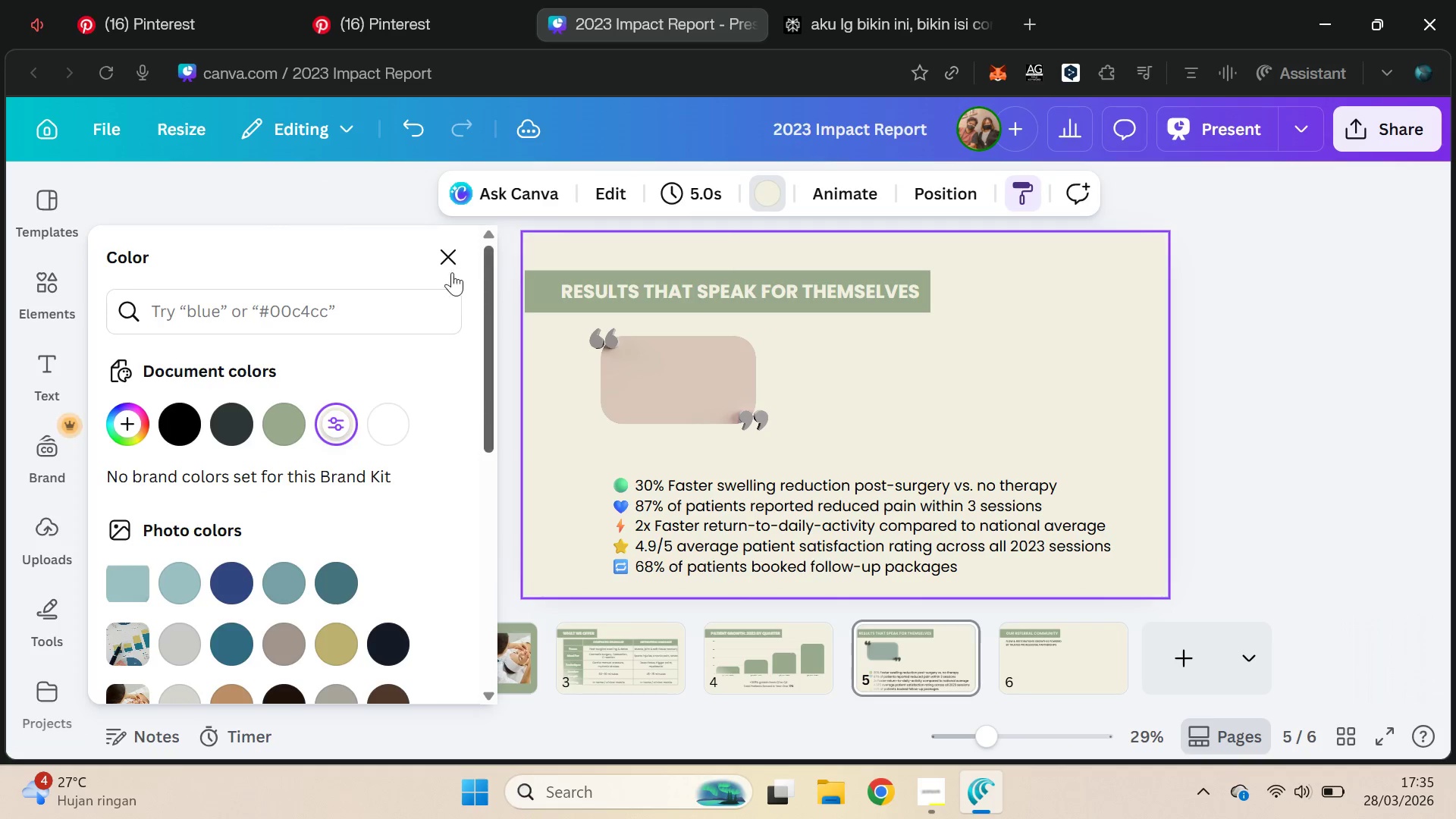 
left_click([443, 256])
 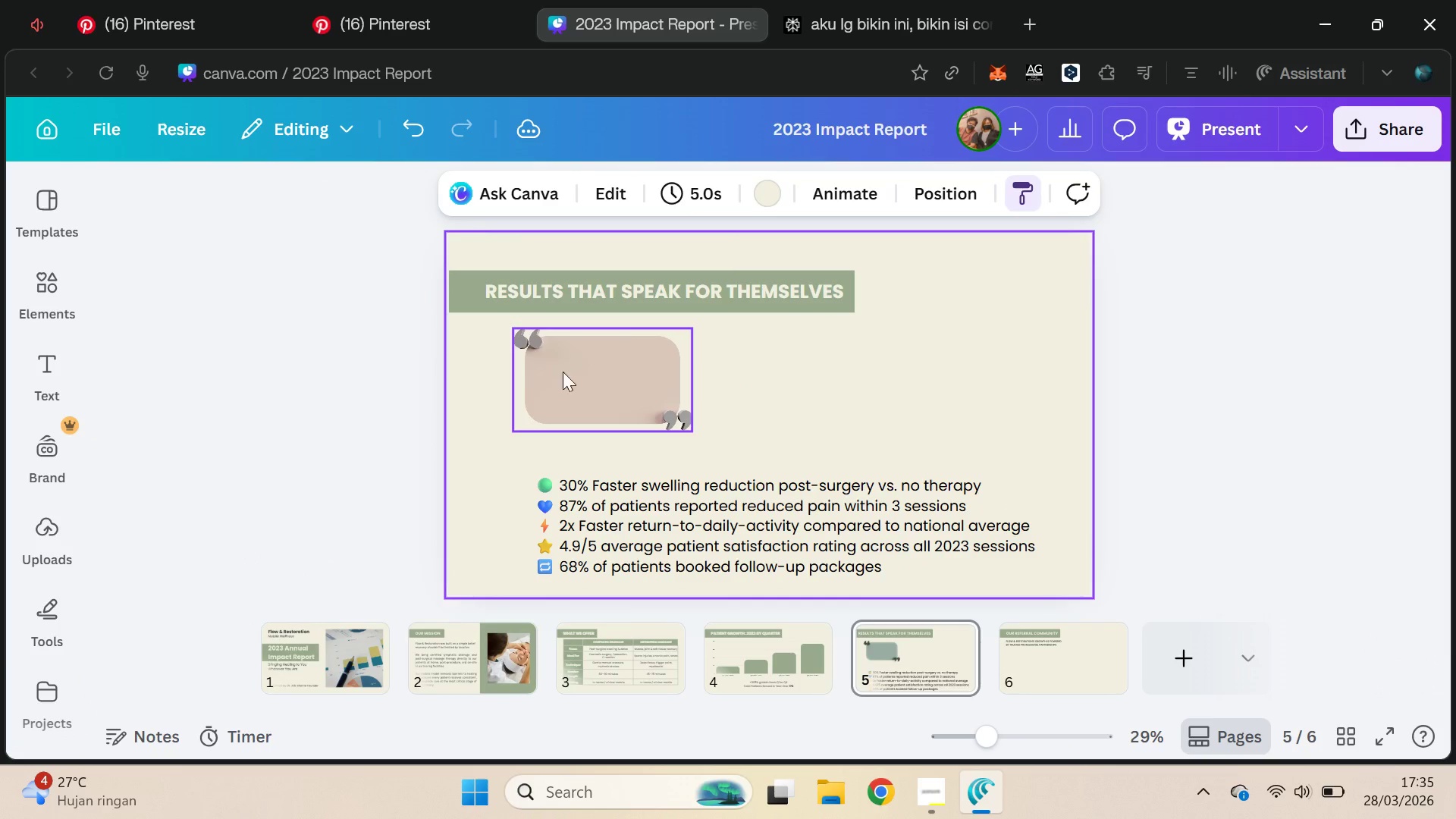 
left_click([573, 373])
 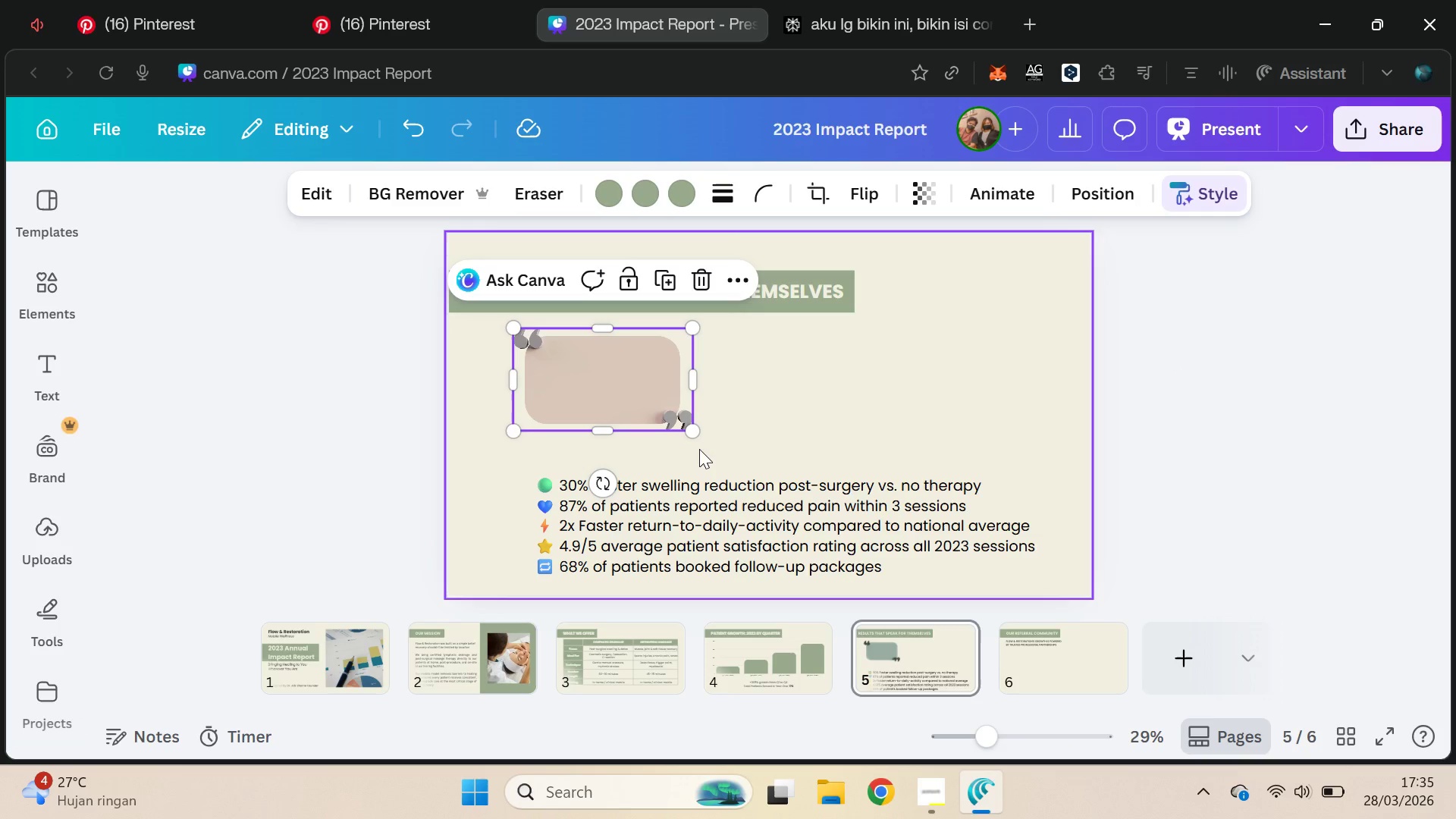 
left_click_drag(start_coordinate=[693, 431], to_coordinate=[724, 438])
 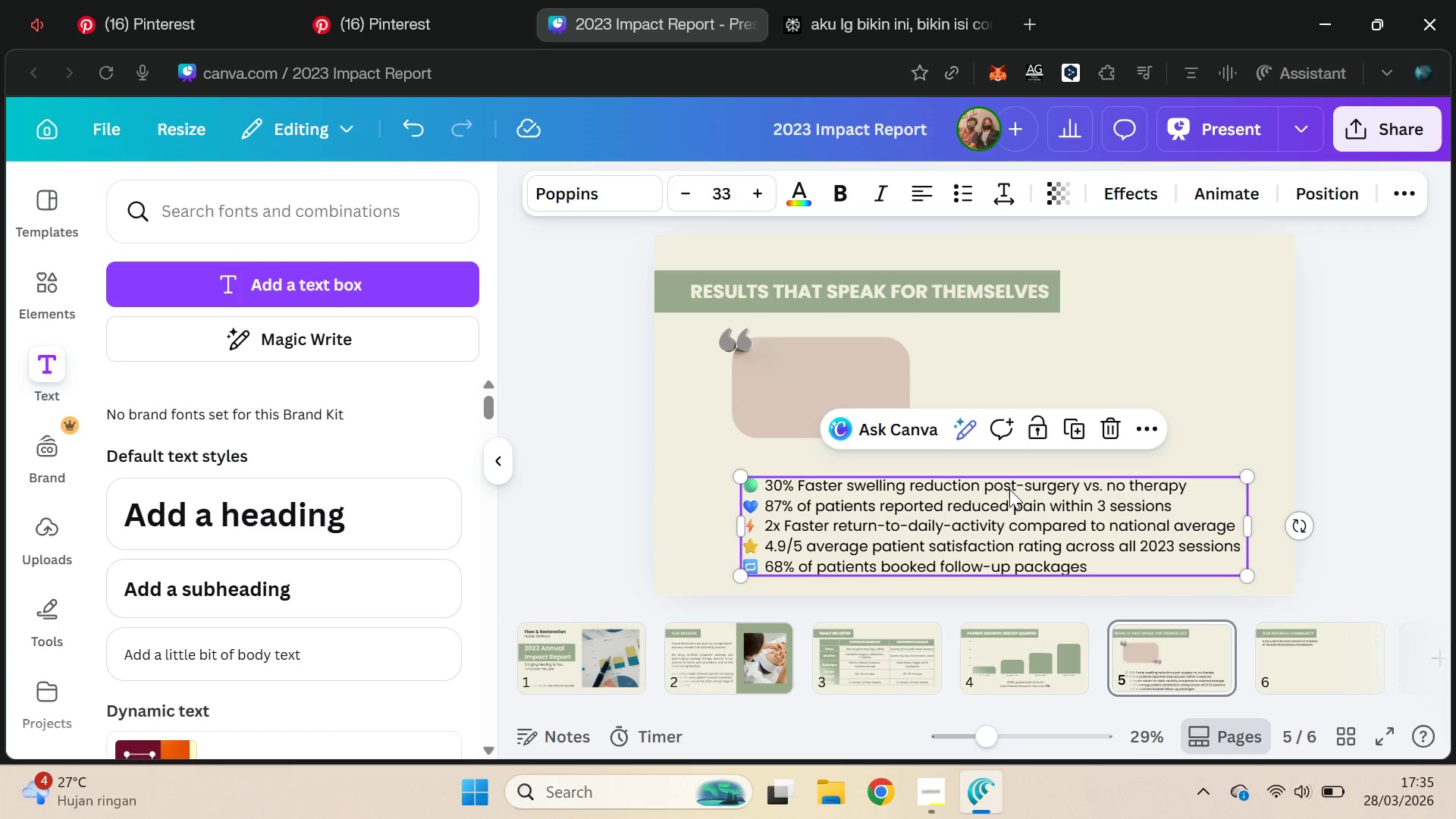 
left_click_drag(start_coordinate=[1188, 490], to_coordinate=[795, 472])
 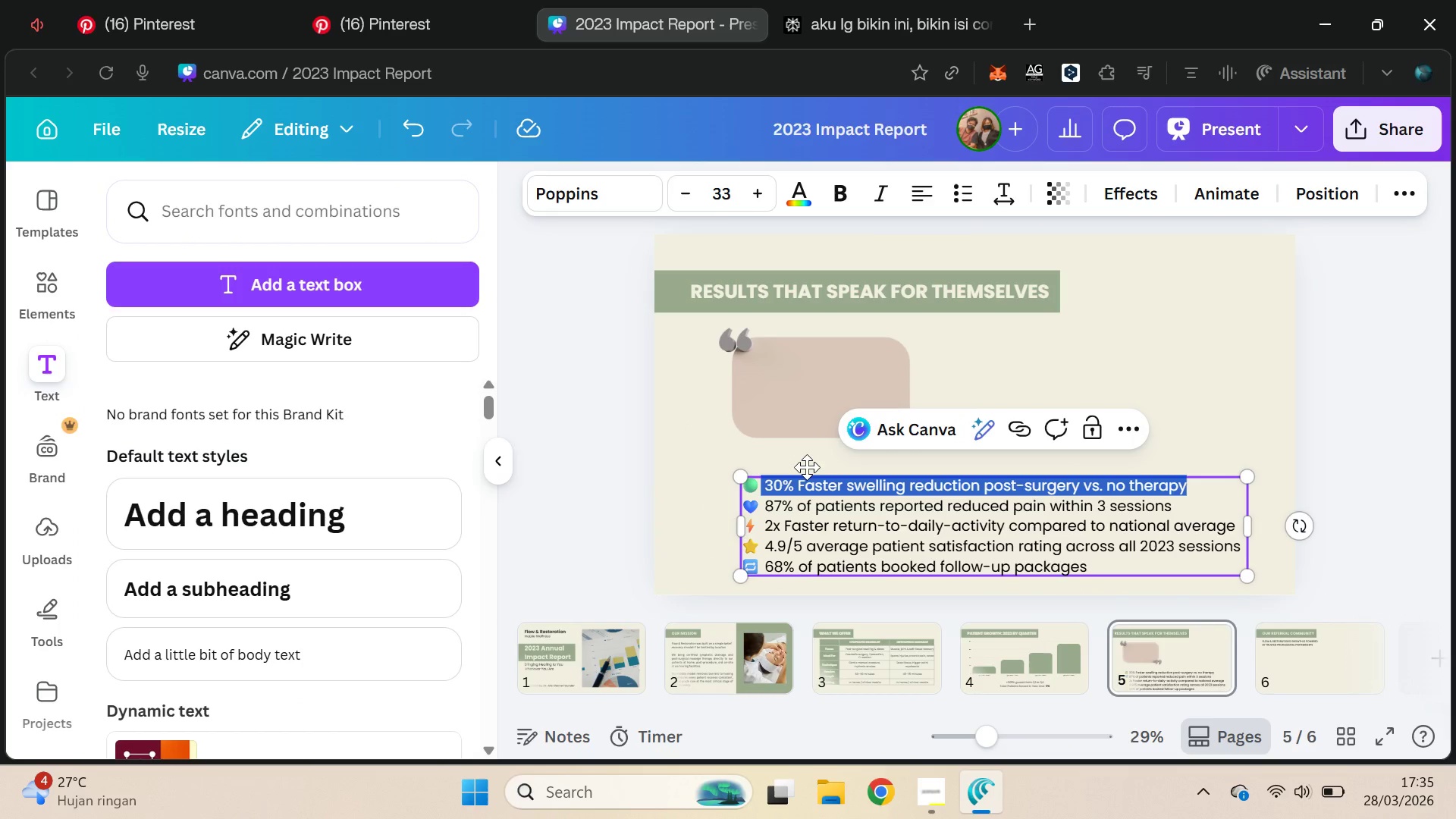 
key(Control+C)
 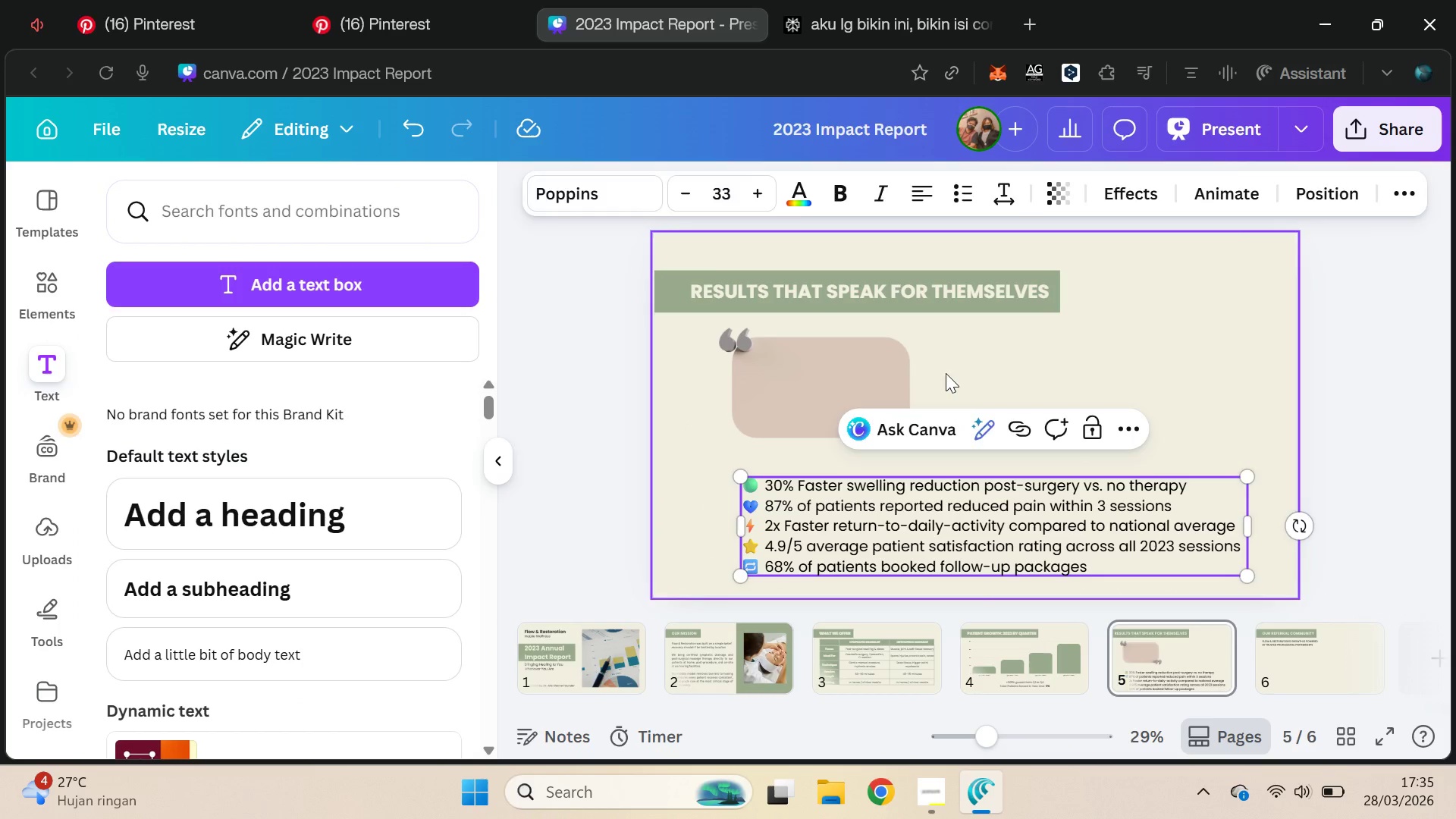 
key(Control+ControlLeft)
 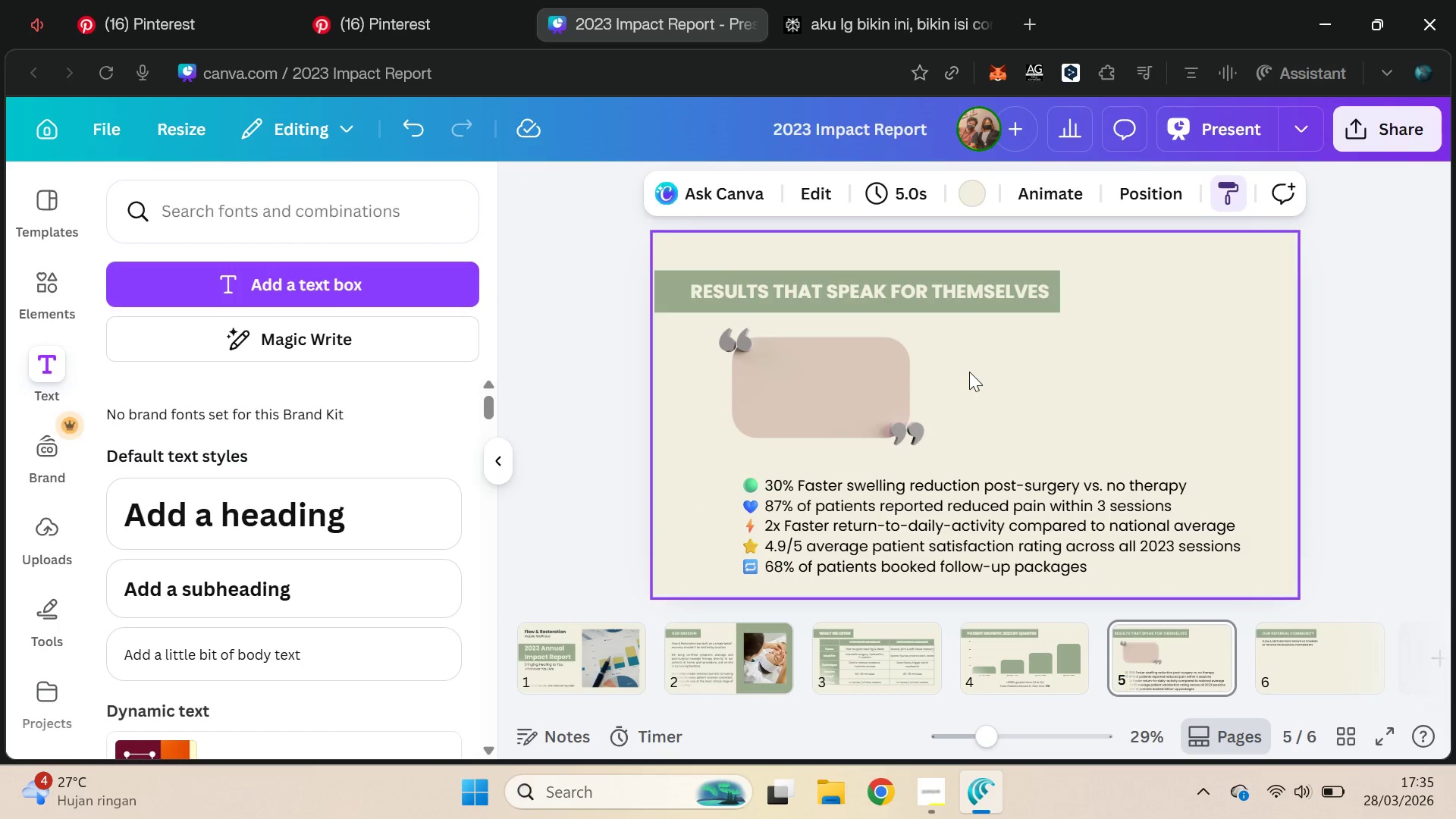 
key(Control+V)
 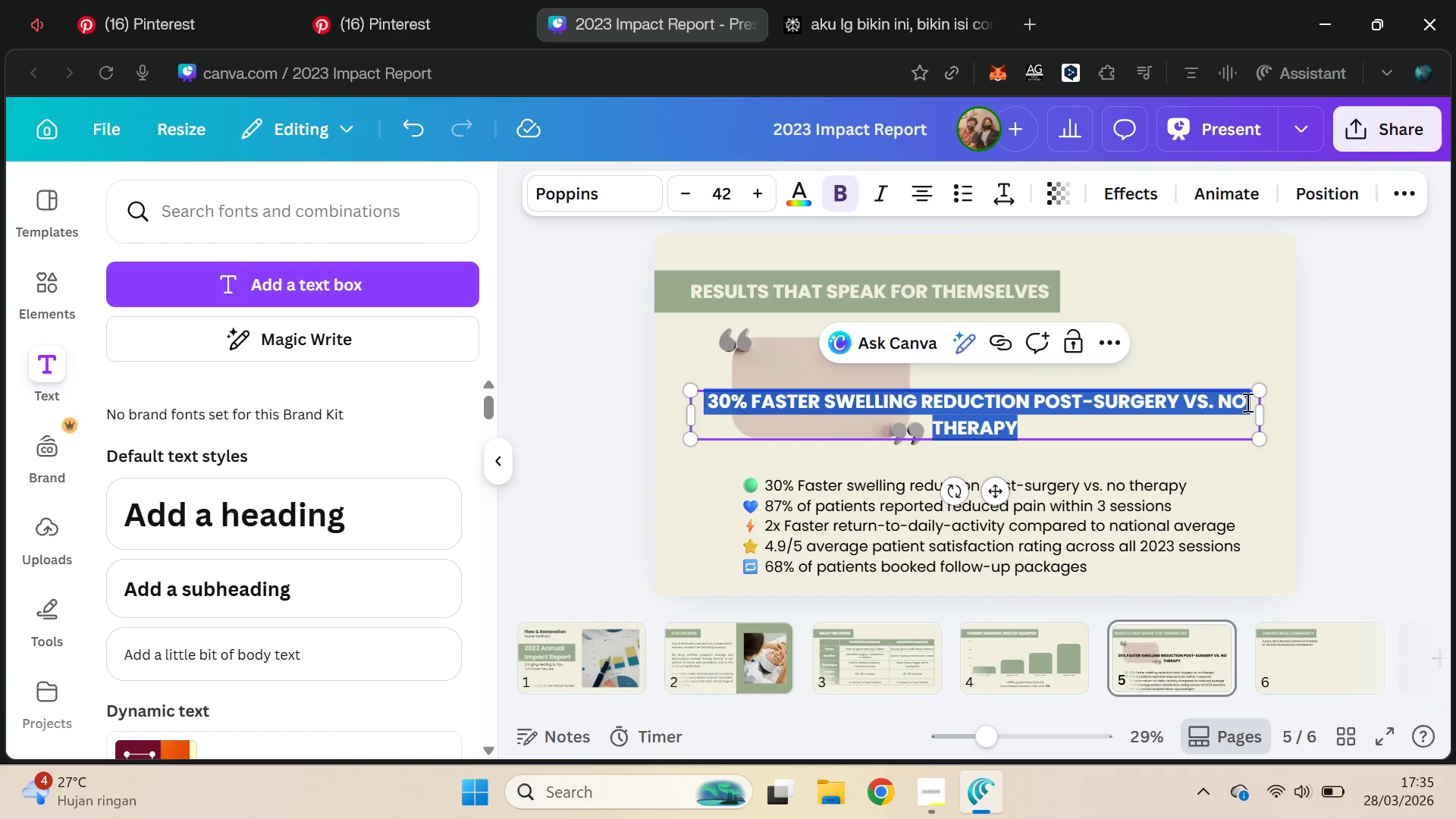 
left_click_drag(start_coordinate=[1269, 419], to_coordinate=[968, 424])
 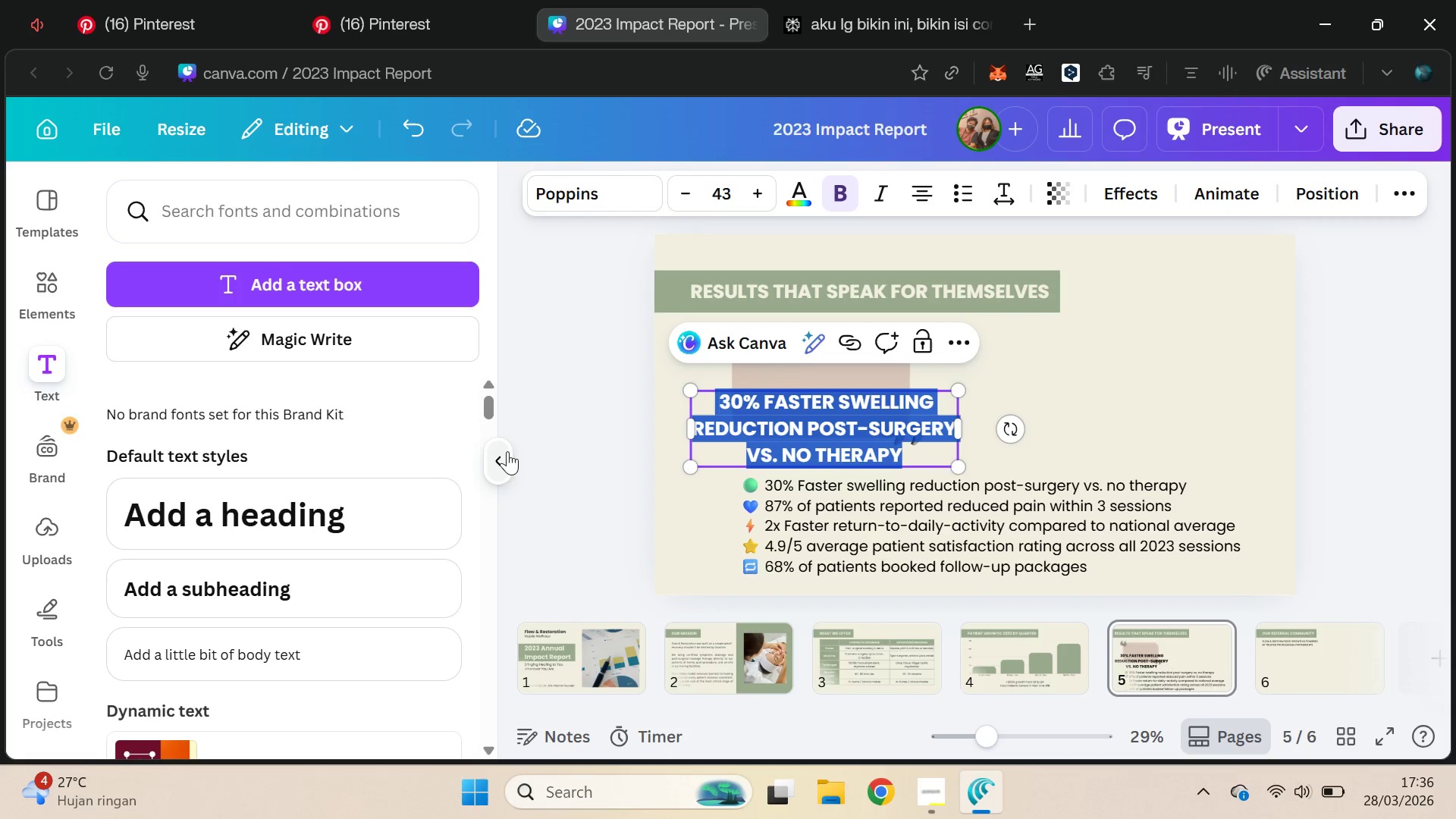 
key(VolumeUp)
 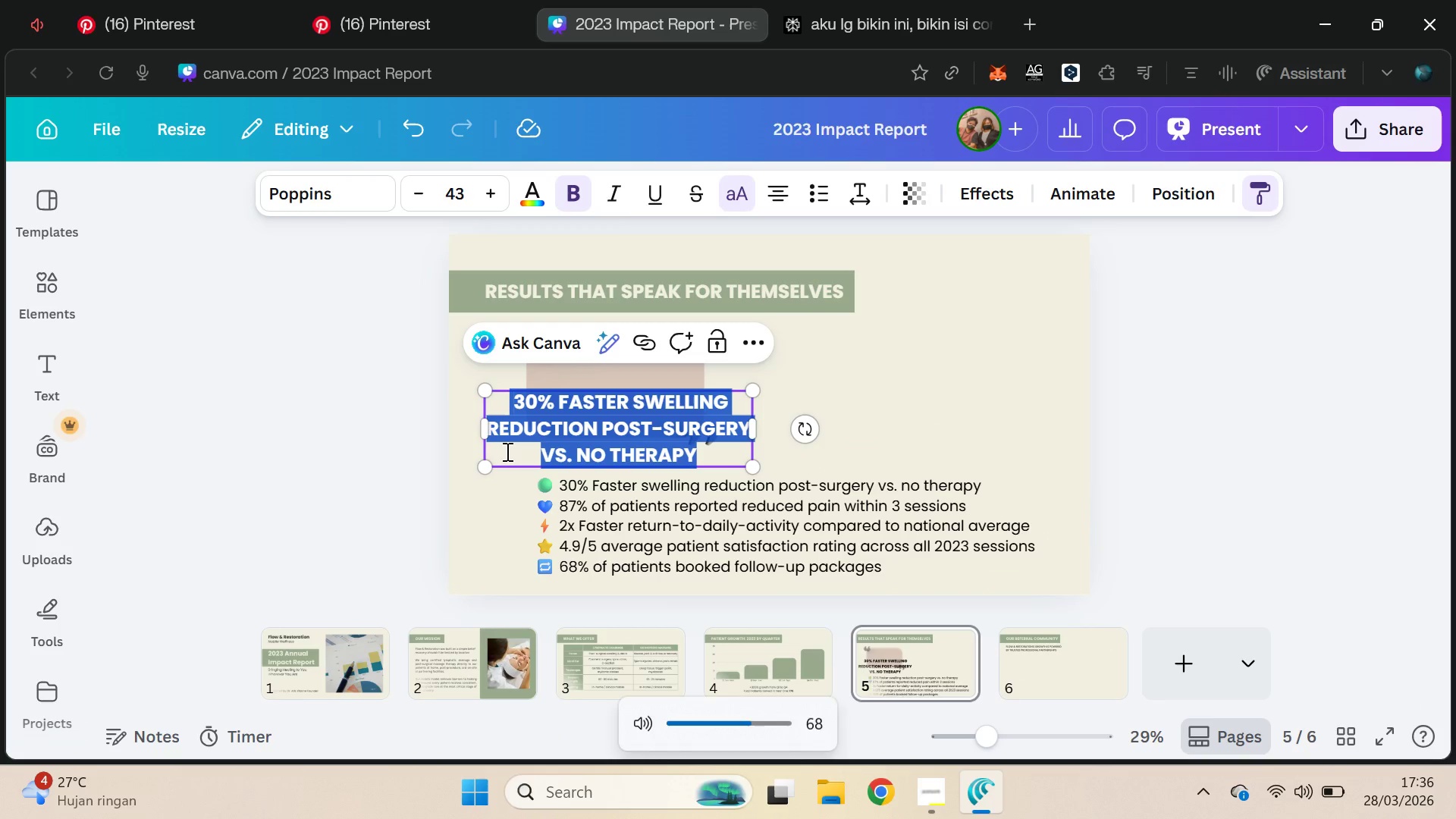 
key(VolumeUp)
 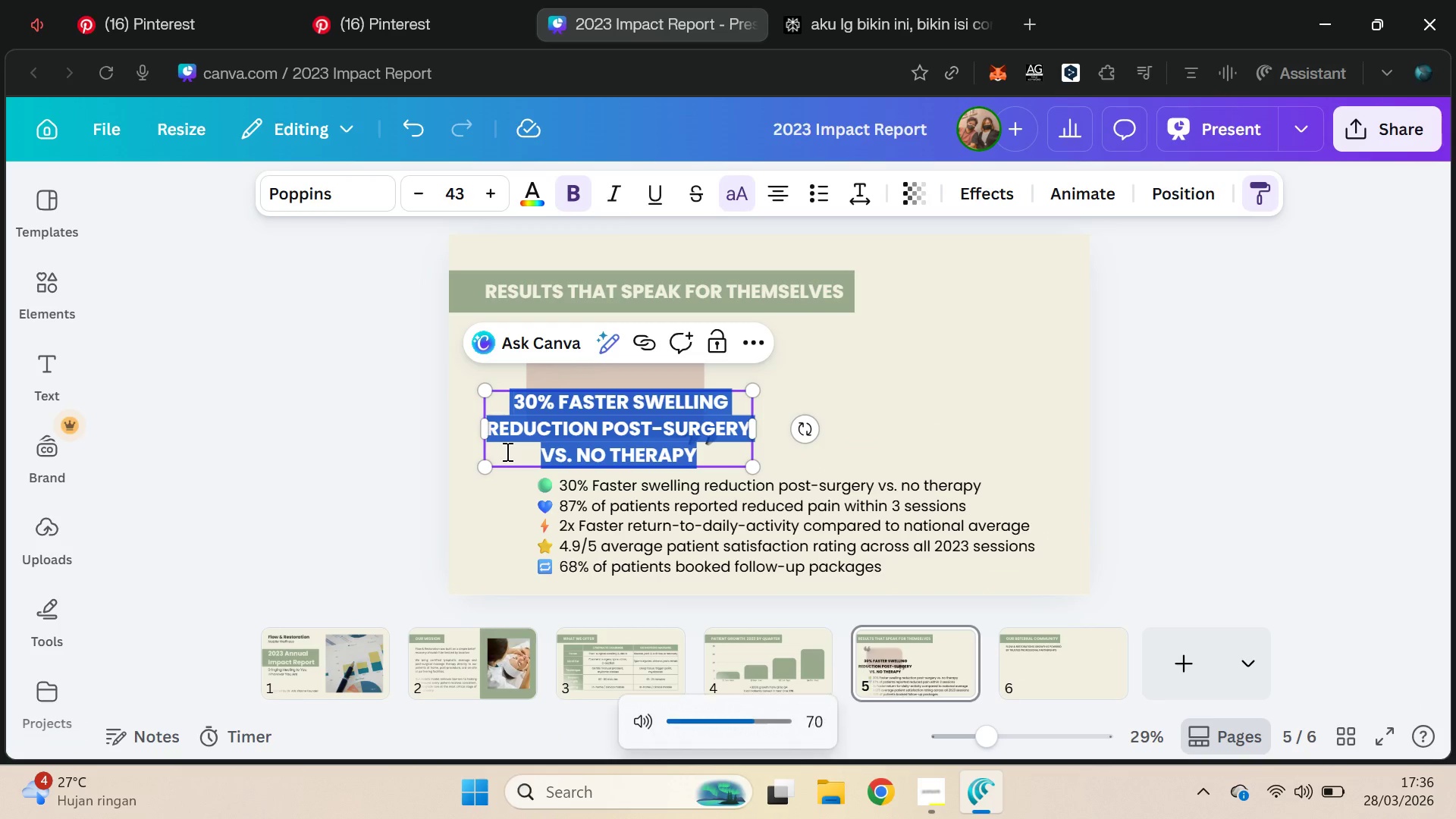 
key(VolumeUp)
 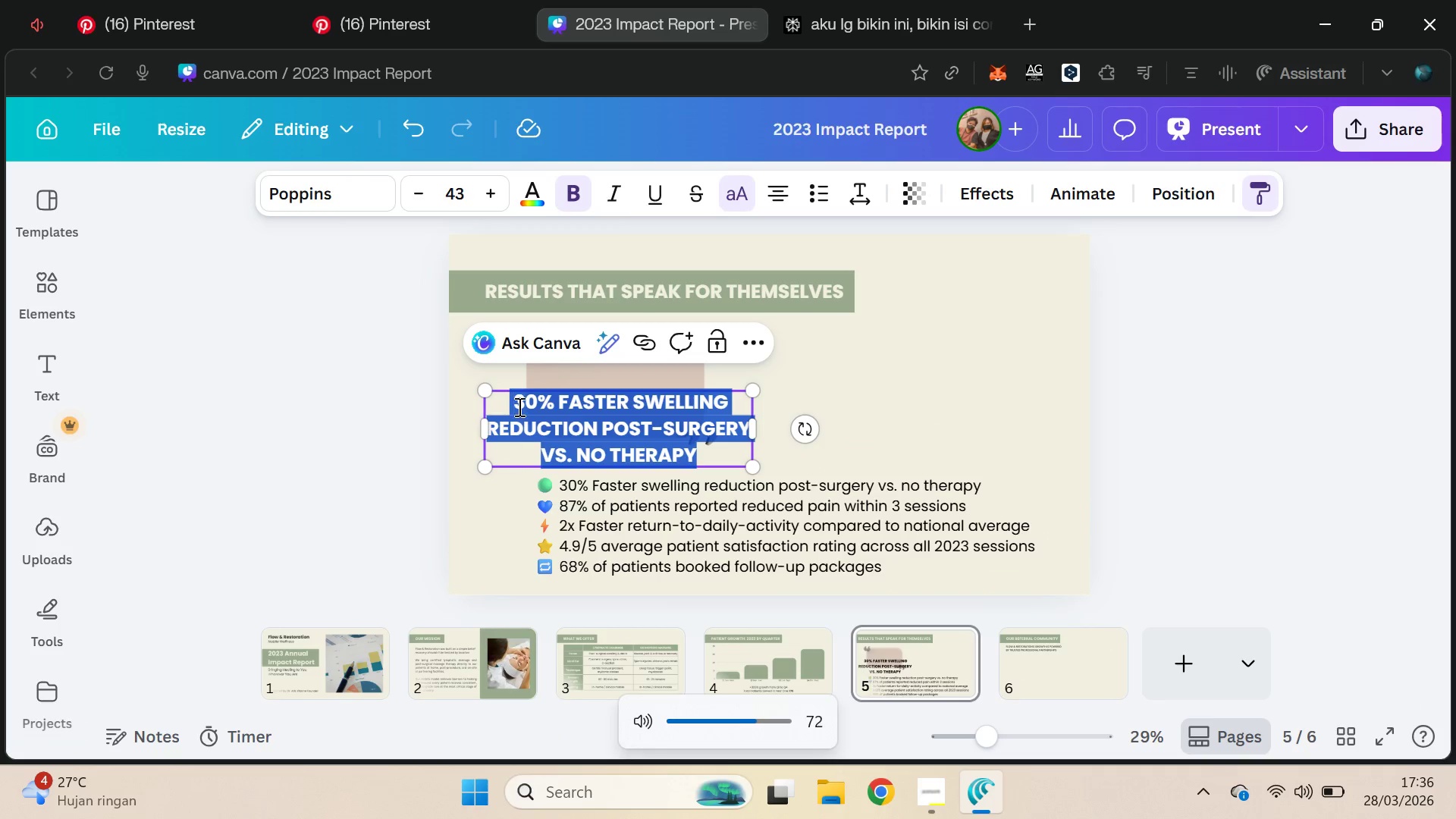 
key(VolumeUp)
 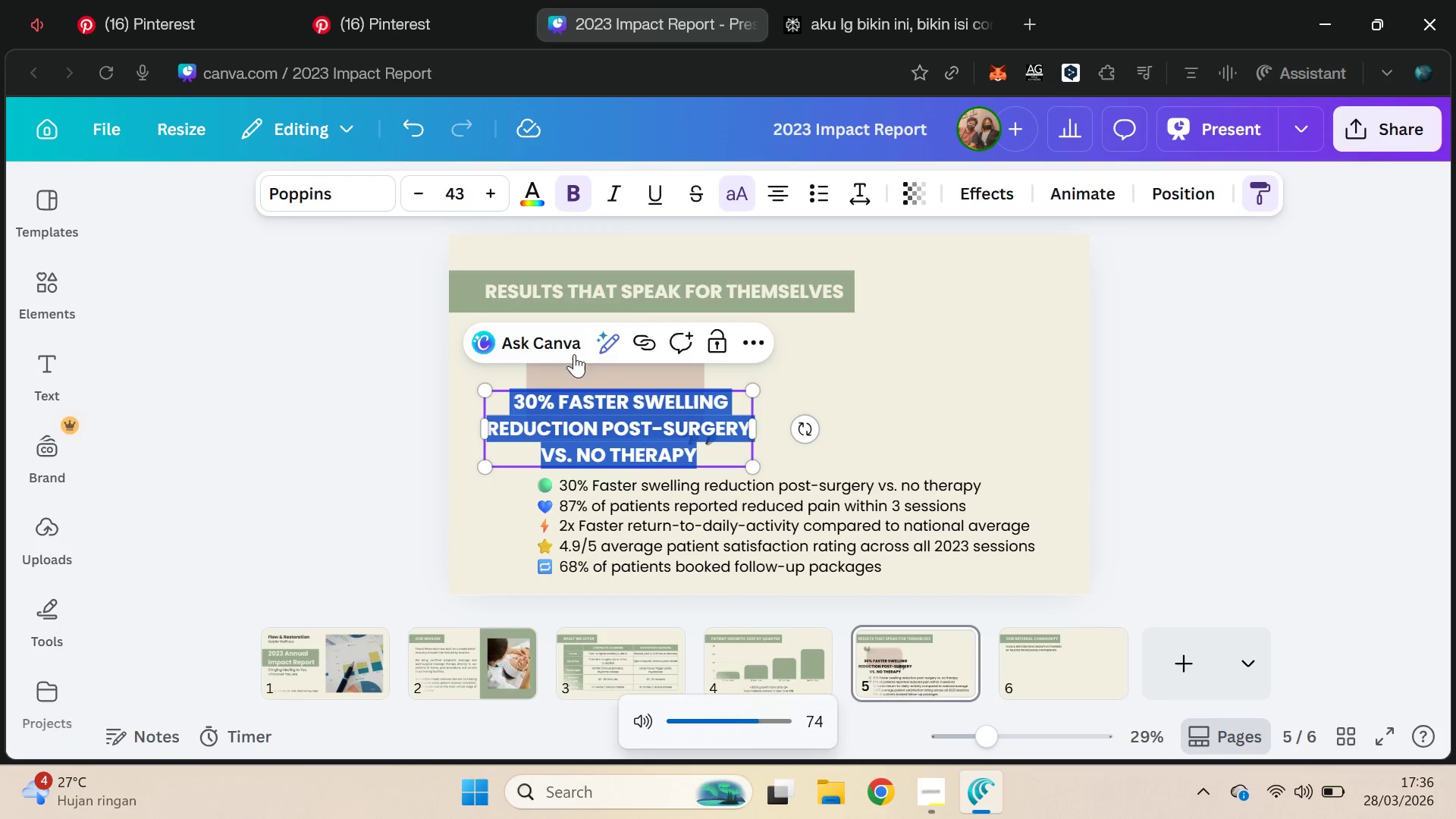 
key(VolumeUp)
 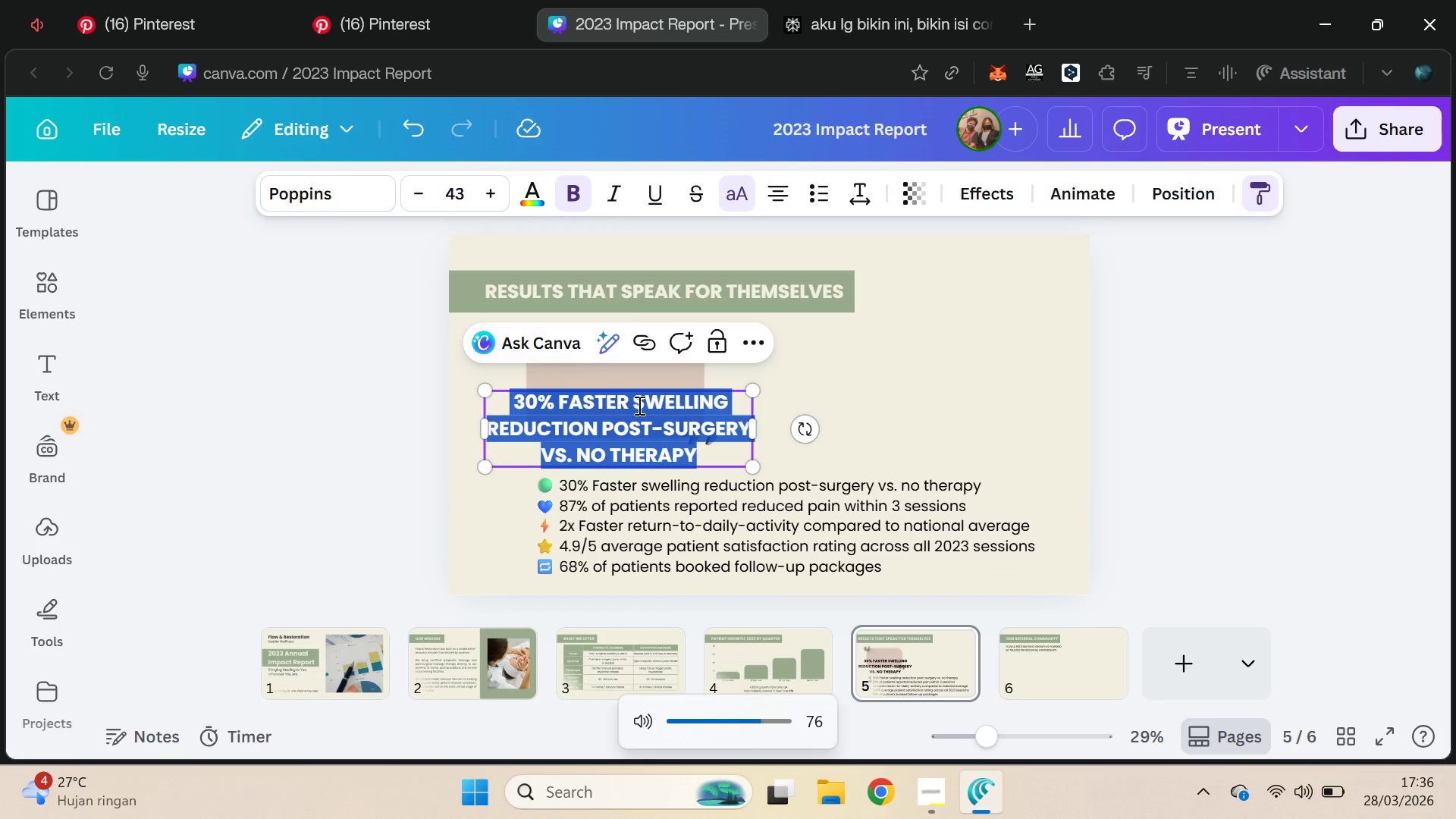 
key(VolumeUp)
 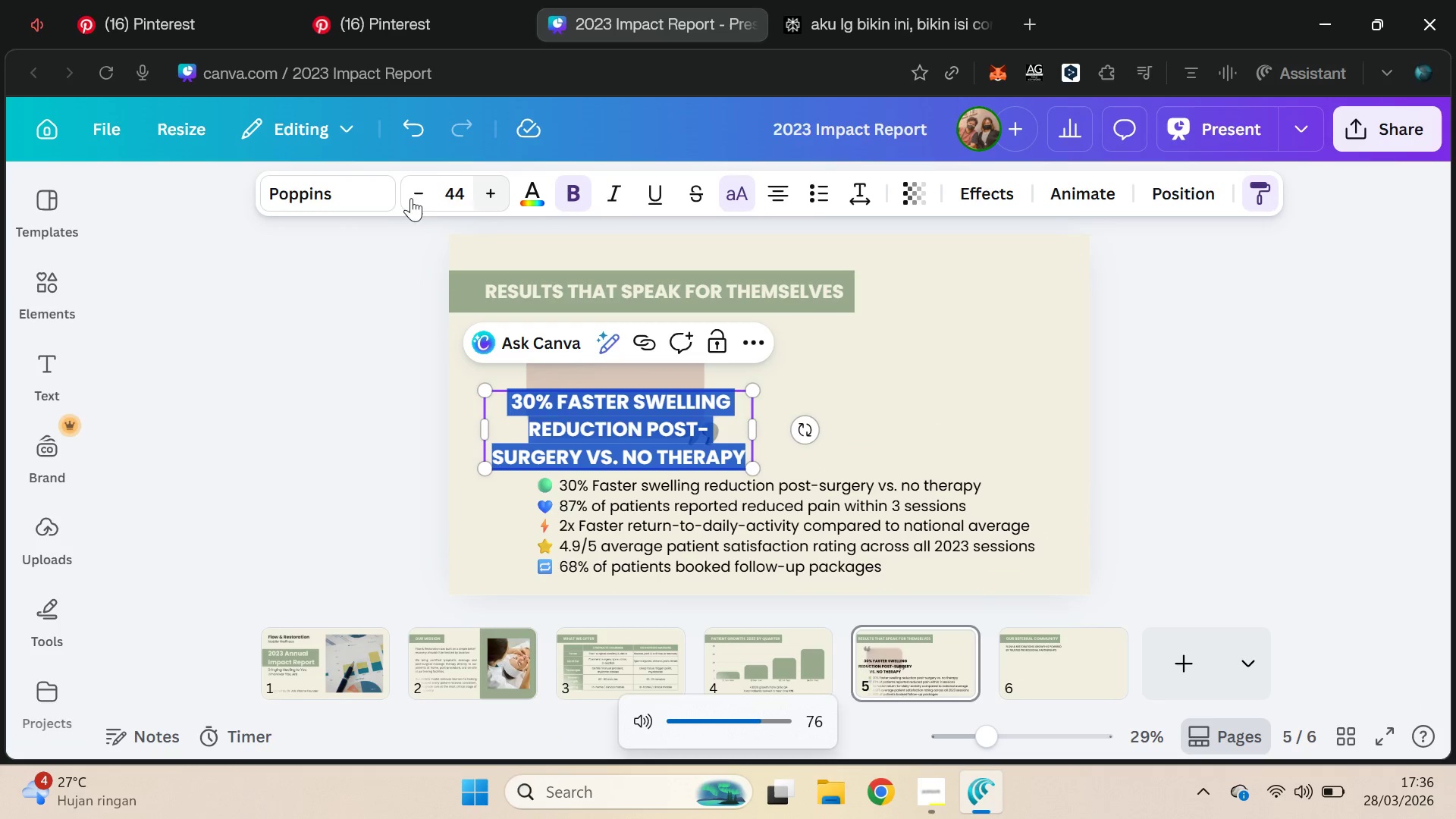 
triple_click([413, 197])
 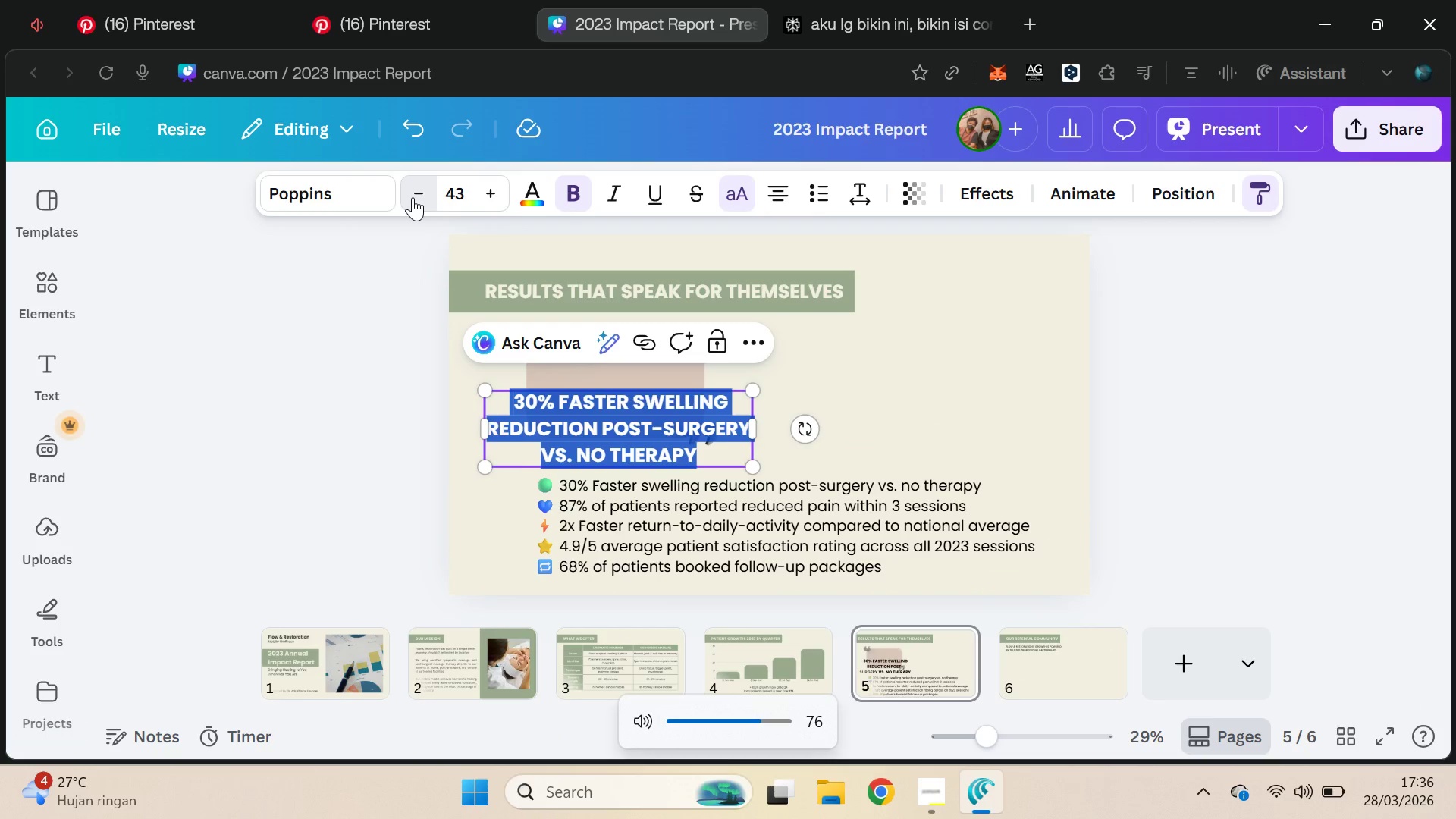 
triple_click([413, 197])
 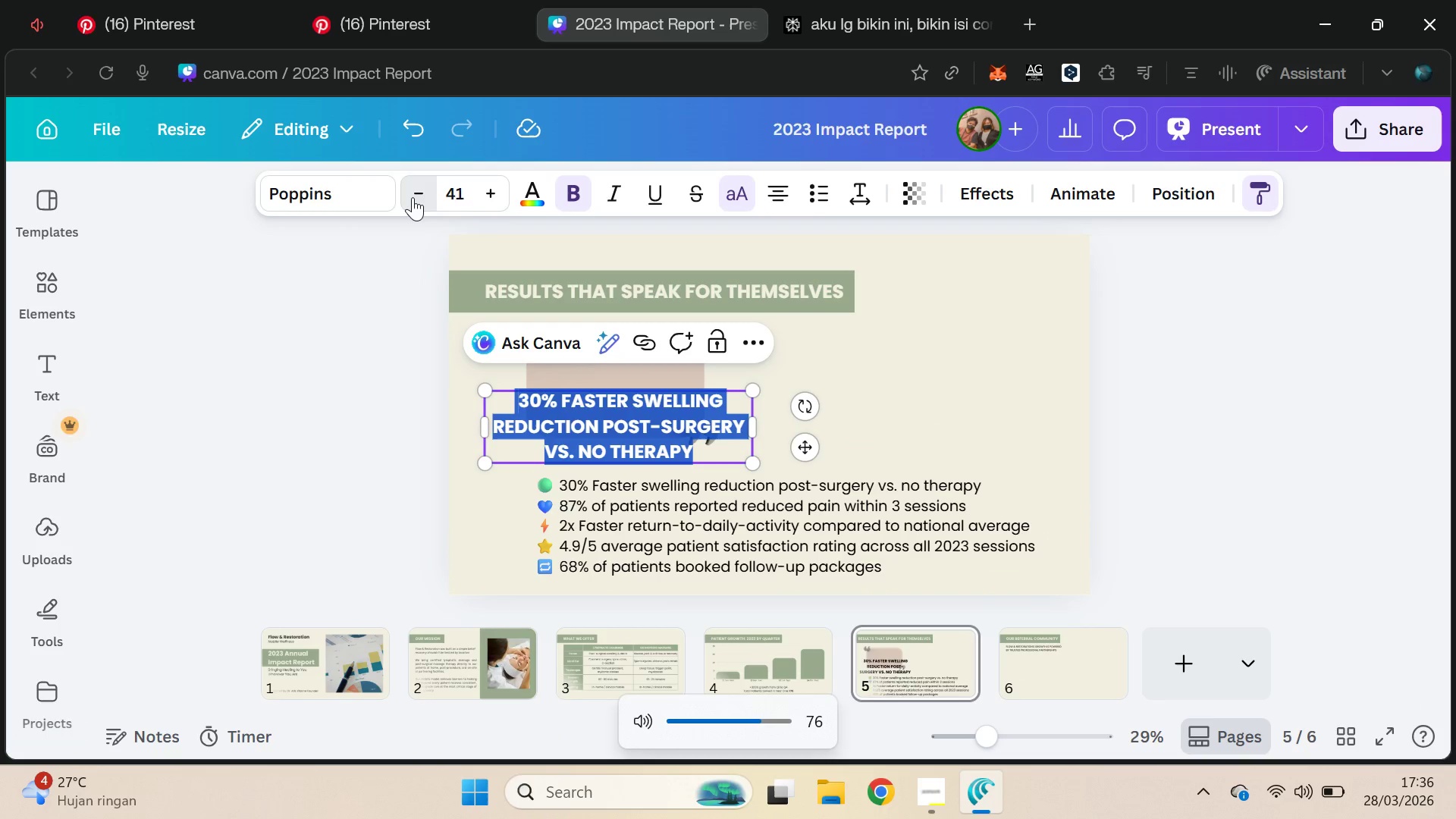 
triple_click([413, 197])
 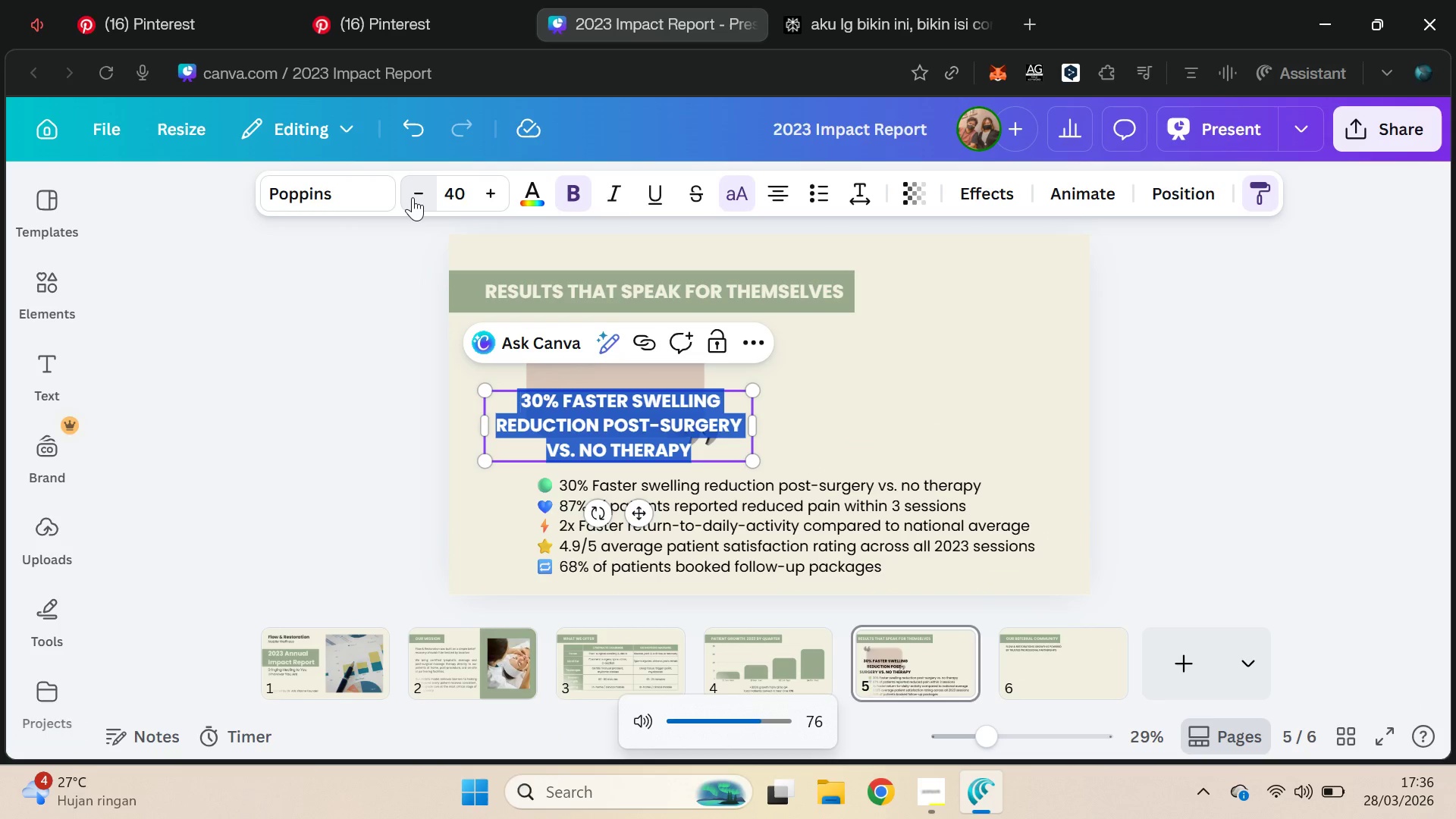 
triple_click([413, 197])
 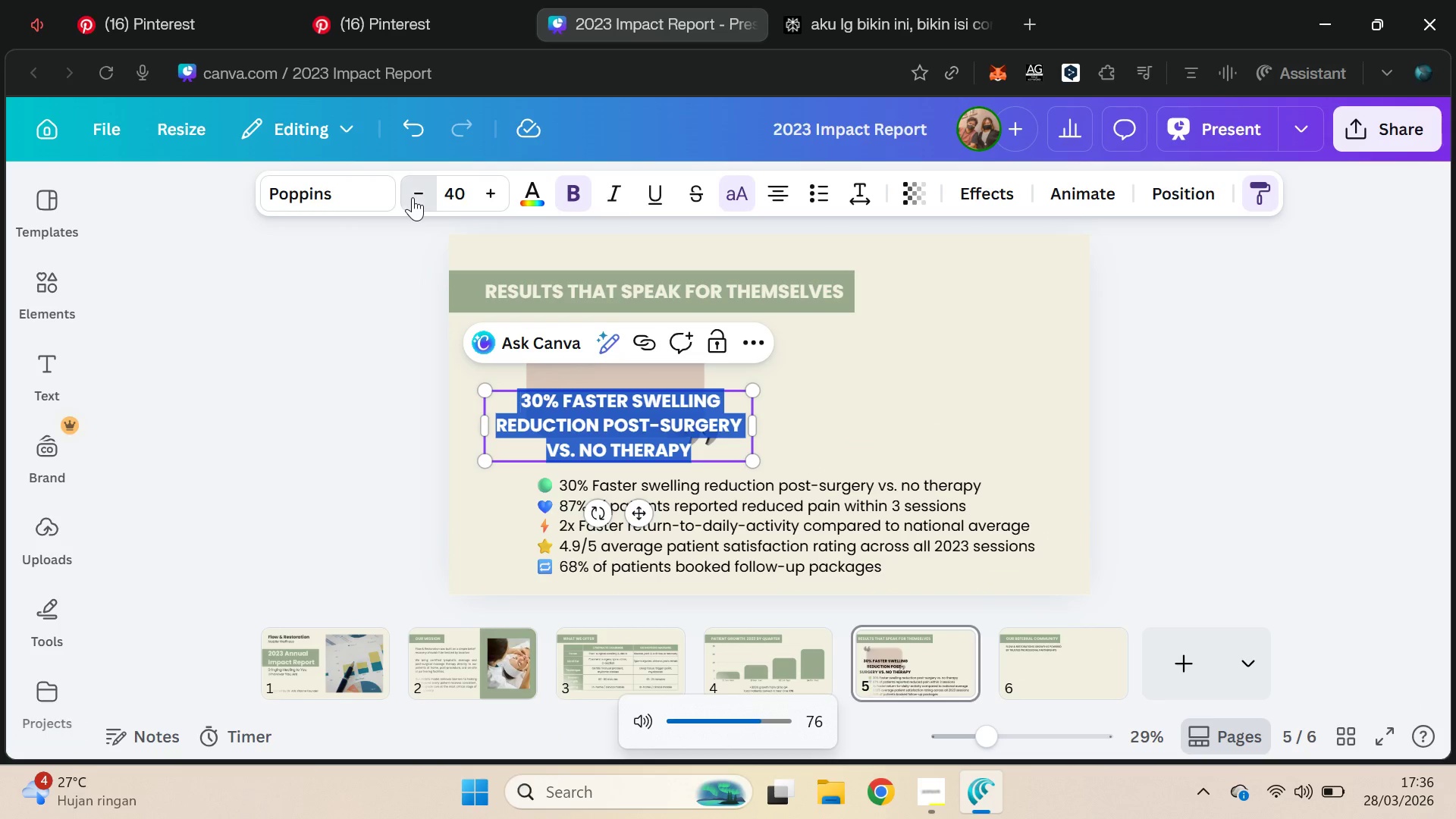 
triple_click([413, 197])
 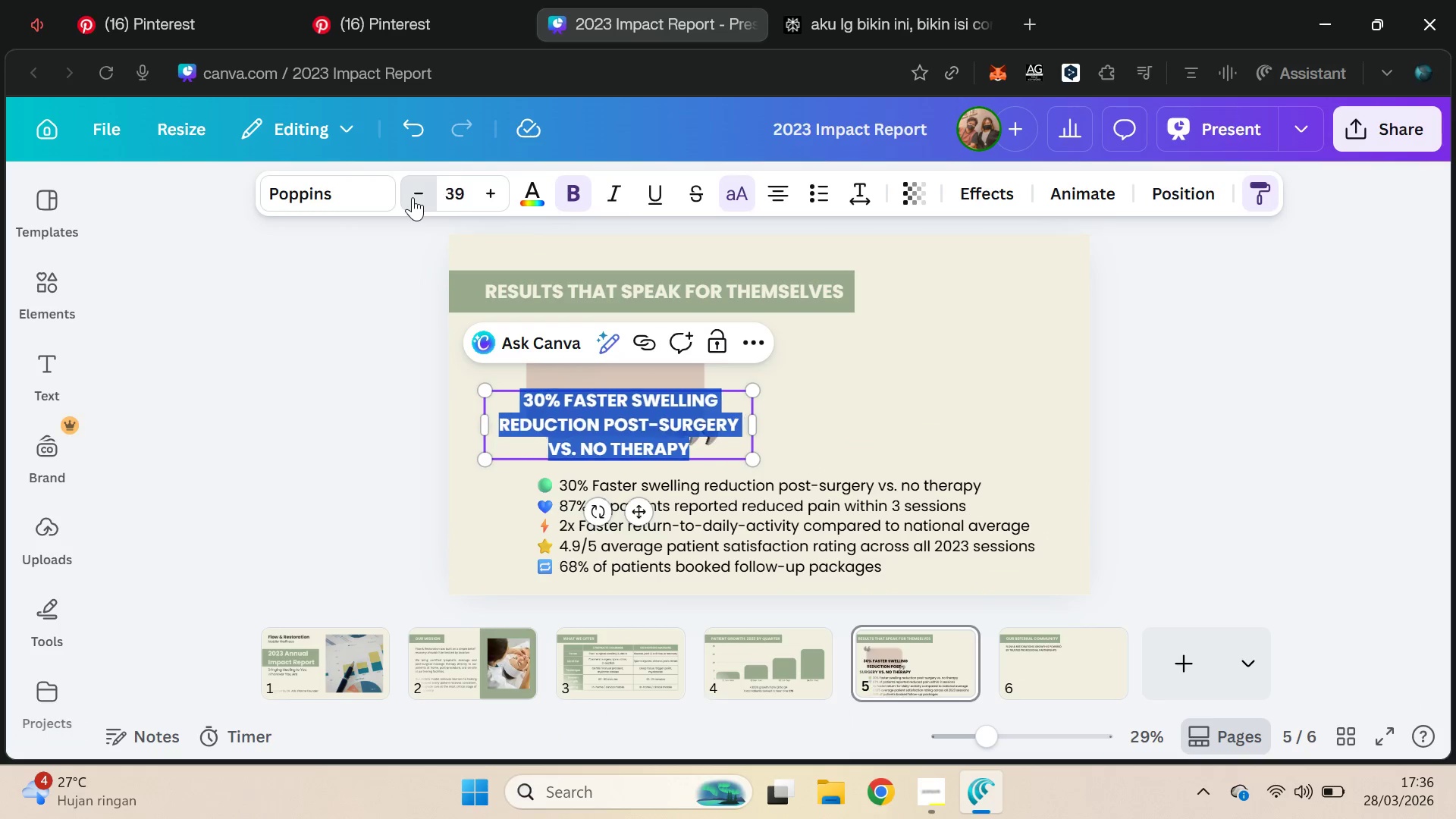 
triple_click([413, 197])
 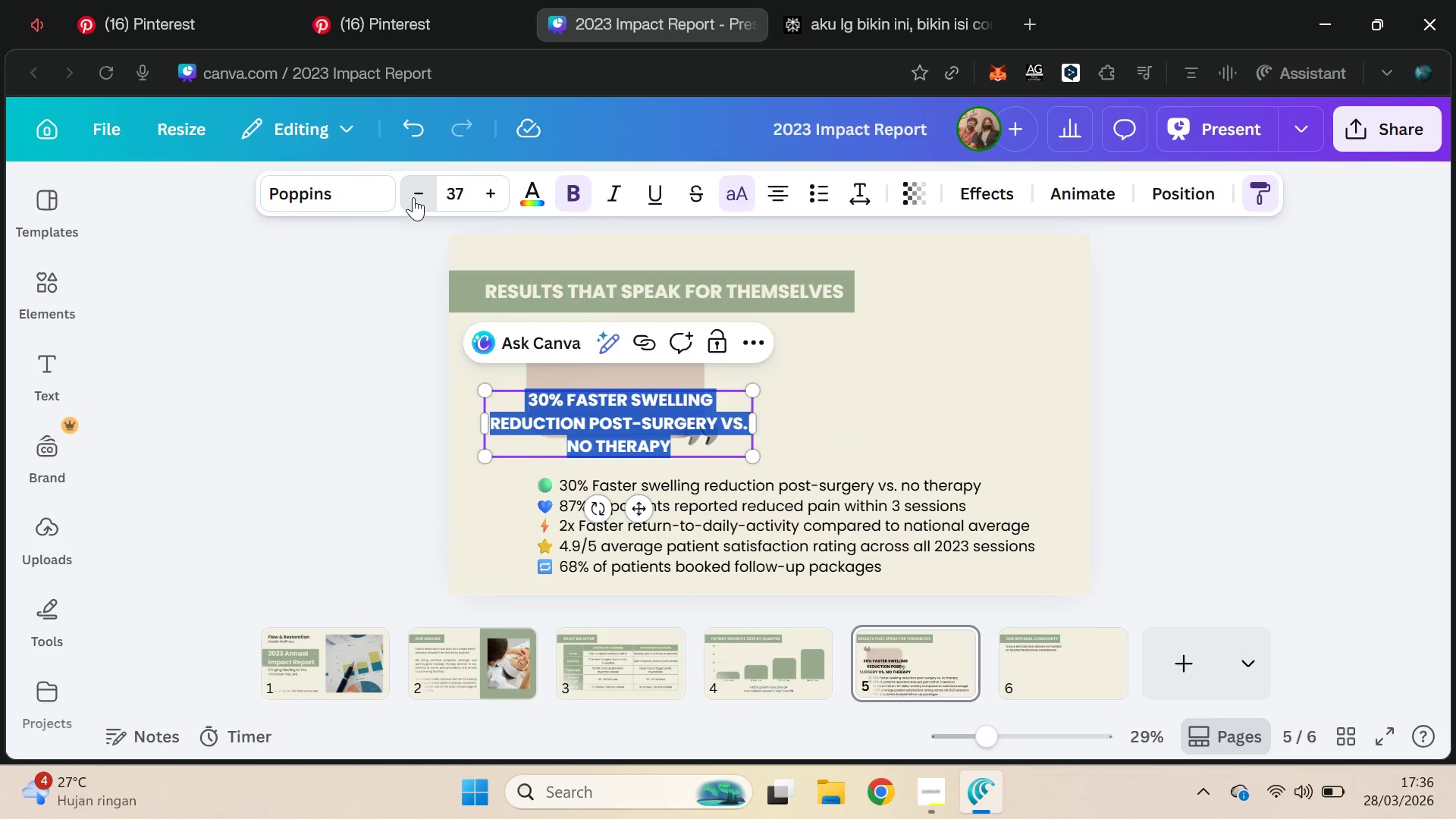 
triple_click([413, 197])
 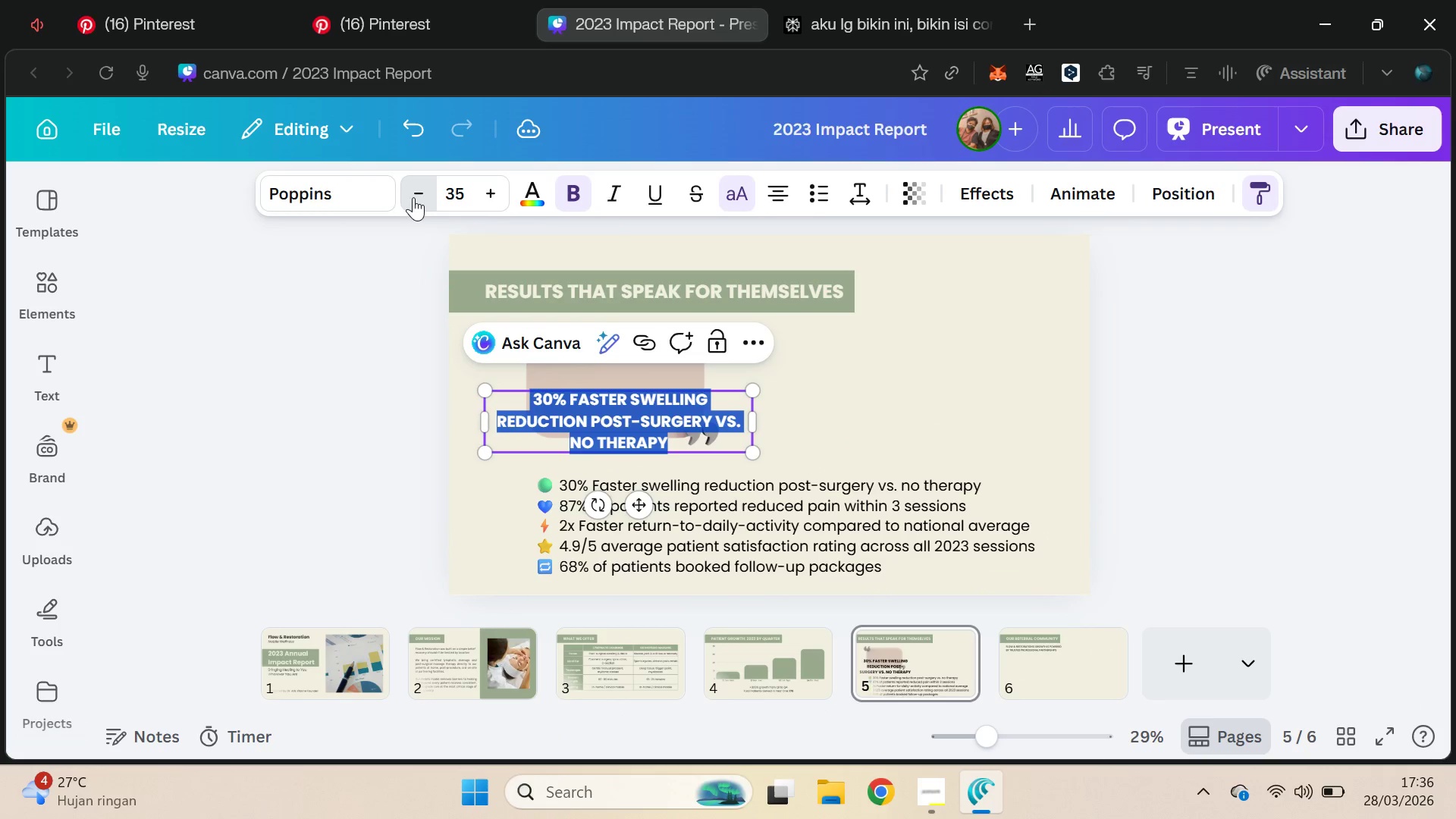 
triple_click([413, 197])
 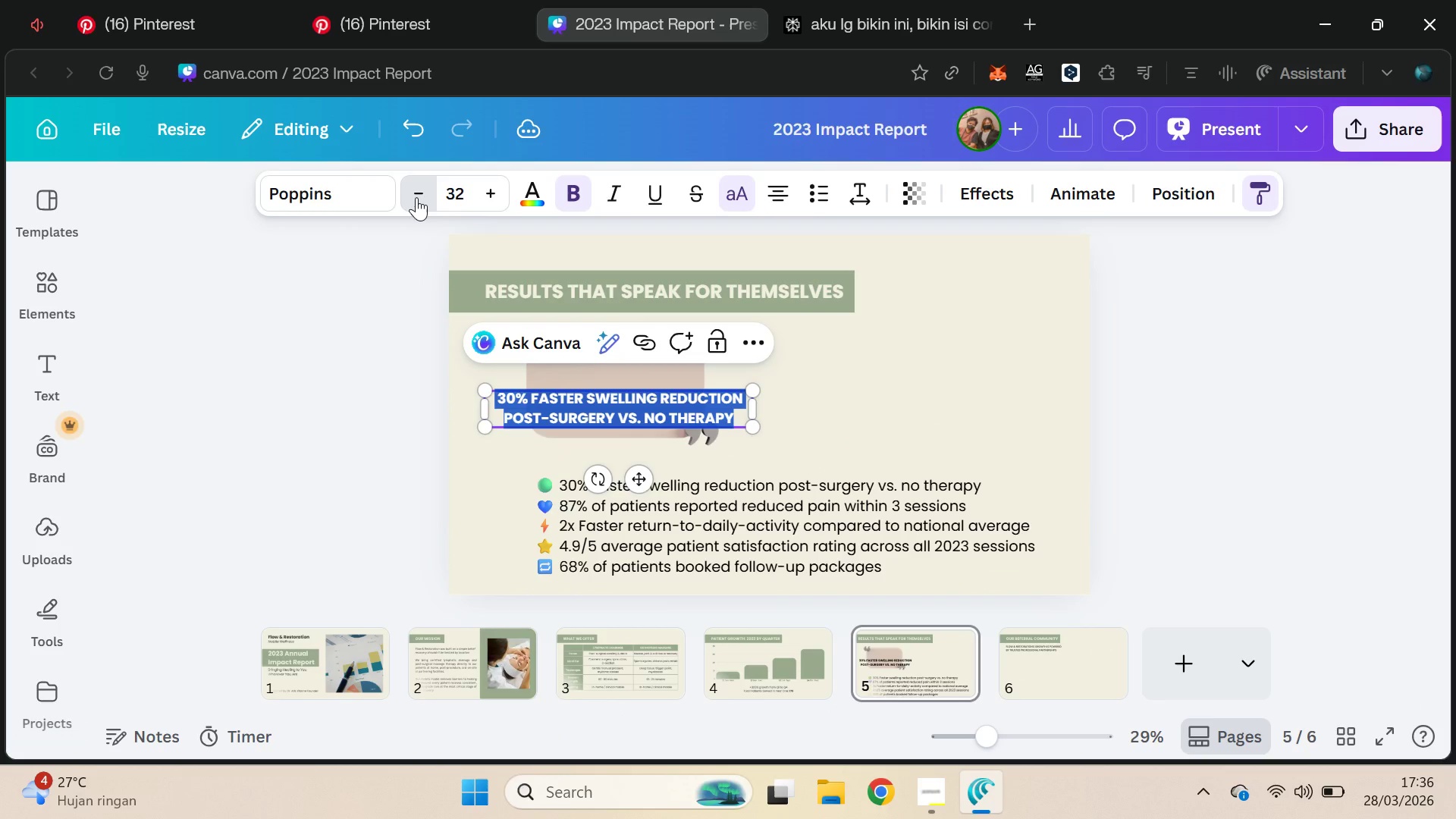 
triple_click([416, 197])
 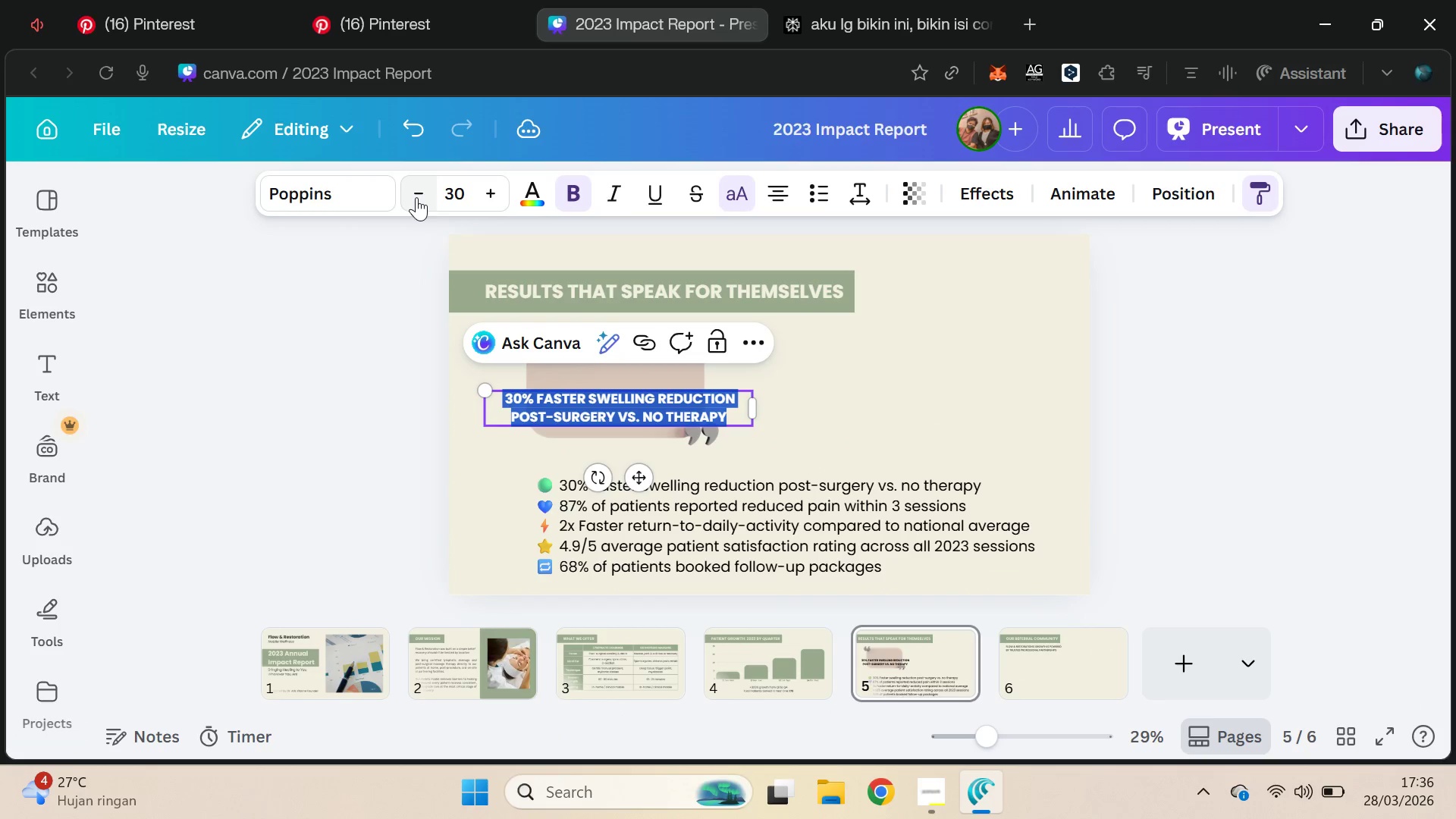 
triple_click([416, 197])
 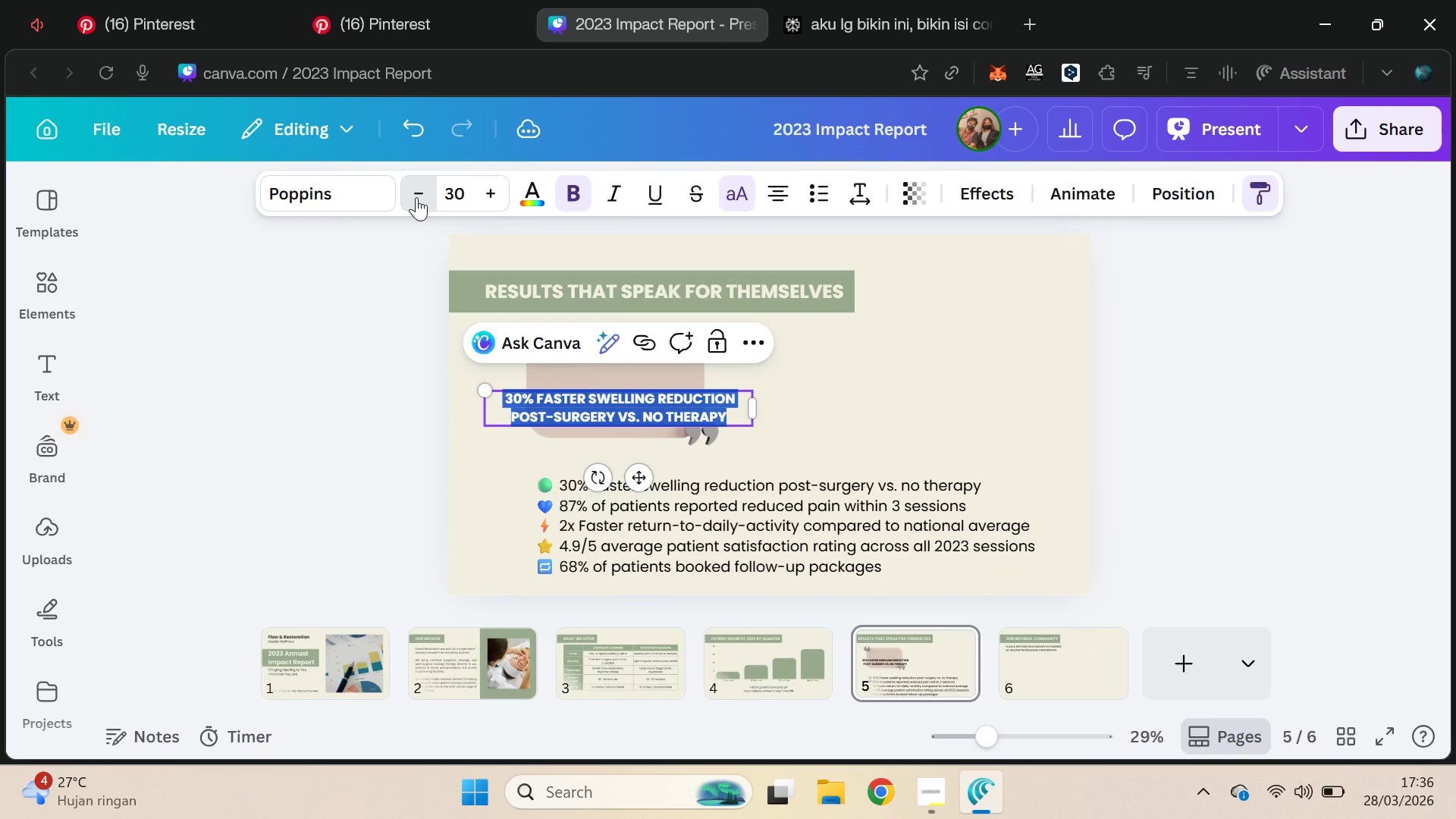 
triple_click([416, 197])
 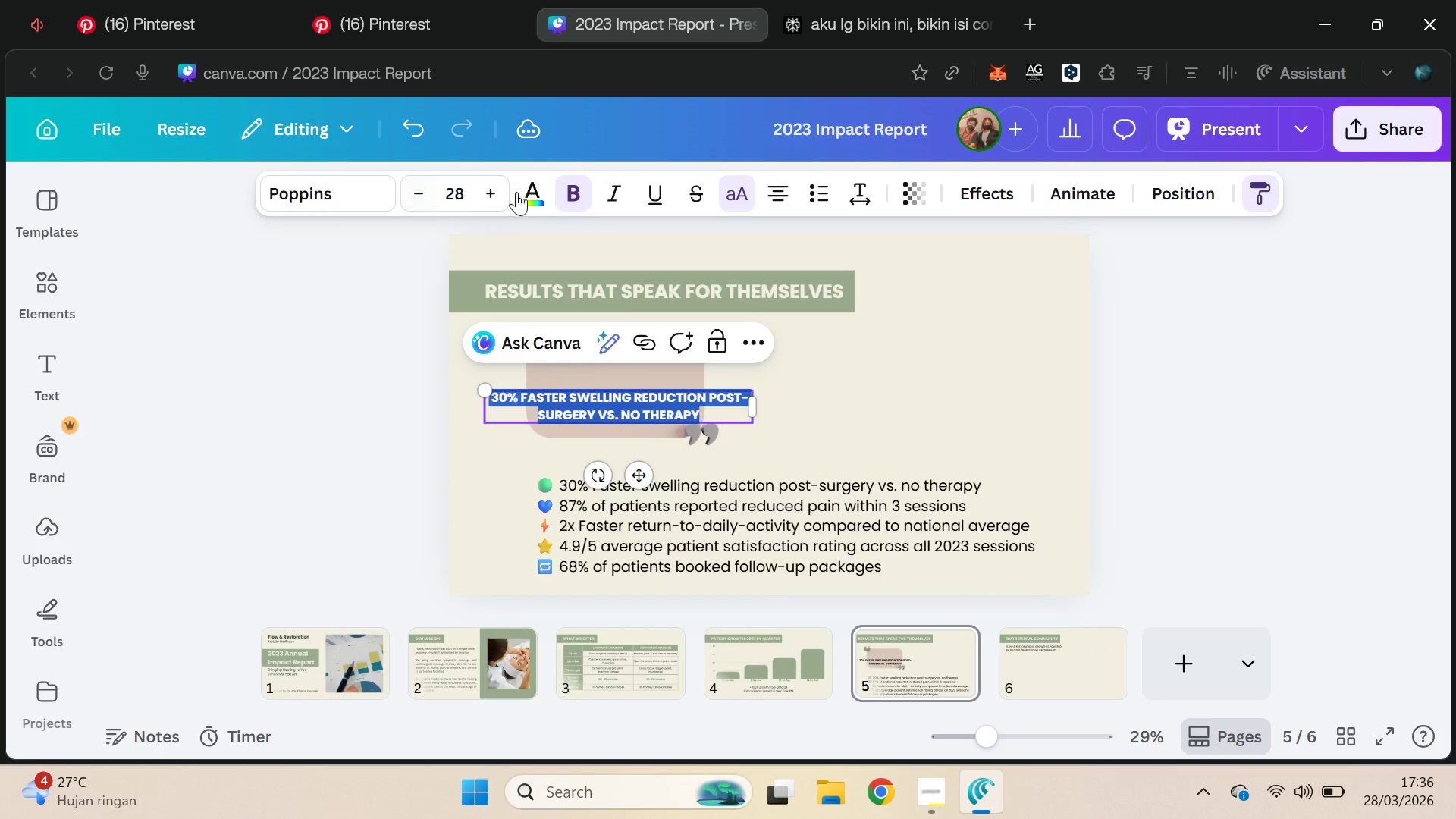 
left_click([500, 190])
 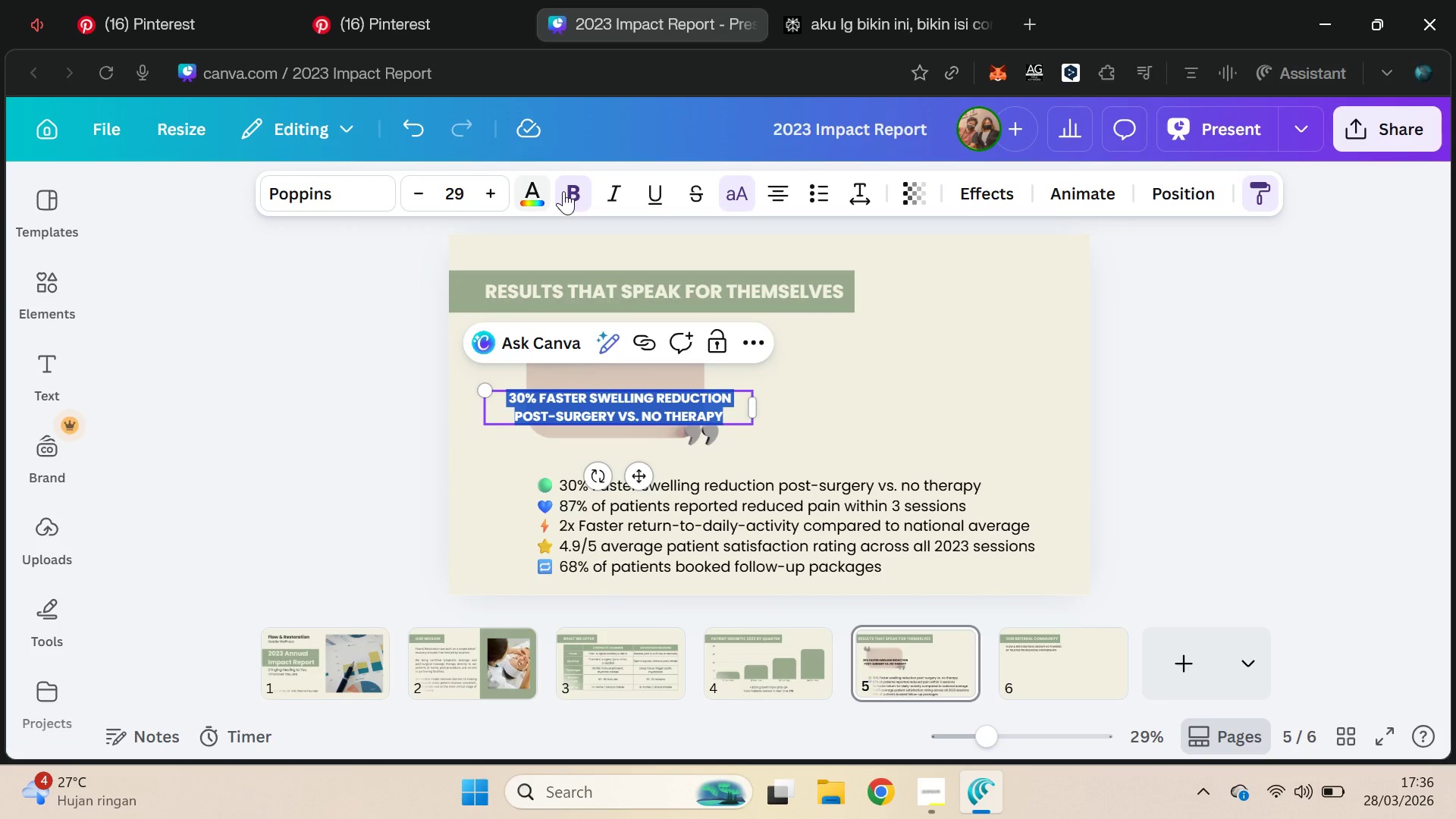 
left_click([573, 191])
 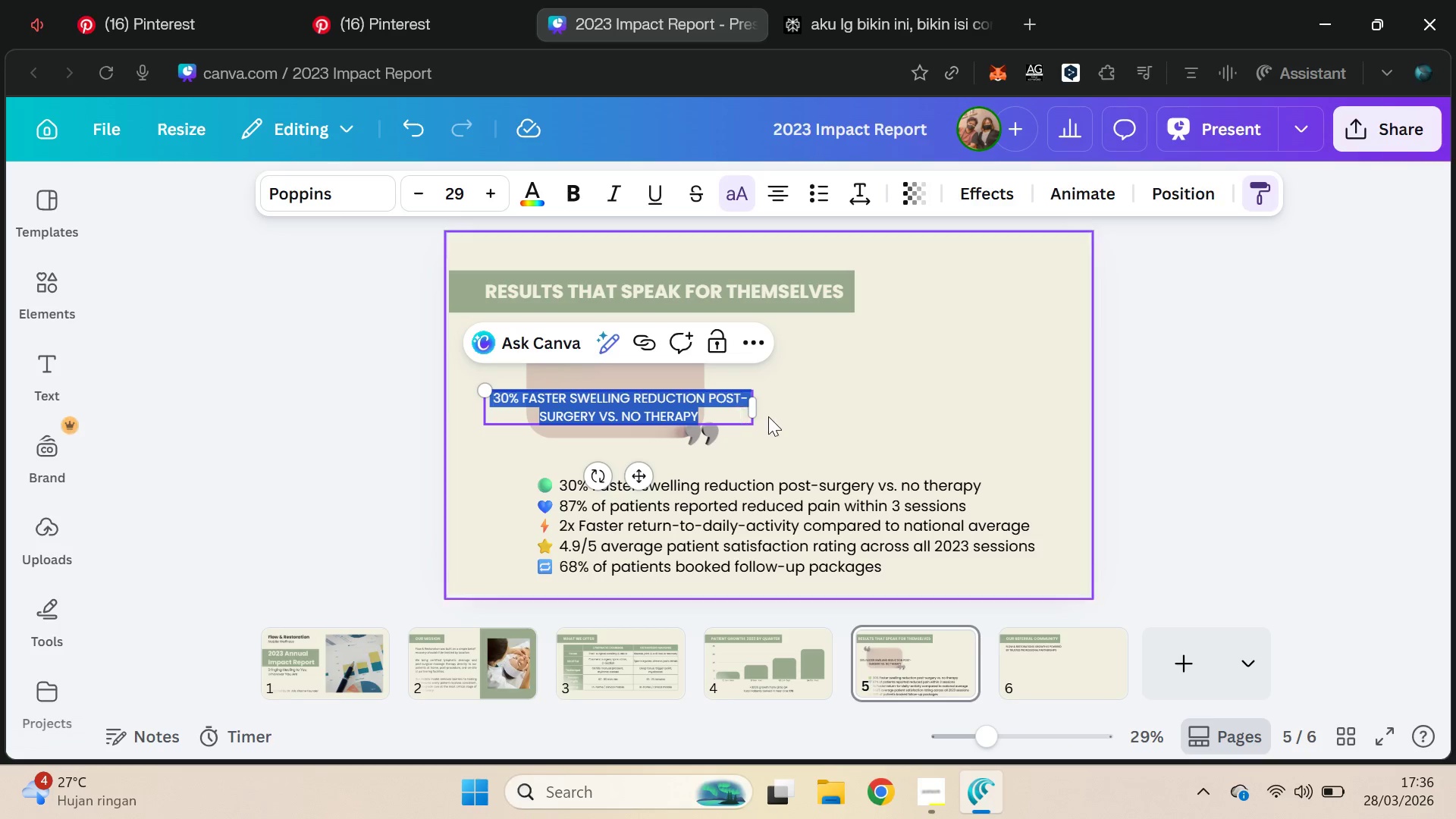 
left_click_drag(start_coordinate=[758, 406], to_coordinate=[673, 412])
 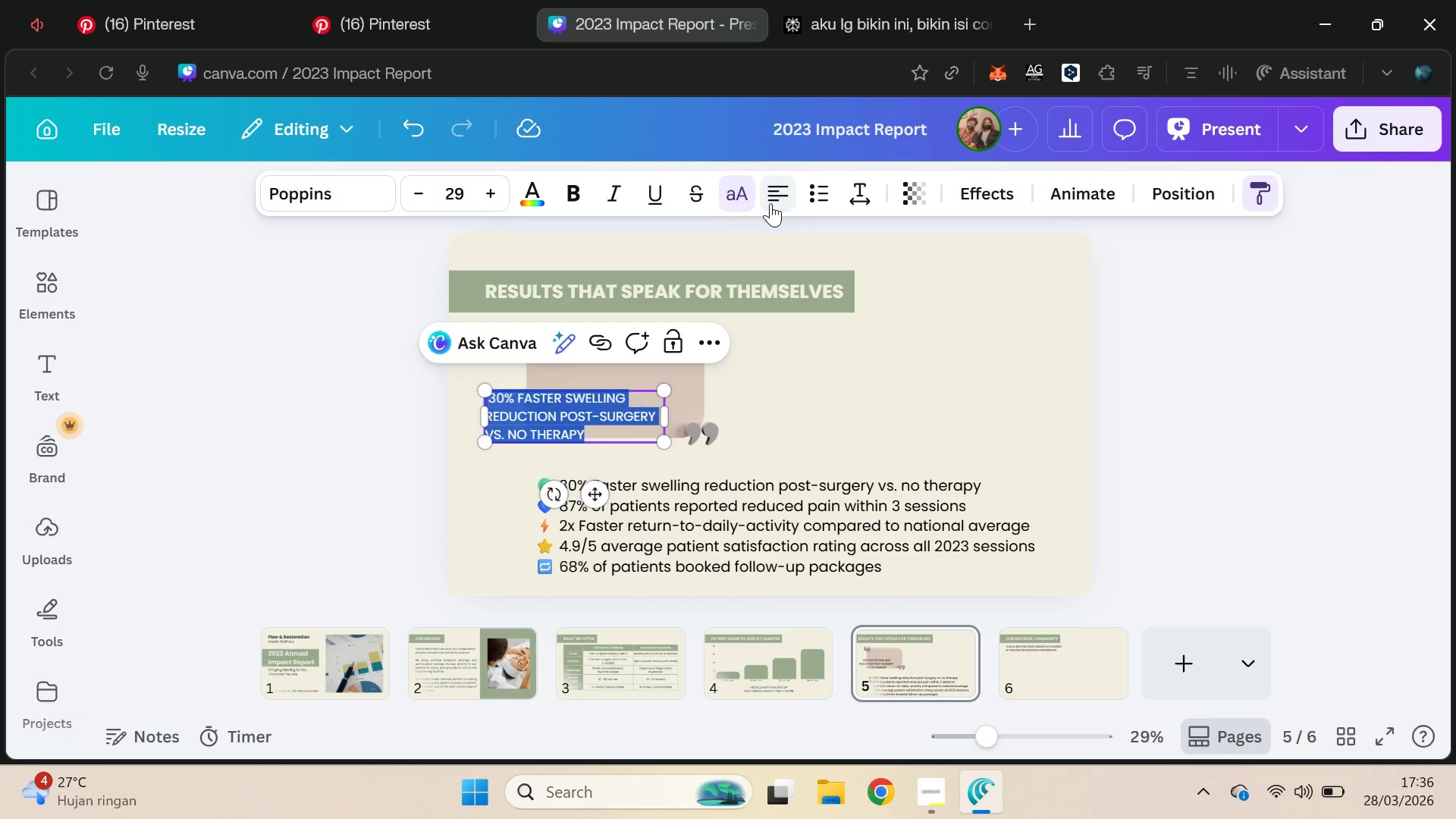 
left_click([775, 202])
 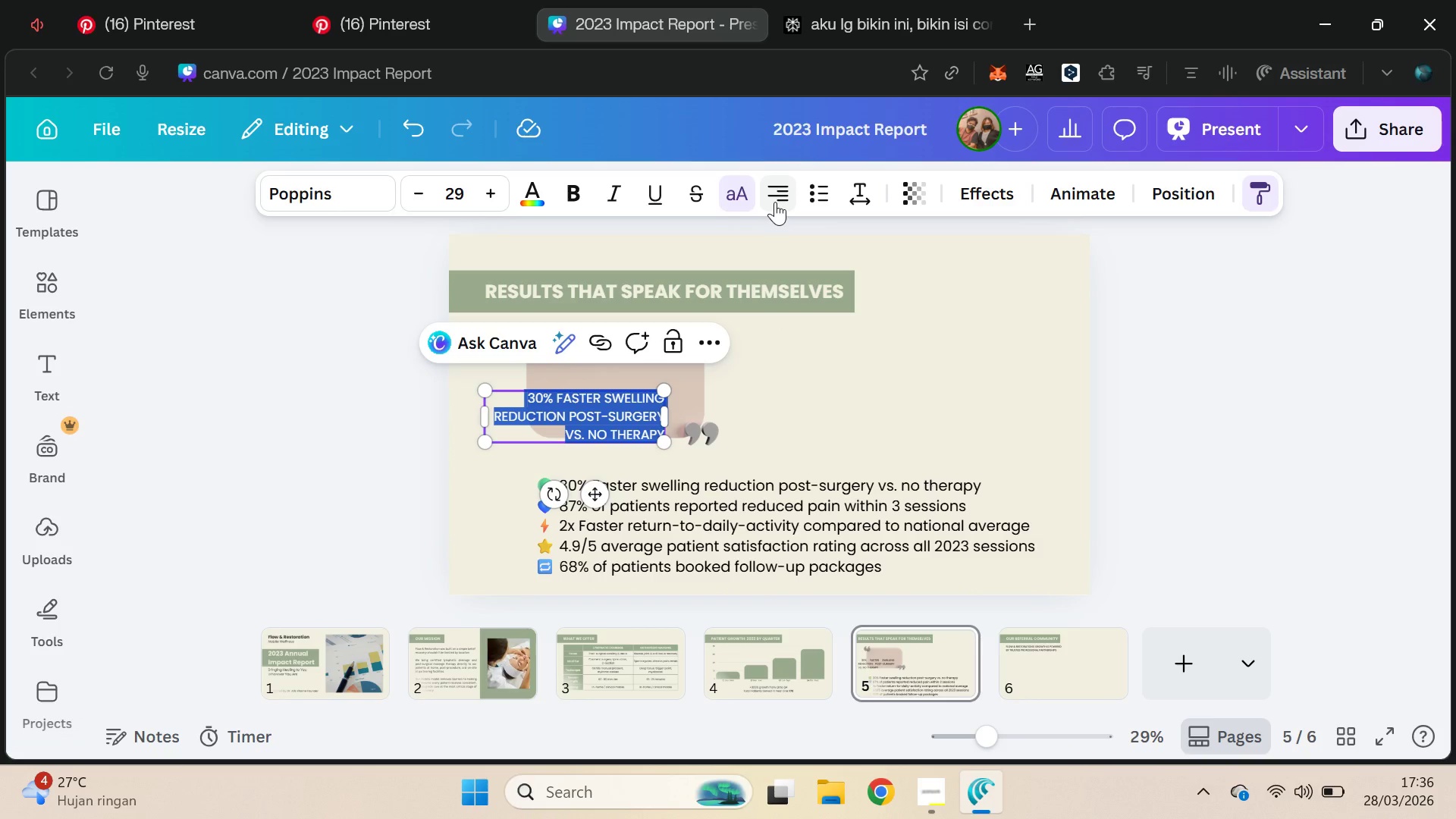 
left_click([775, 202])
 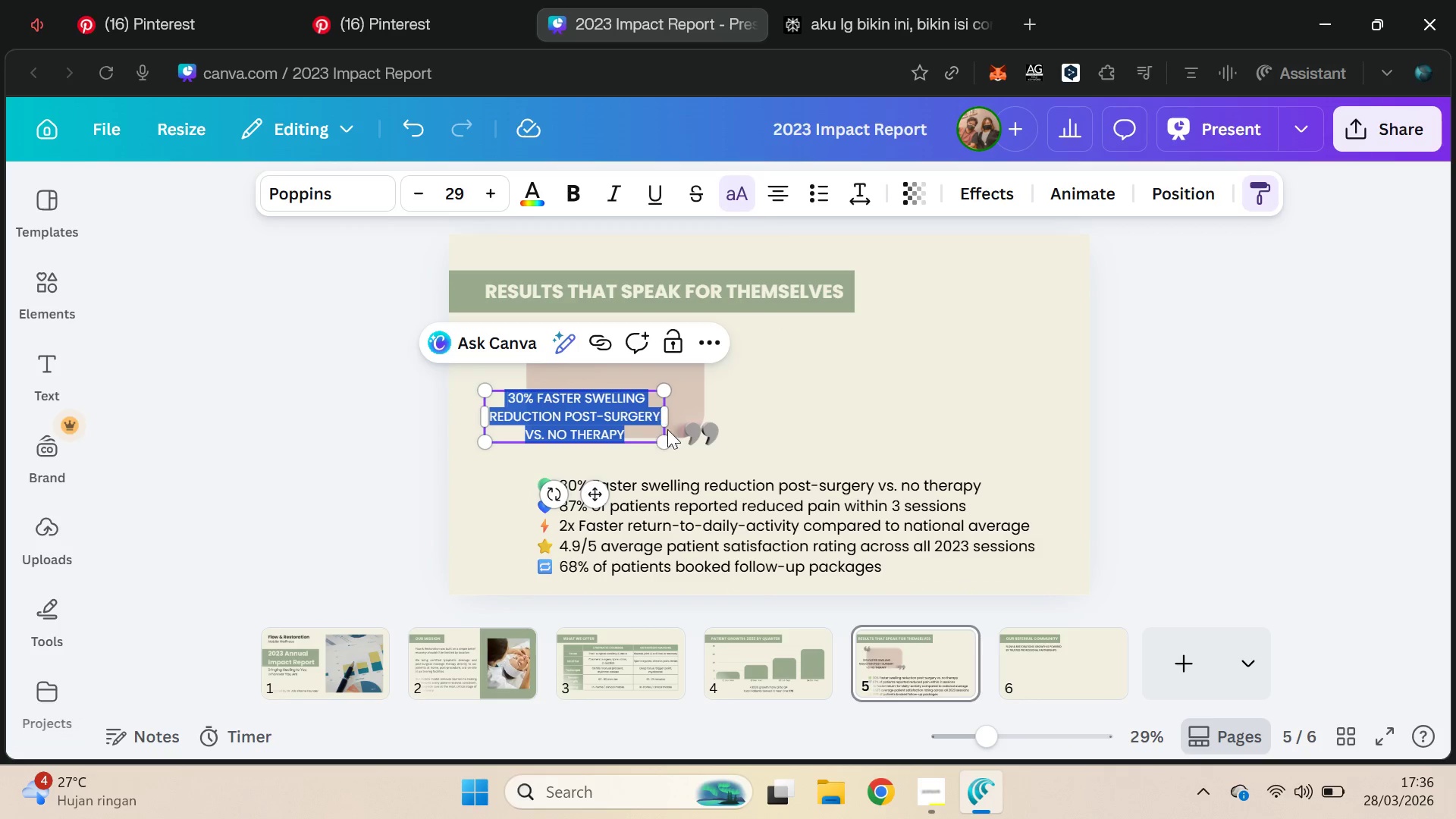 
left_click_drag(start_coordinate=[673, 427], to_coordinate=[654, 420])
 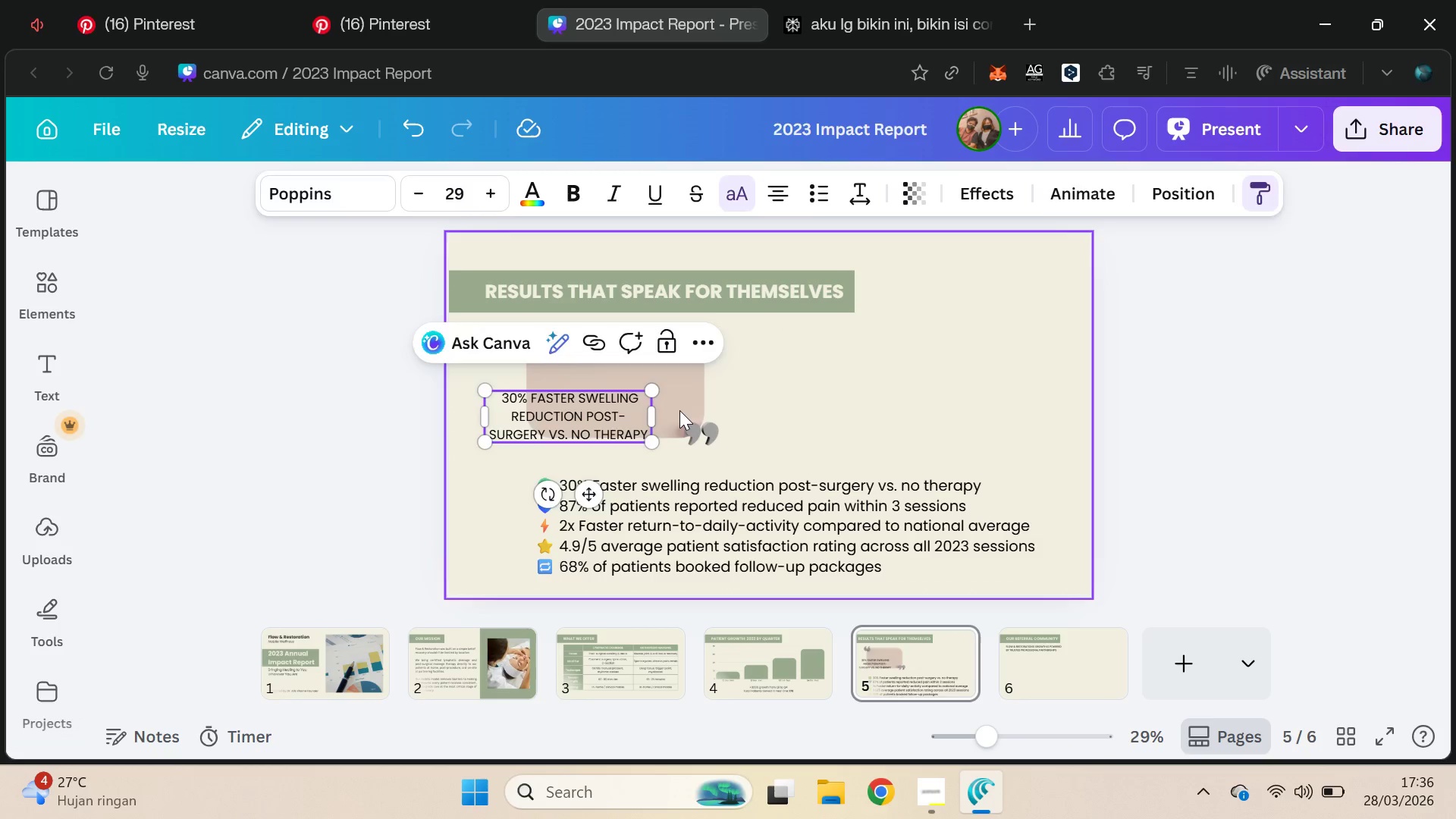 
left_click_drag(start_coordinate=[598, 425], to_coordinate=[627, 405])
 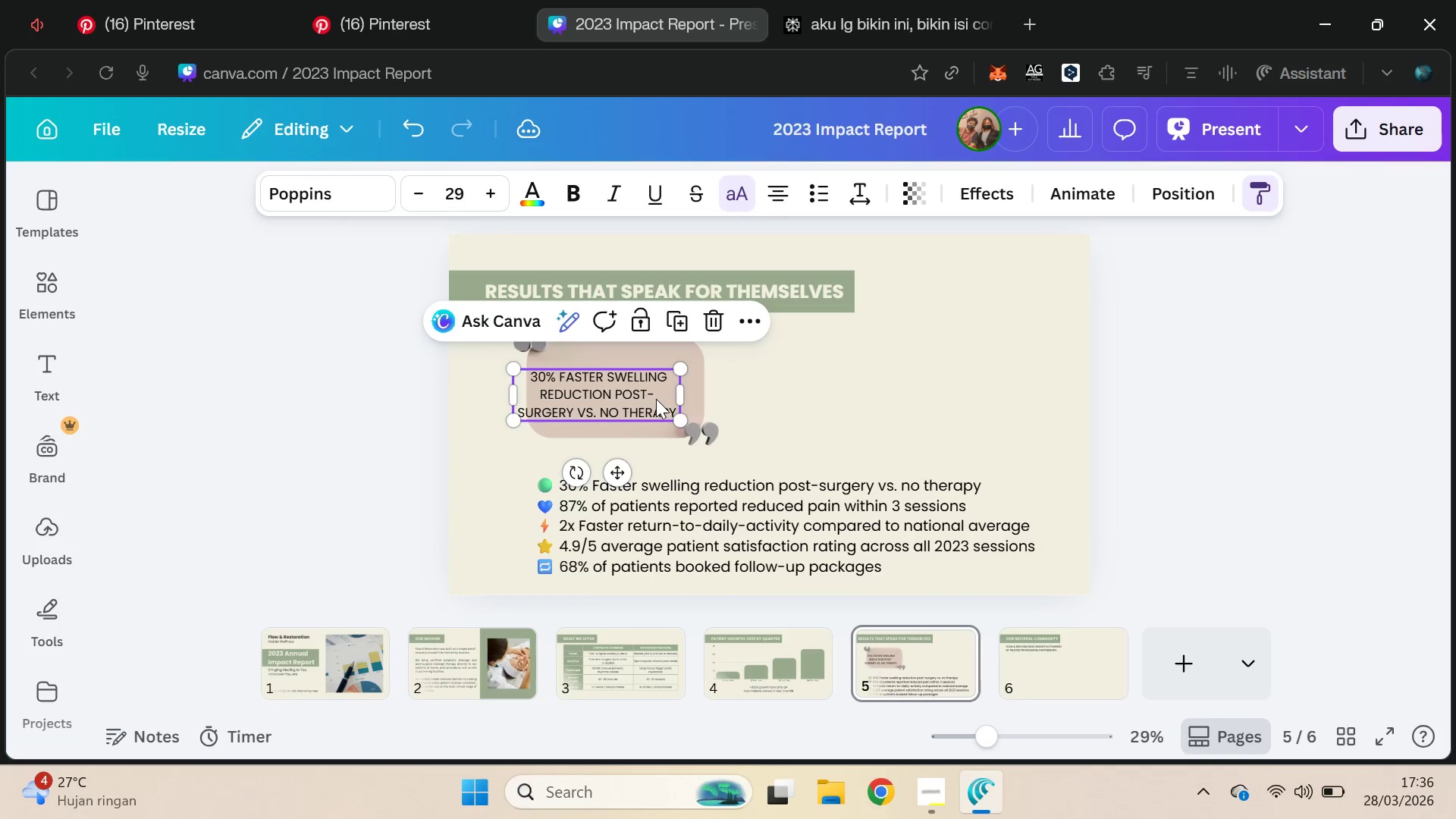 
left_click_drag(start_coordinate=[656, 399], to_coordinate=[670, 388])
 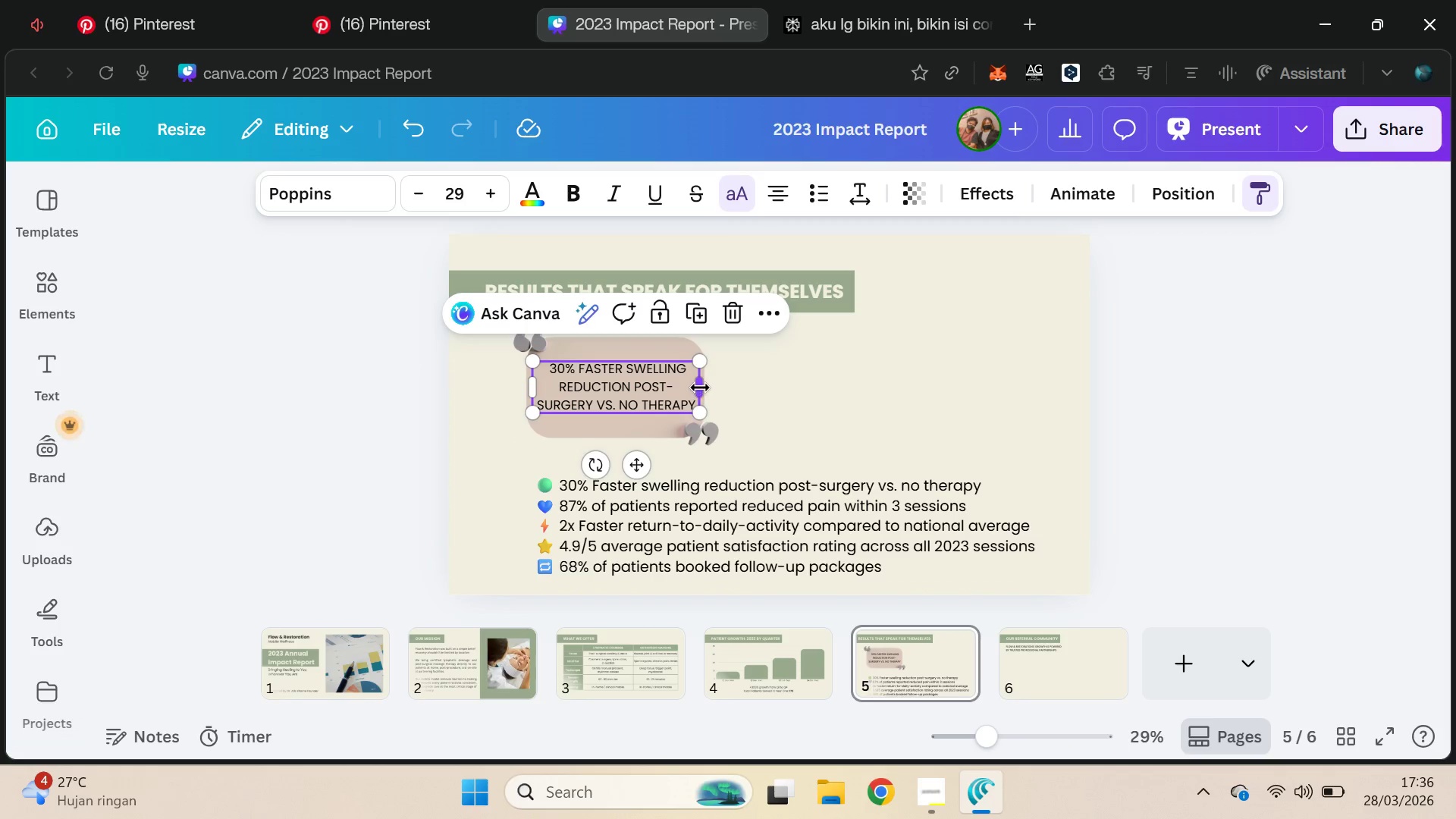 
left_click_drag(start_coordinate=[700, 388], to_coordinate=[681, 387])
 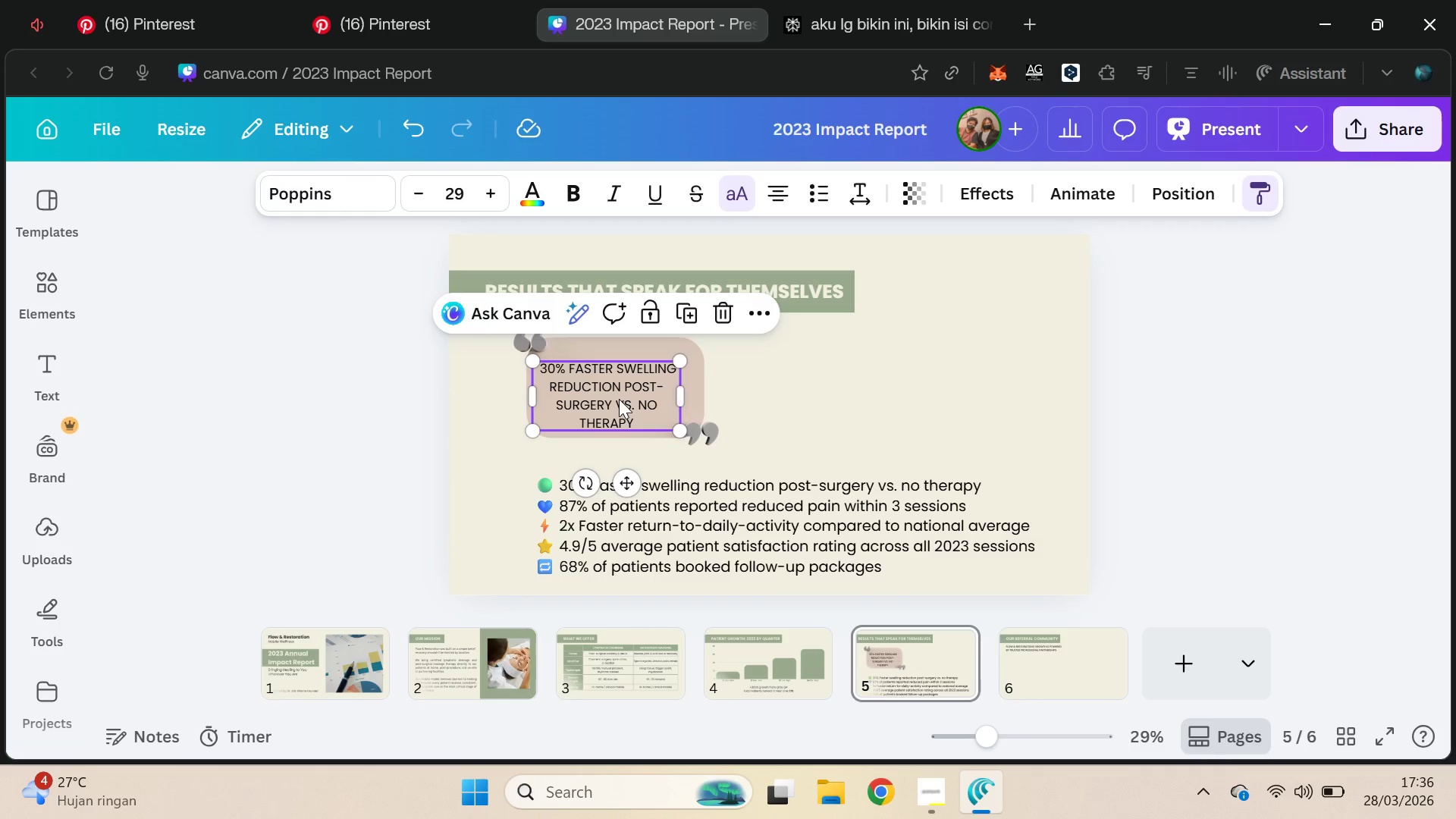 
left_click_drag(start_coordinate=[619, 399], to_coordinate=[632, 392])
 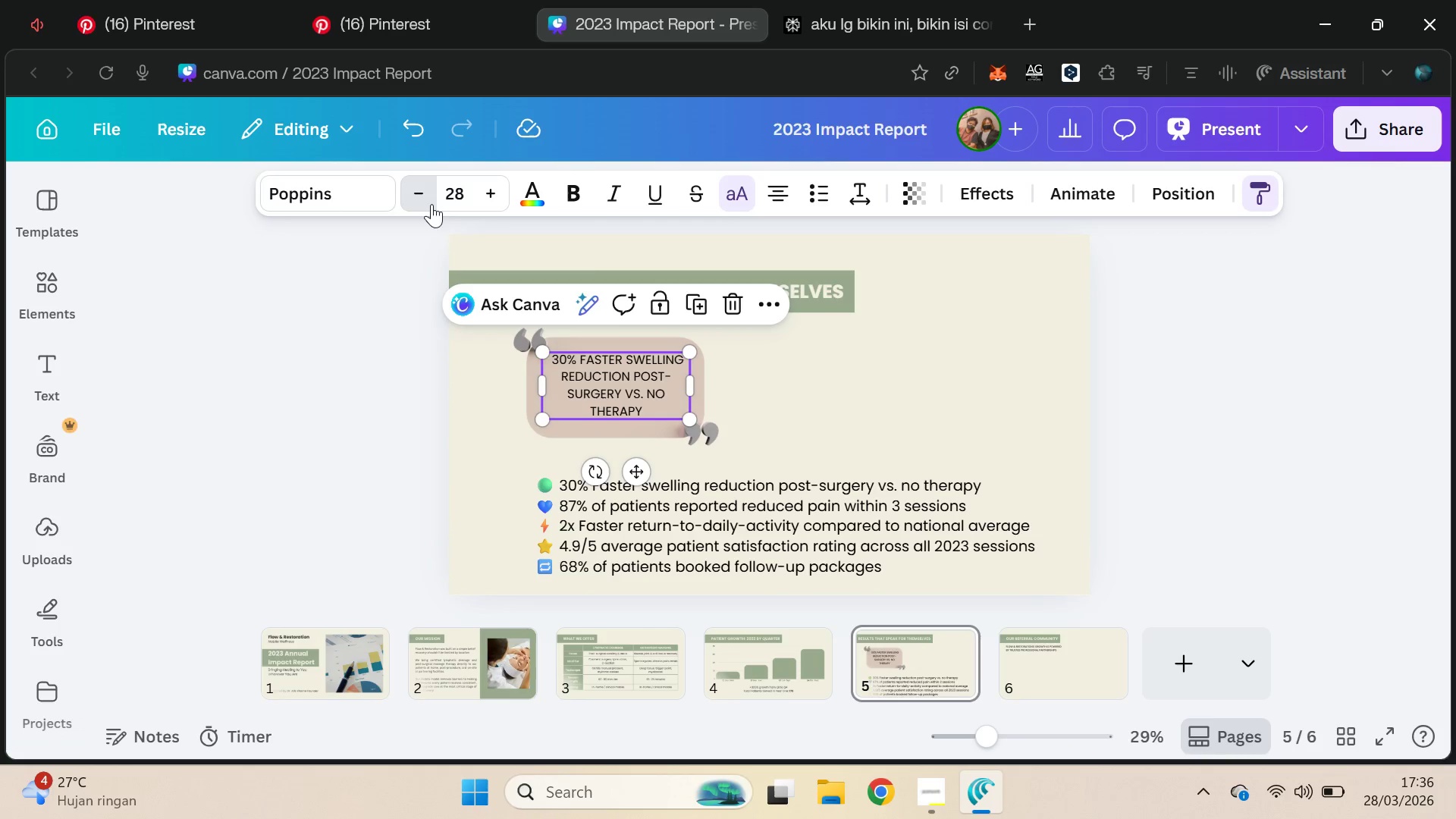 
triple_click([424, 200])
 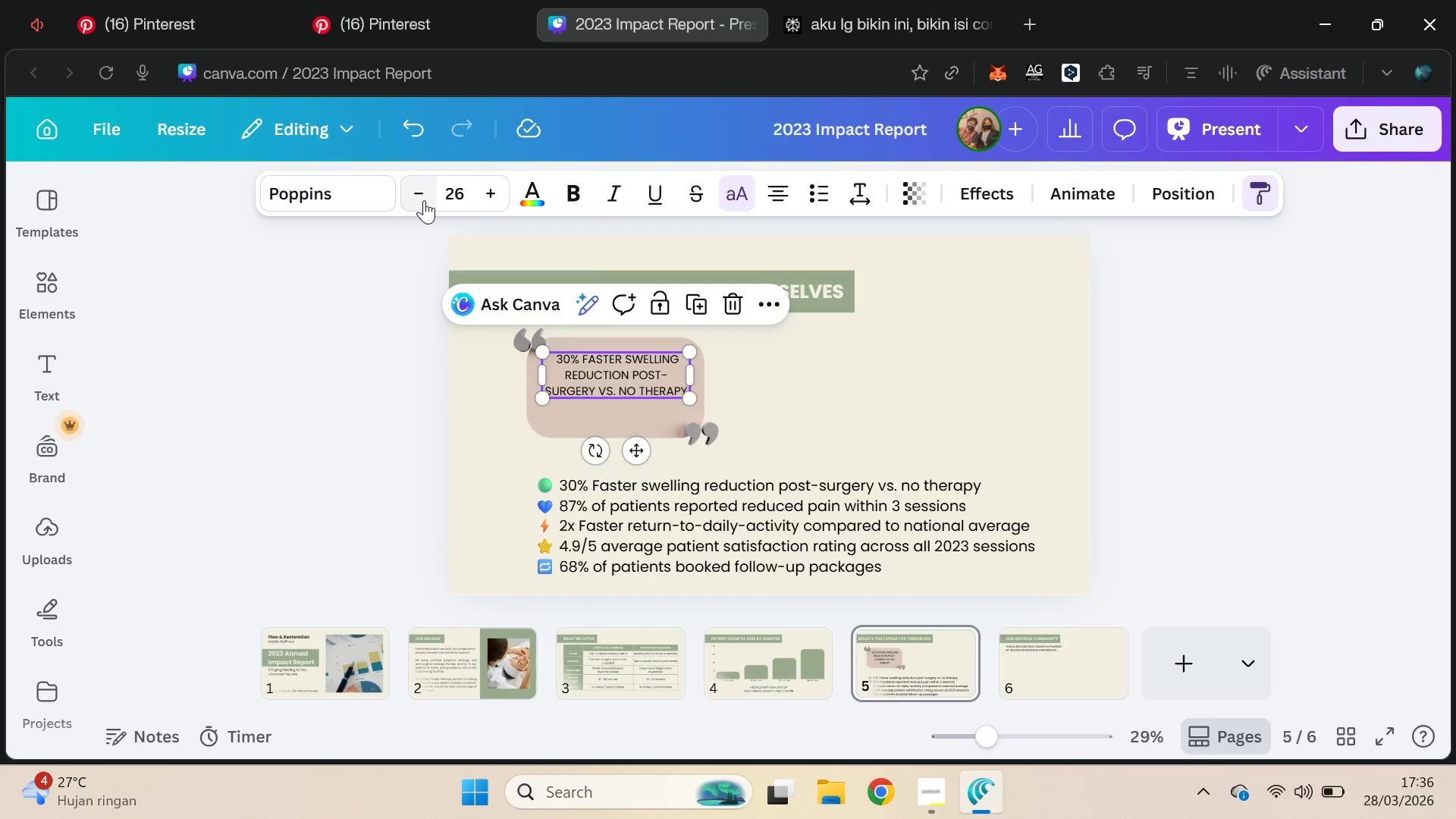 
triple_click([424, 200])
 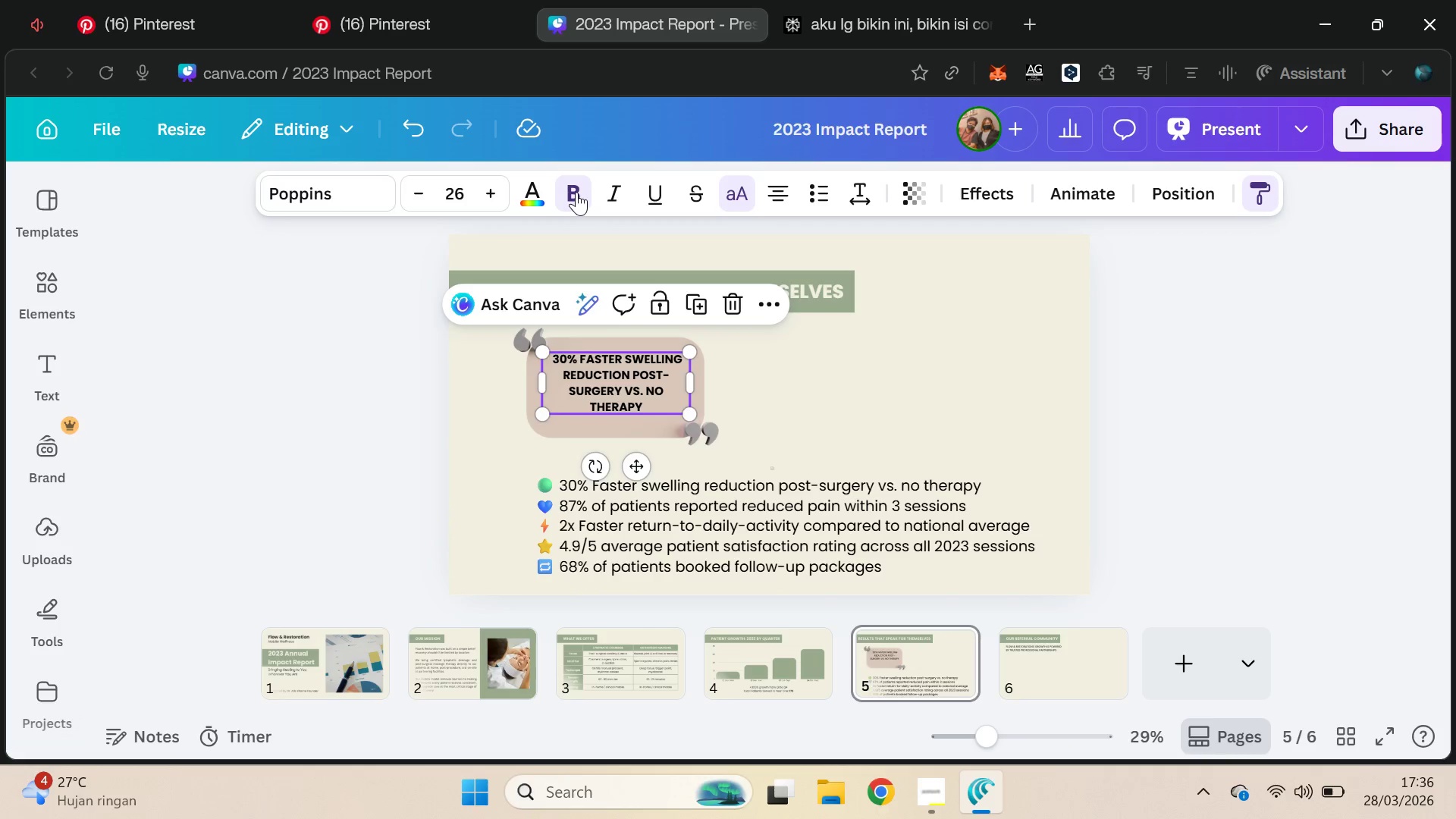 
left_click([414, 200])
 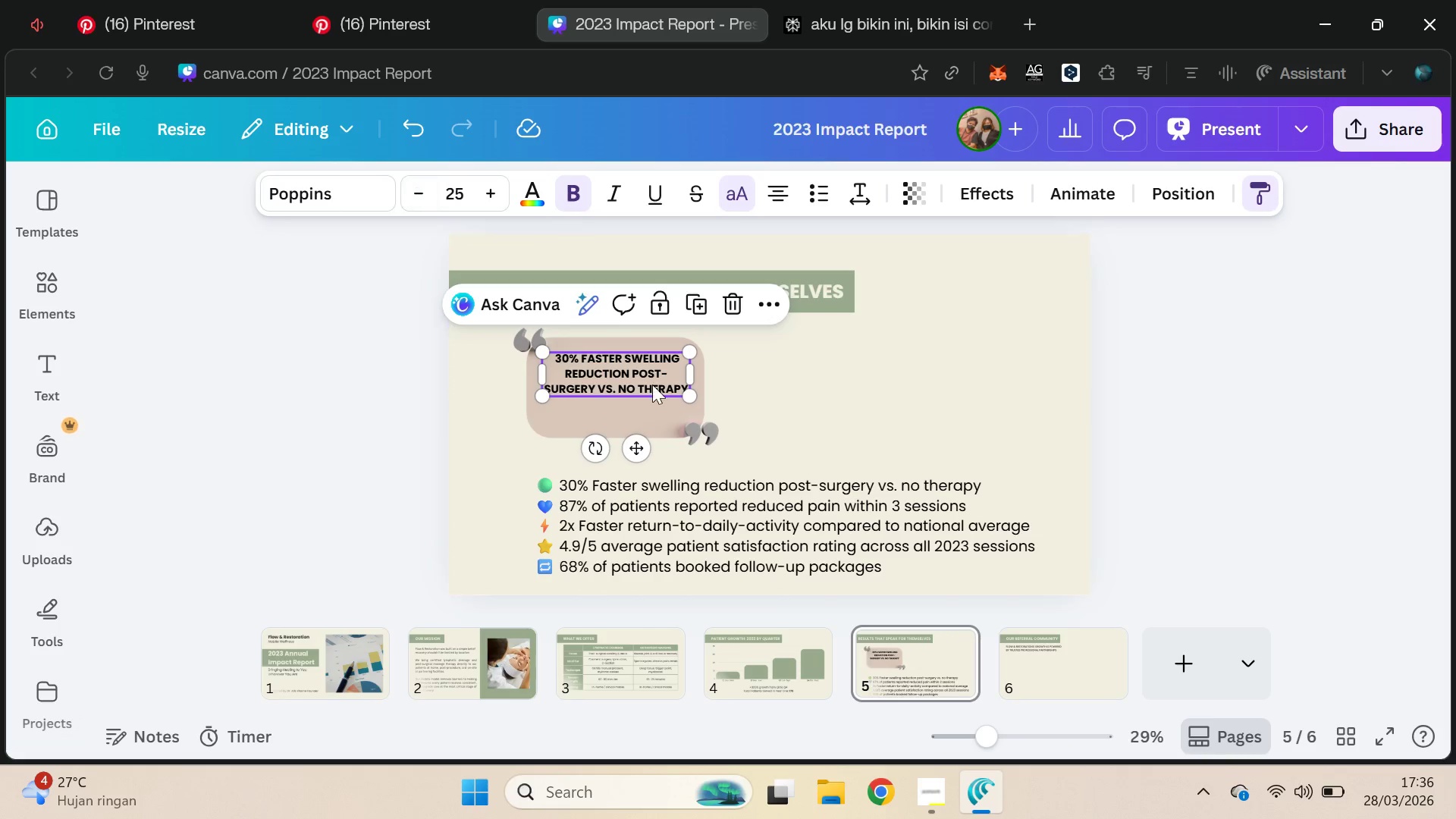 
left_click_drag(start_coordinate=[637, 372], to_coordinate=[636, 383])
 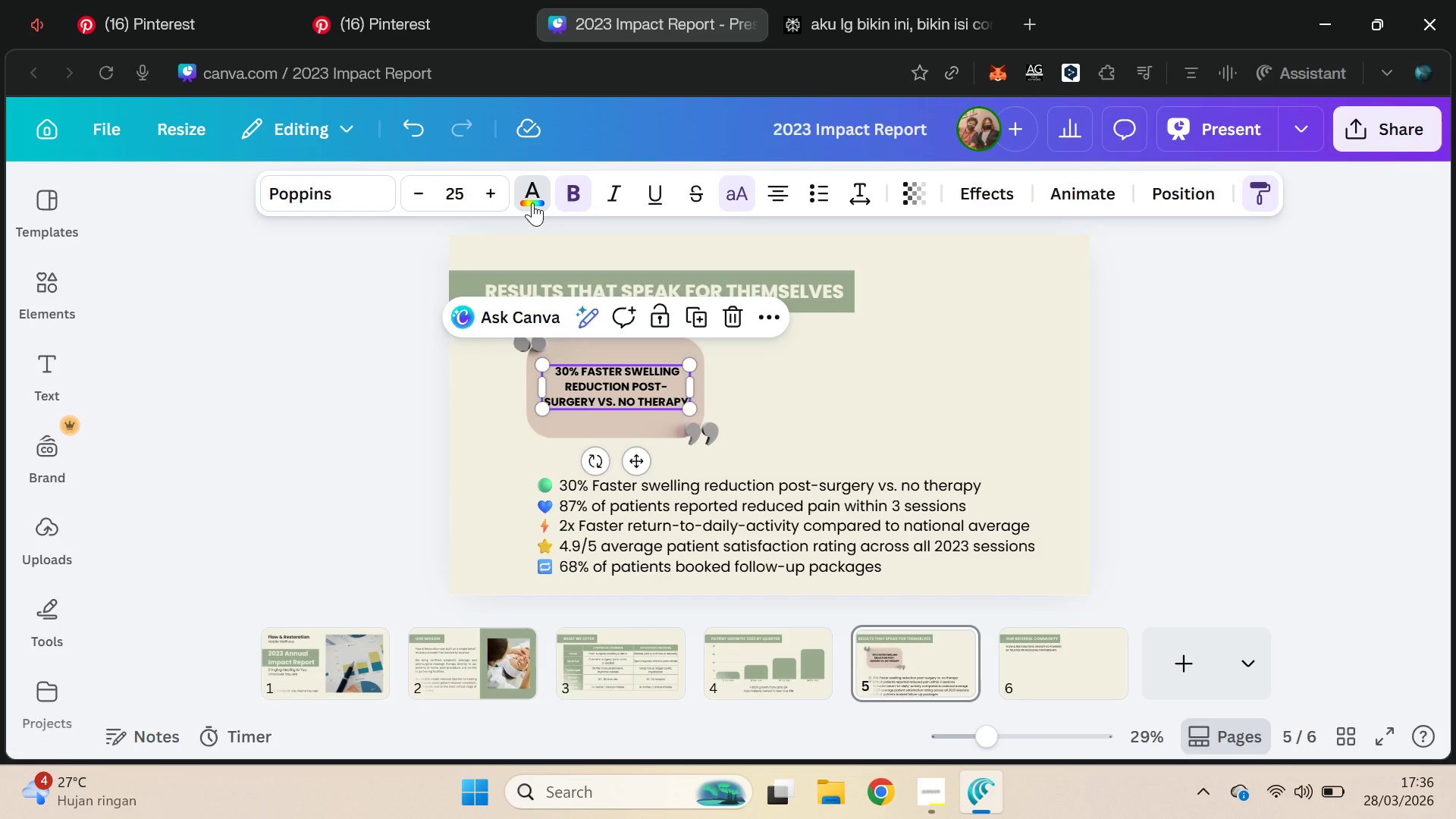 
left_click([350, 422])
 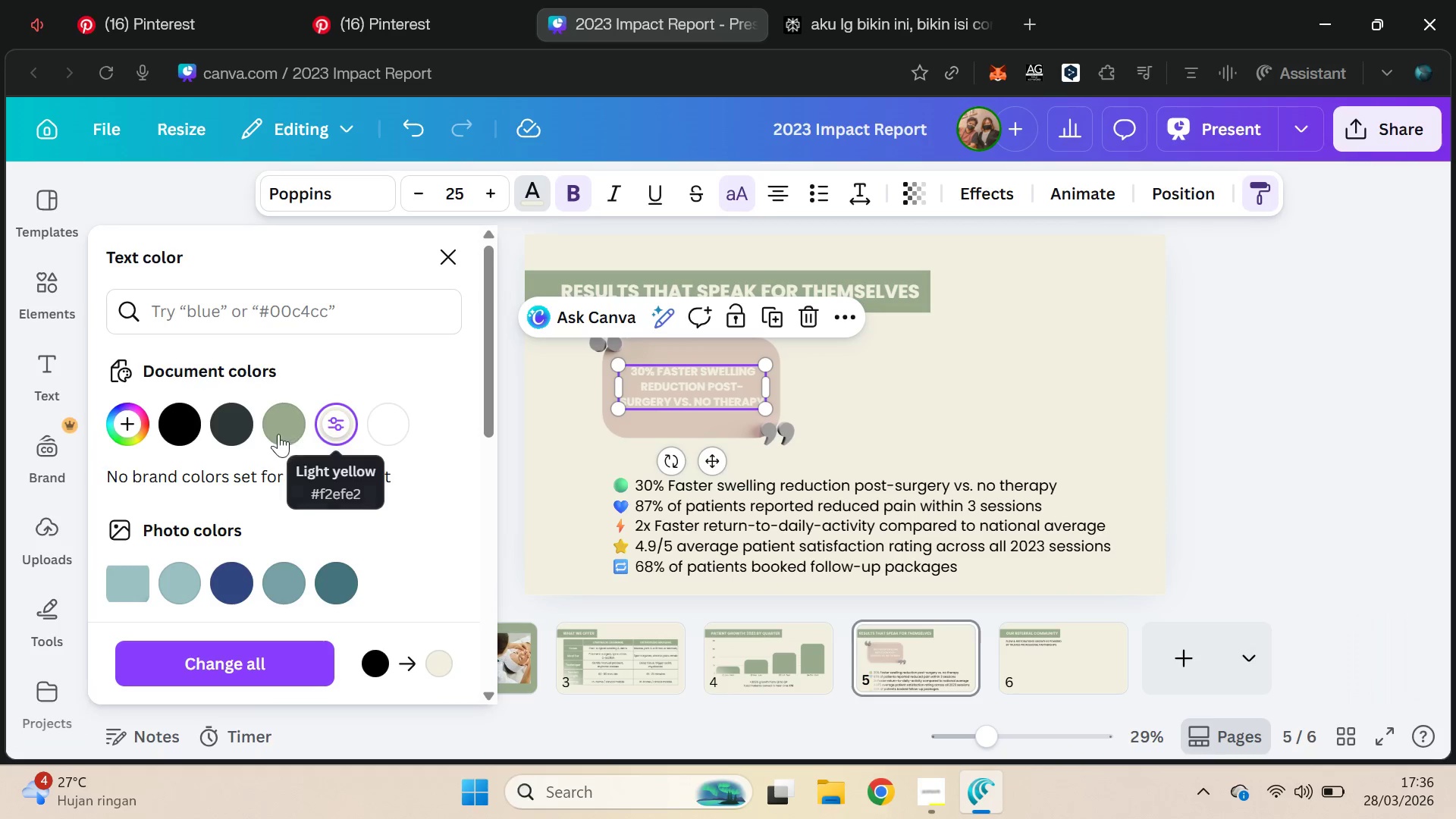 
left_click([278, 434])
 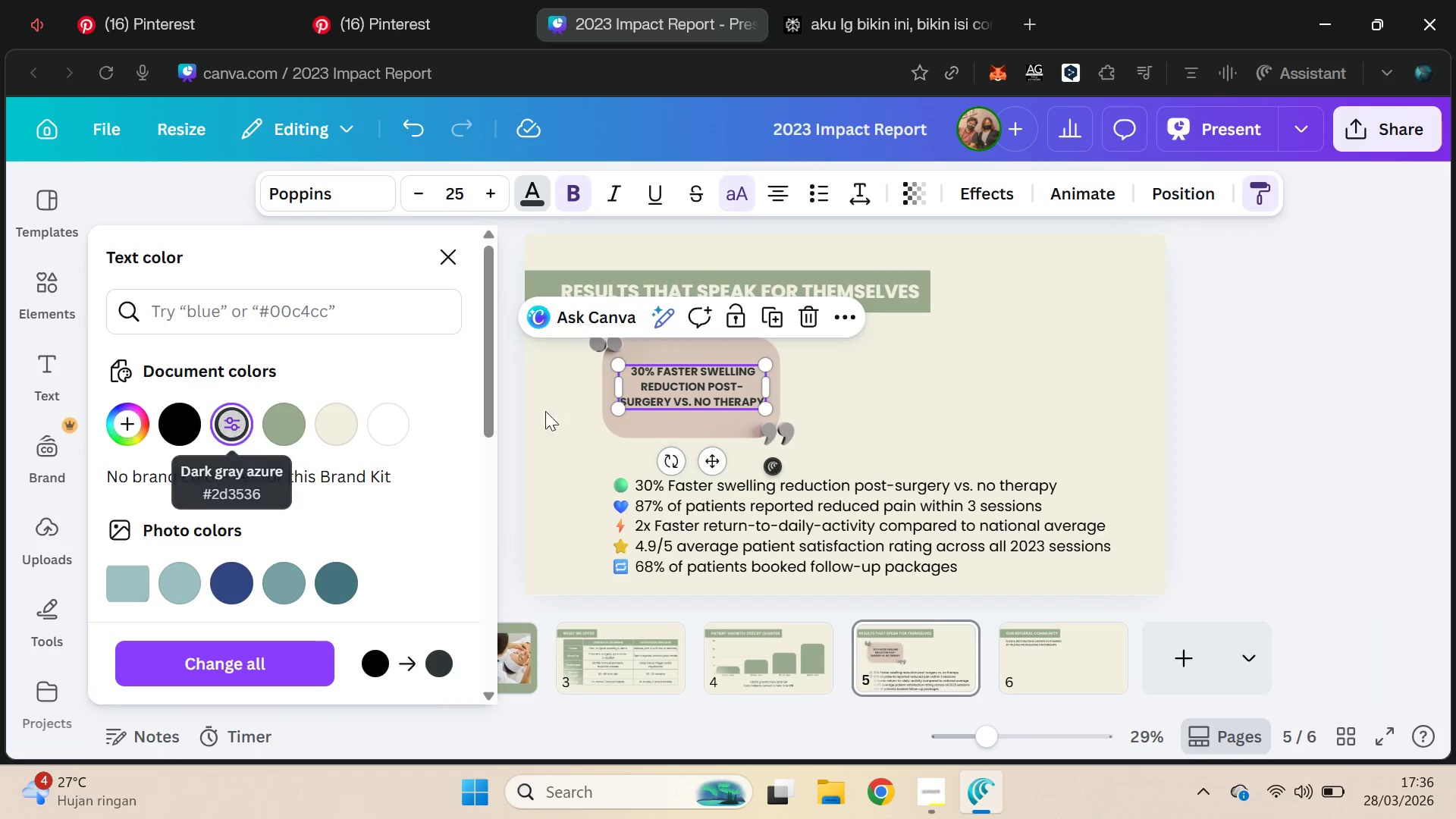 
left_click([498, 414])
 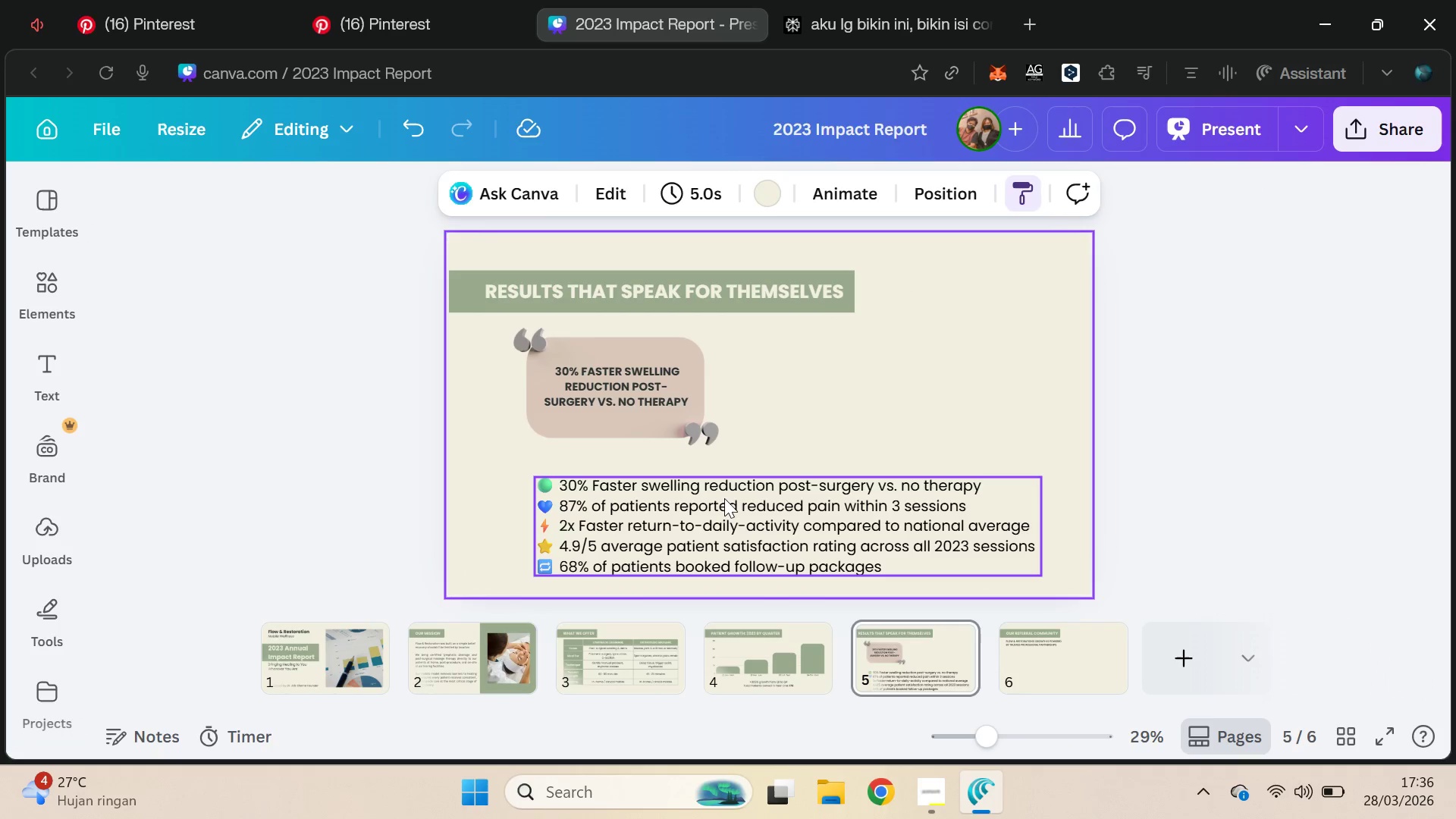 
left_click([660, 427])
 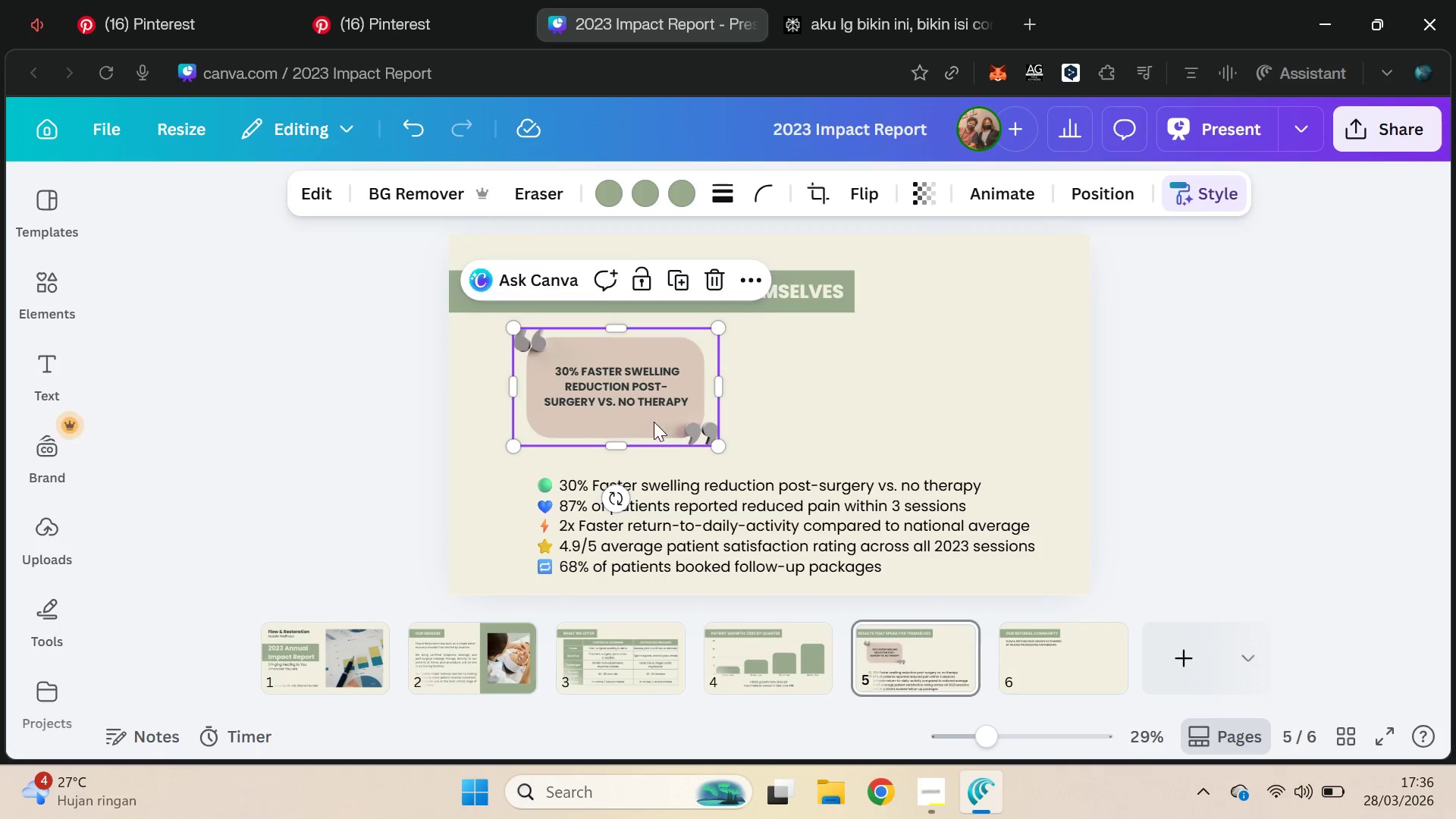 
hold_key(key=ShiftLeft, duration=0.5)
double_click([638, 390])
 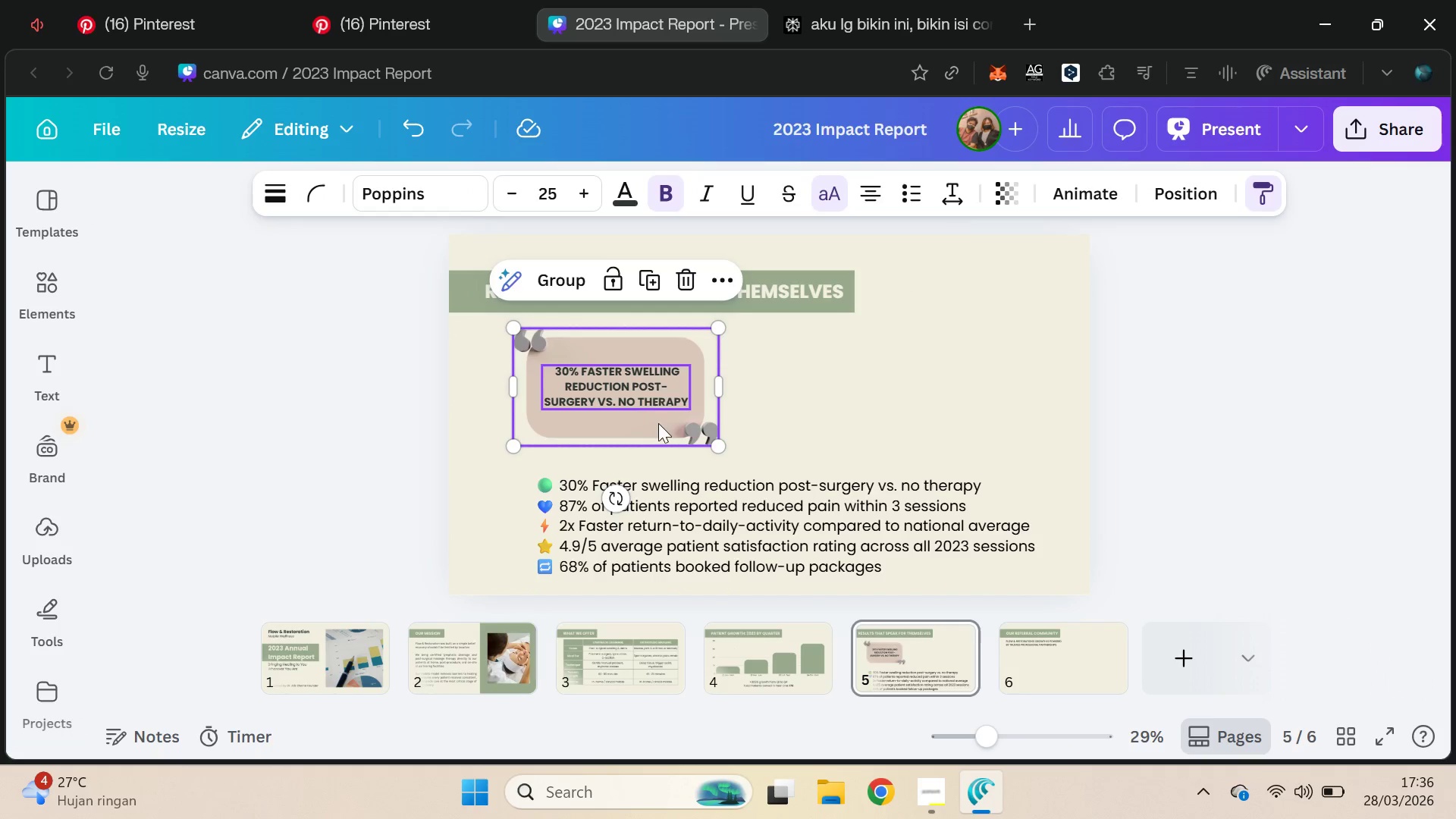 
left_click_drag(start_coordinate=[657, 424], to_coordinate=[630, 419])
 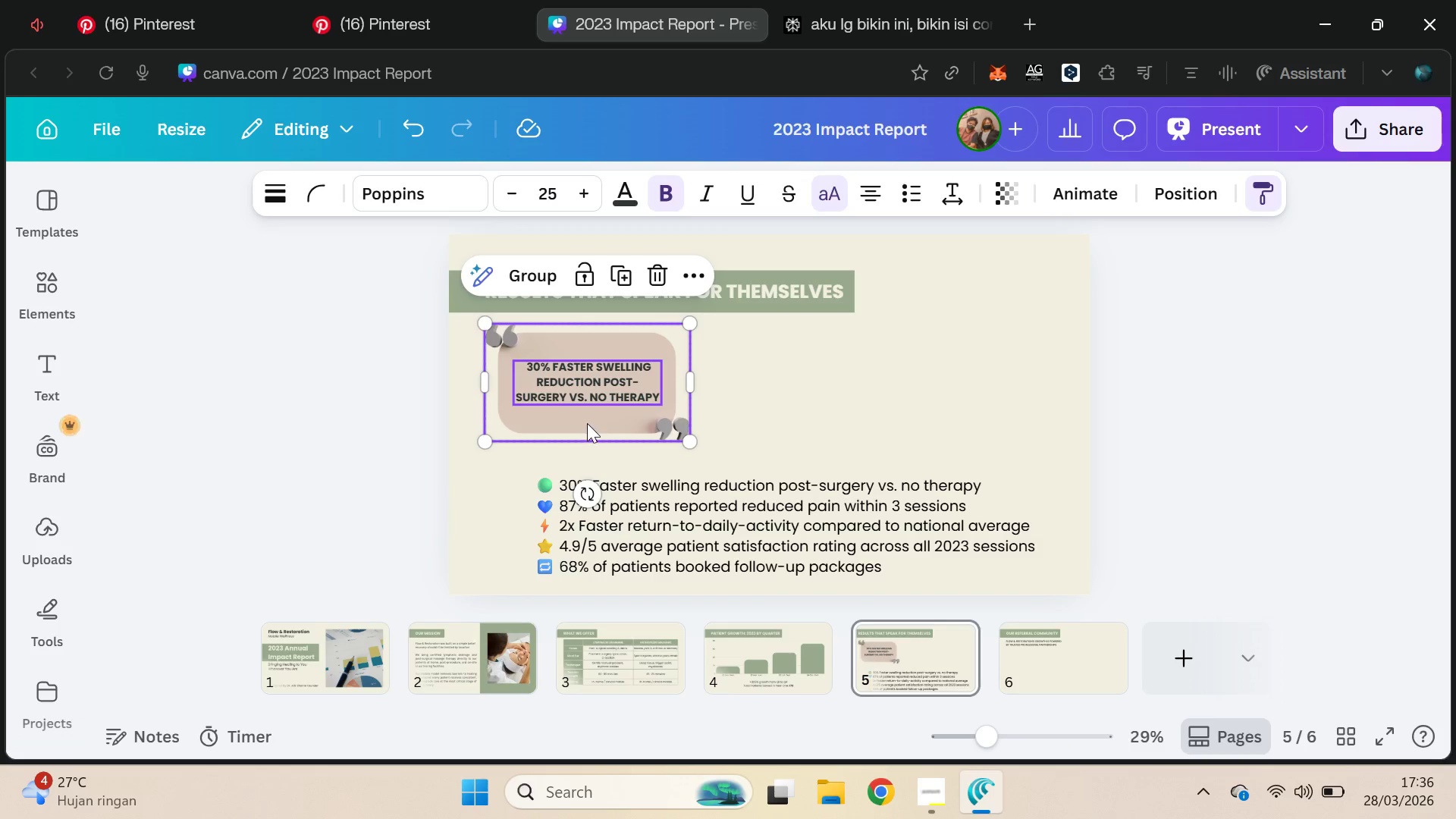 
key(Control+D)
 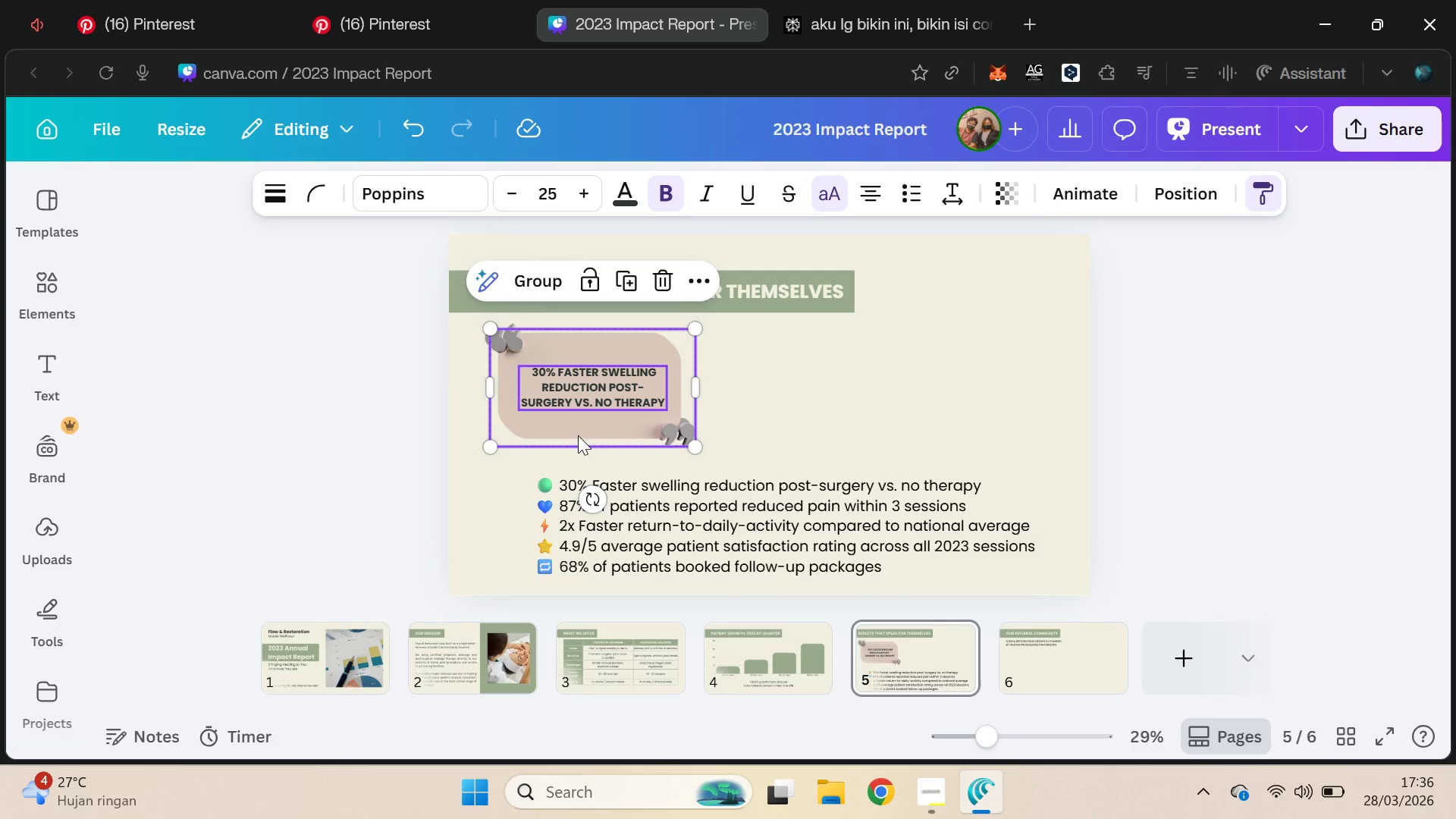 
left_click_drag(start_coordinate=[578, 435], to_coordinate=[784, 428])
 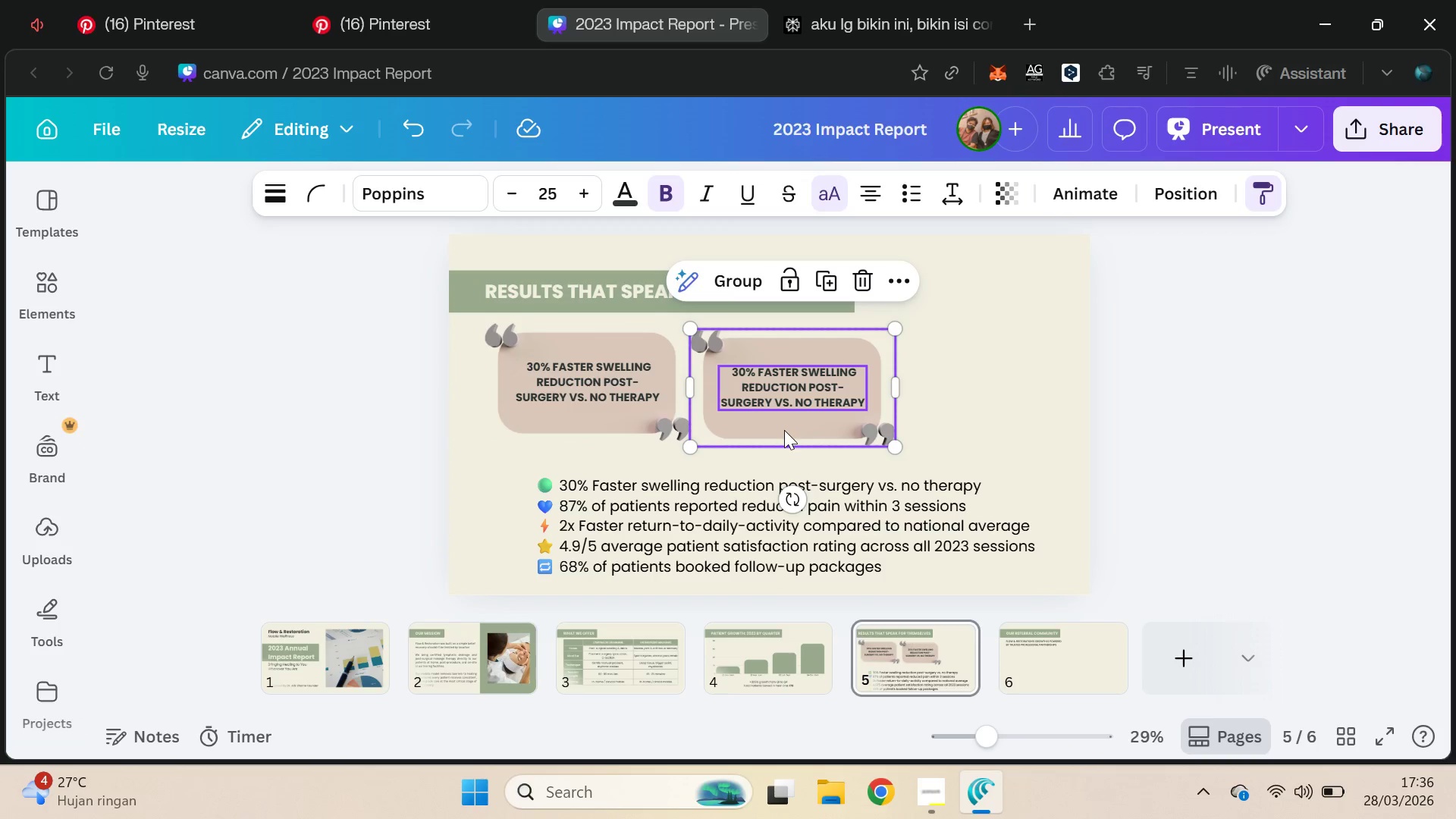 
hold_key(key=ShiftLeft, duration=1.5)
 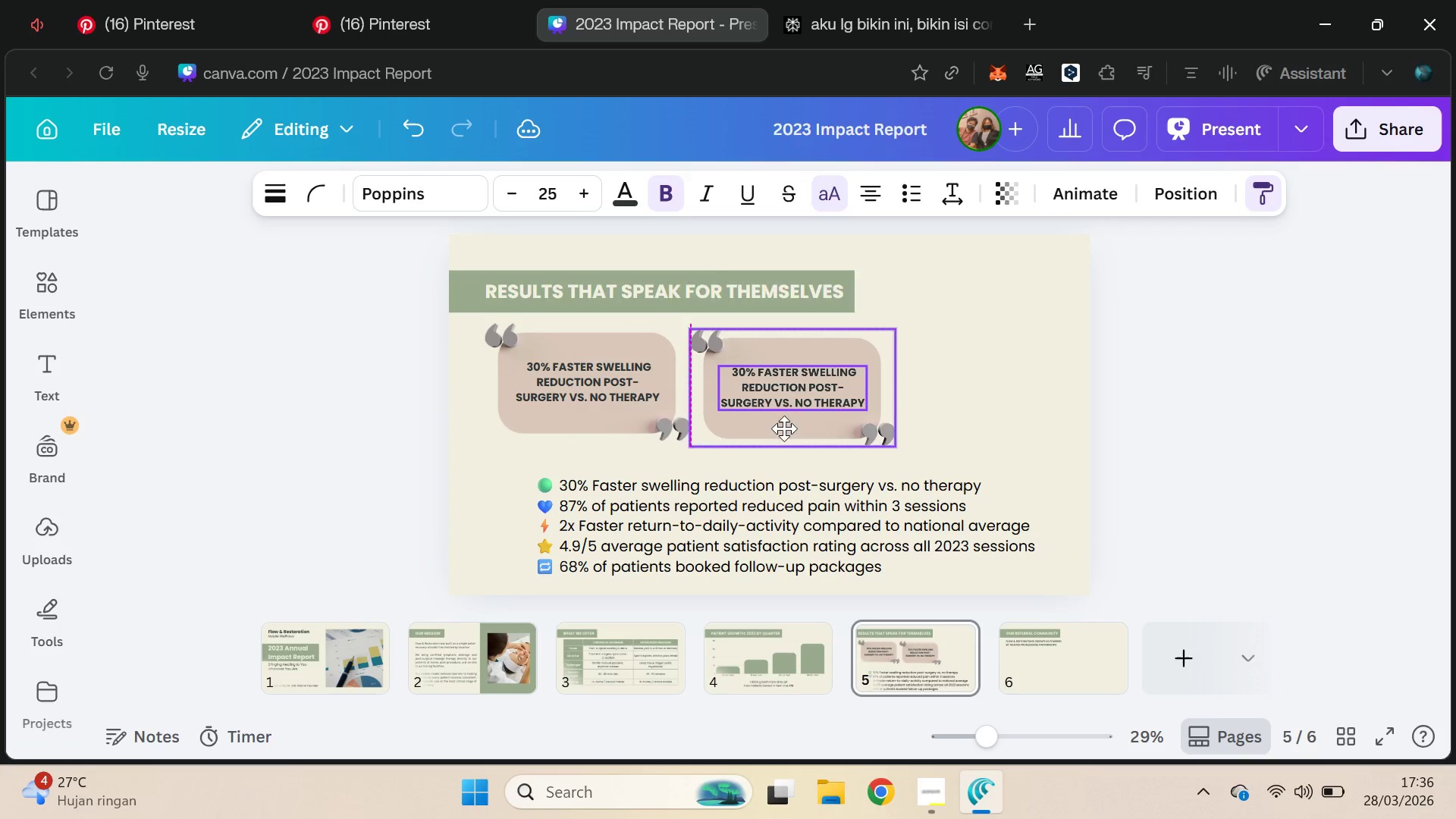 
key(Shift+ShiftLeft)
 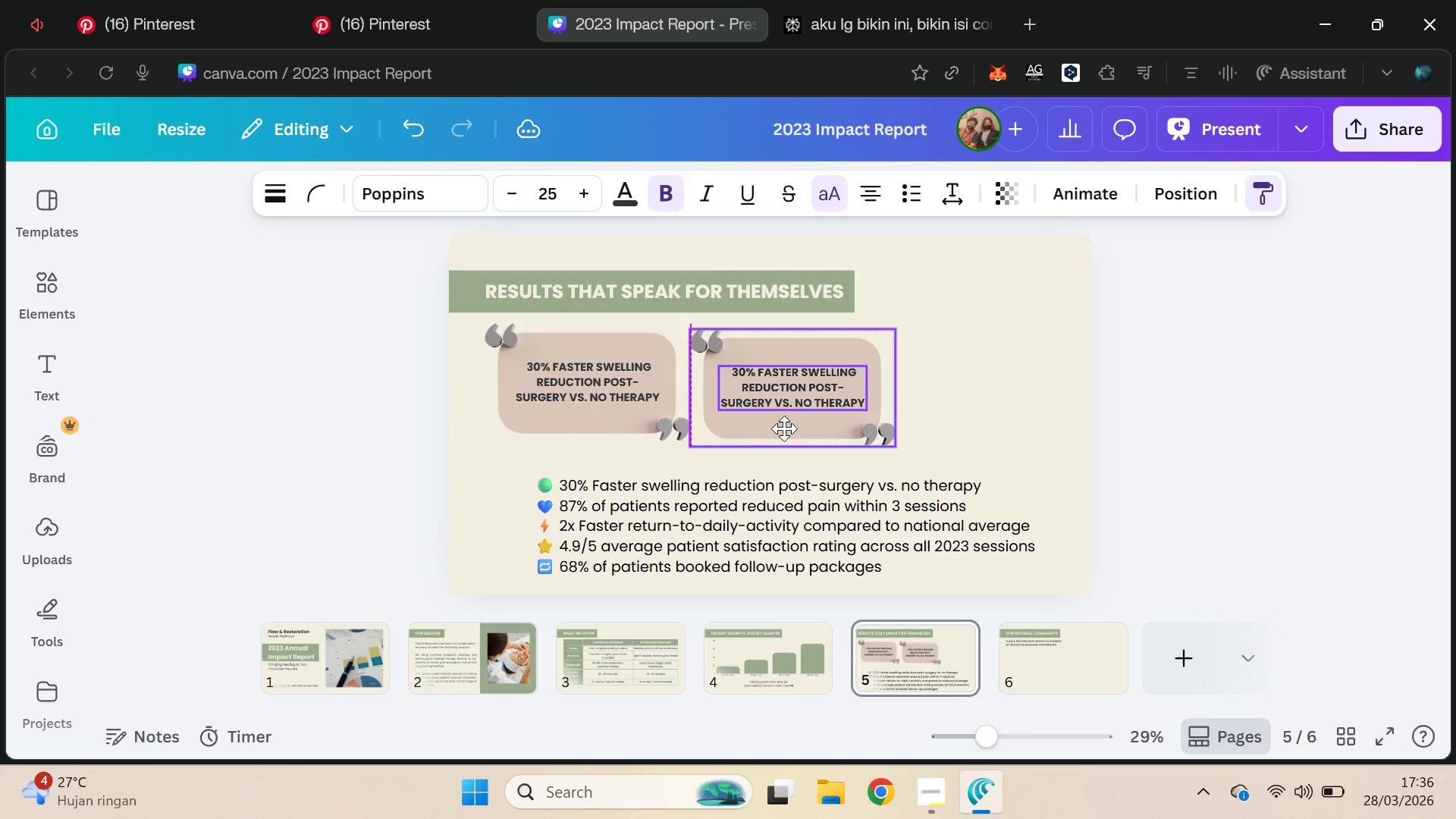 
key(Shift+ShiftLeft)
 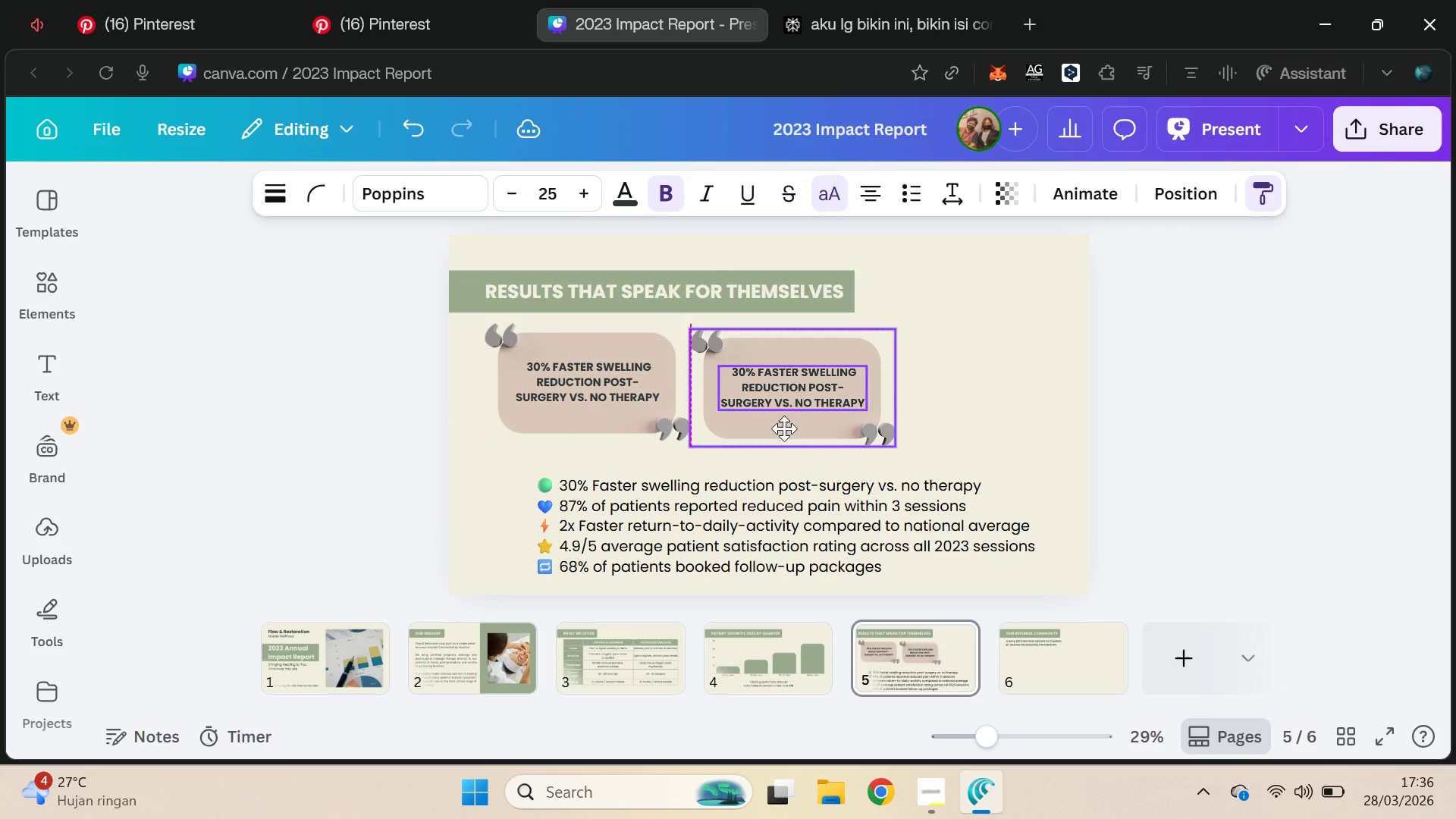 
key(Shift+ShiftLeft)
 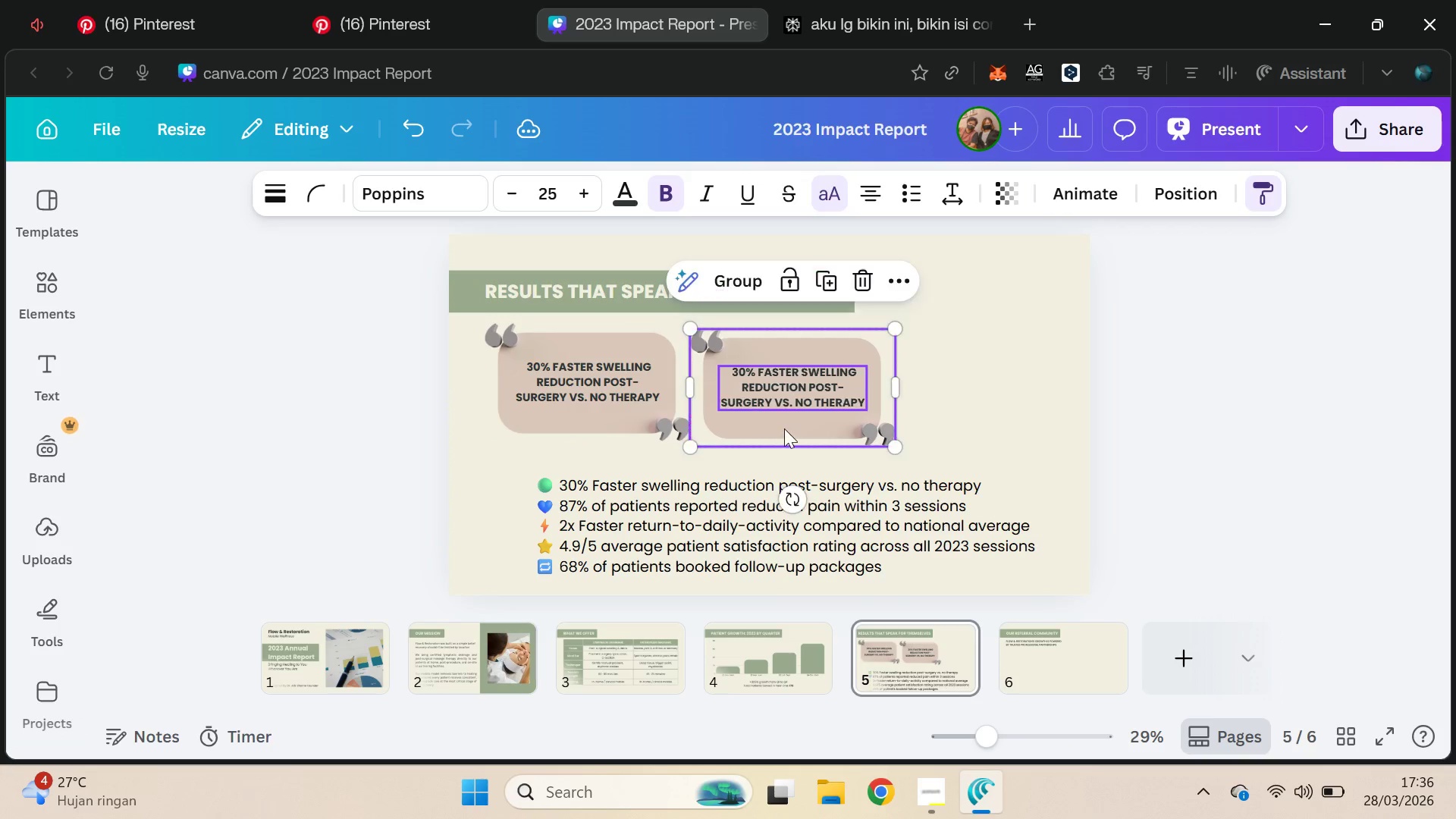 
key(Shift+ShiftLeft)
 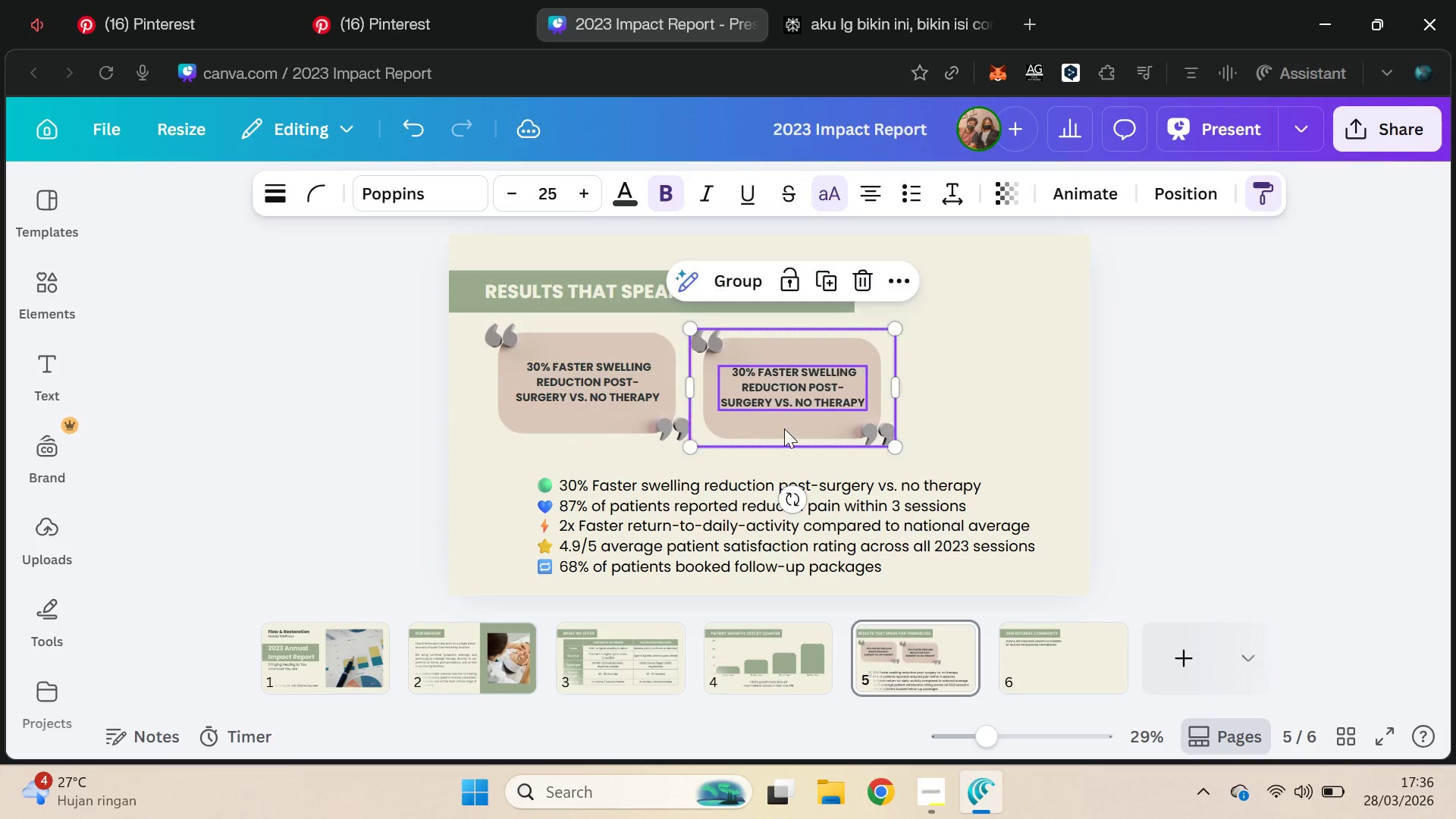 
key(Shift+ShiftLeft)
 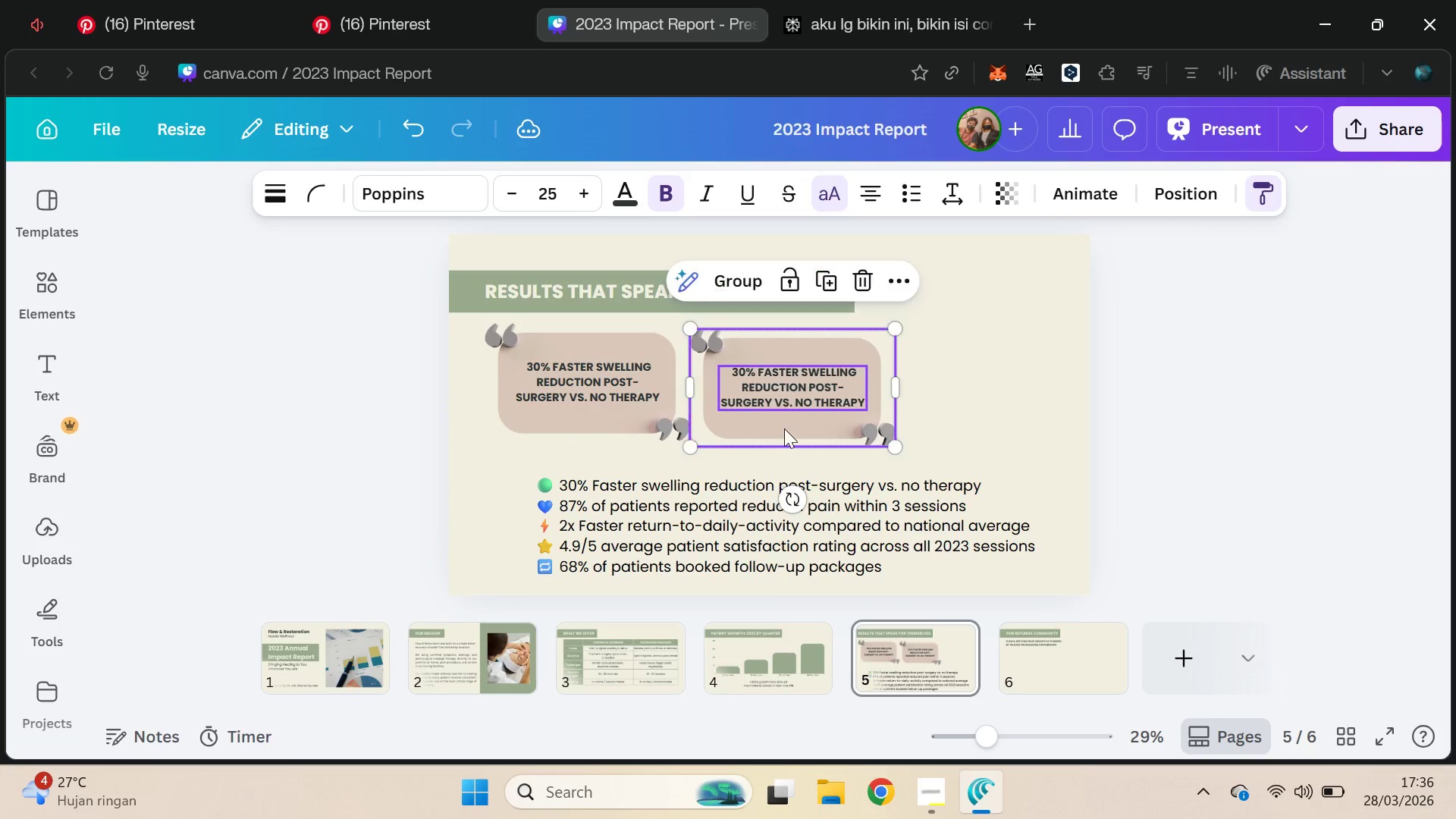 
key(Shift+ShiftLeft)
 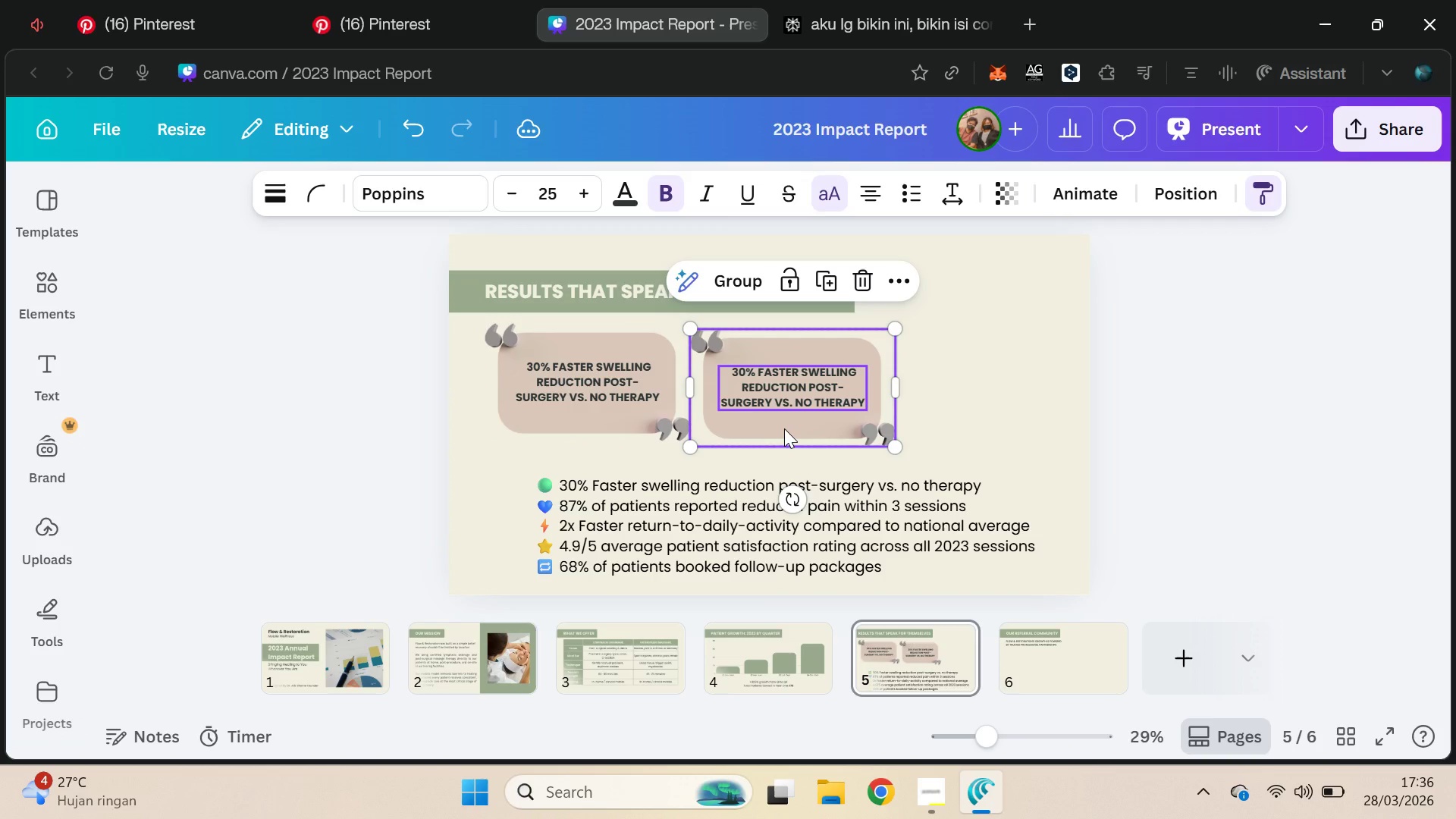 
key(Shift+ShiftLeft)
 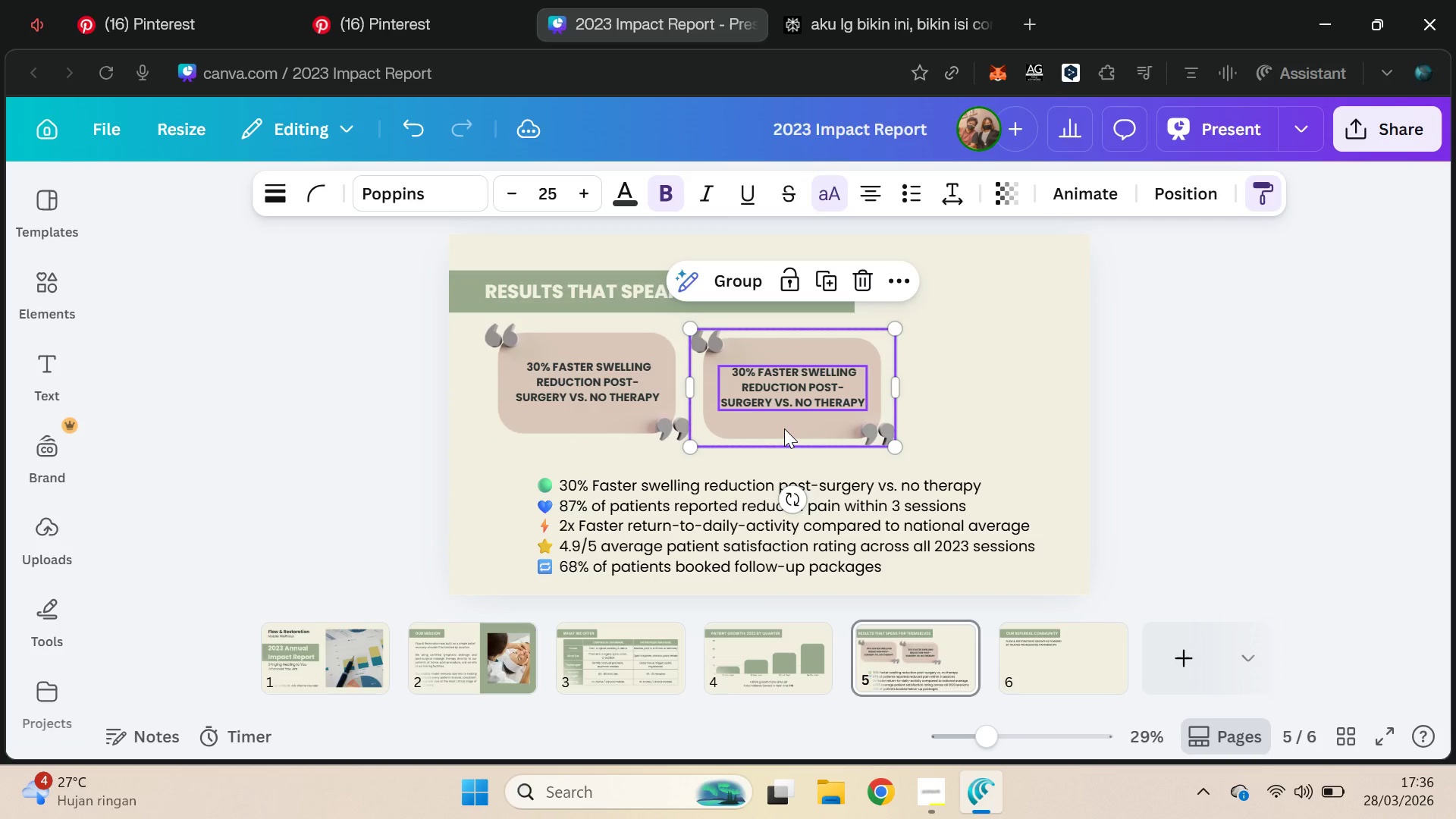 
key(Shift+ShiftLeft)
 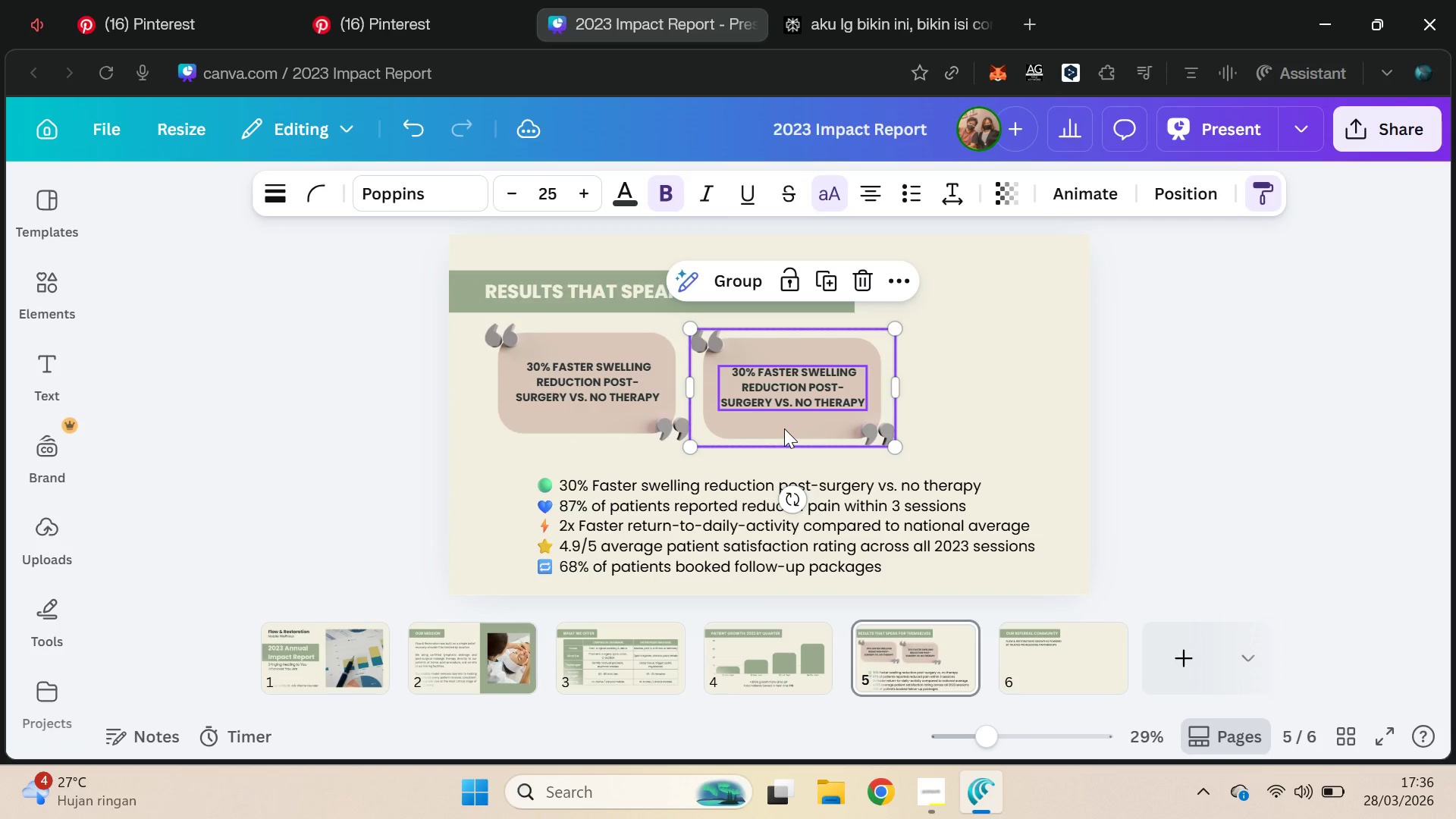 
hold_key(key=ShiftLeft, duration=1.48)
left_click([634, 416])
 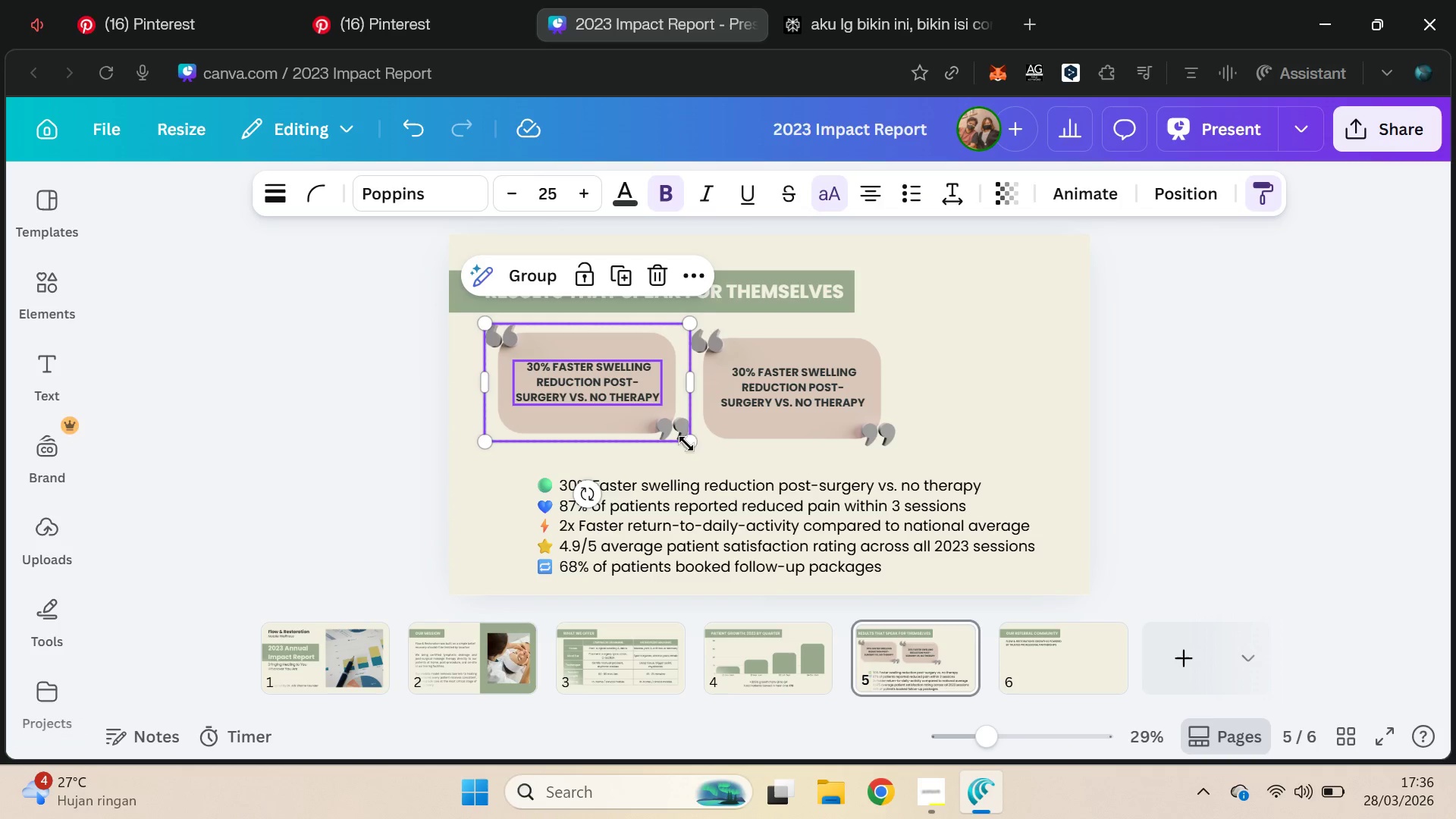 
left_click_drag(start_coordinate=[686, 443], to_coordinate=[648, 416])
 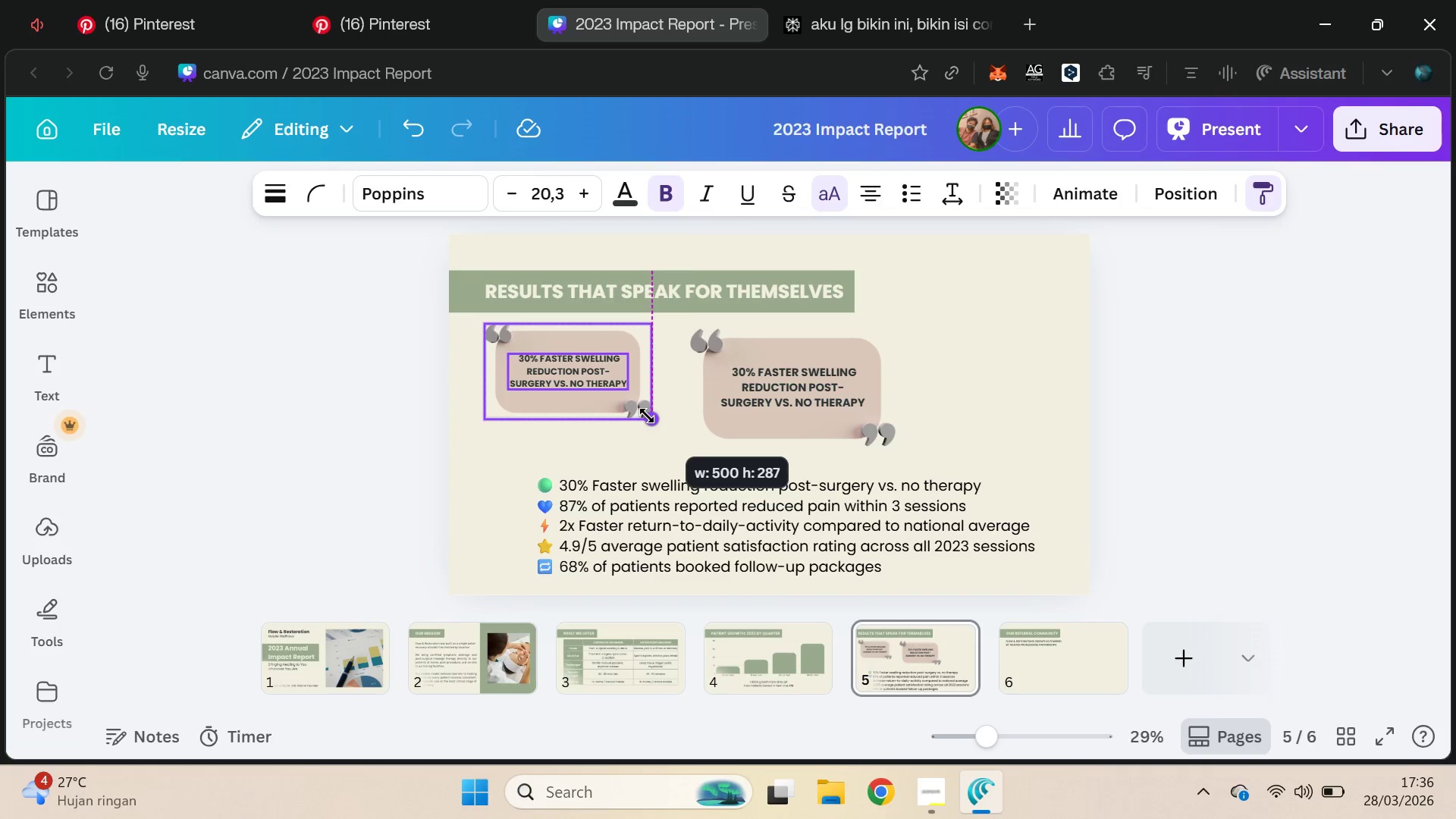 
key(Control+Z)
 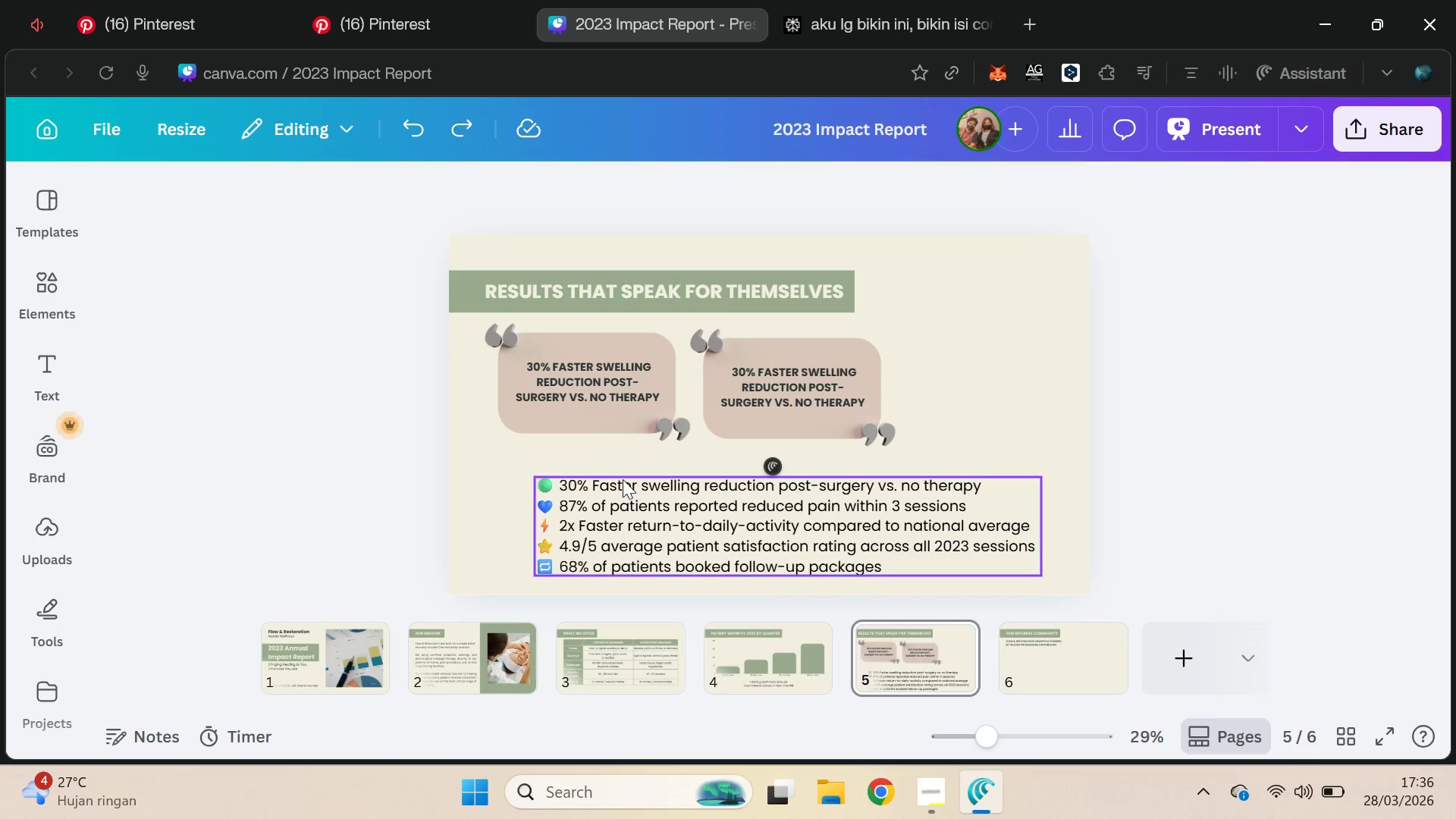 
double_click([622, 504])
 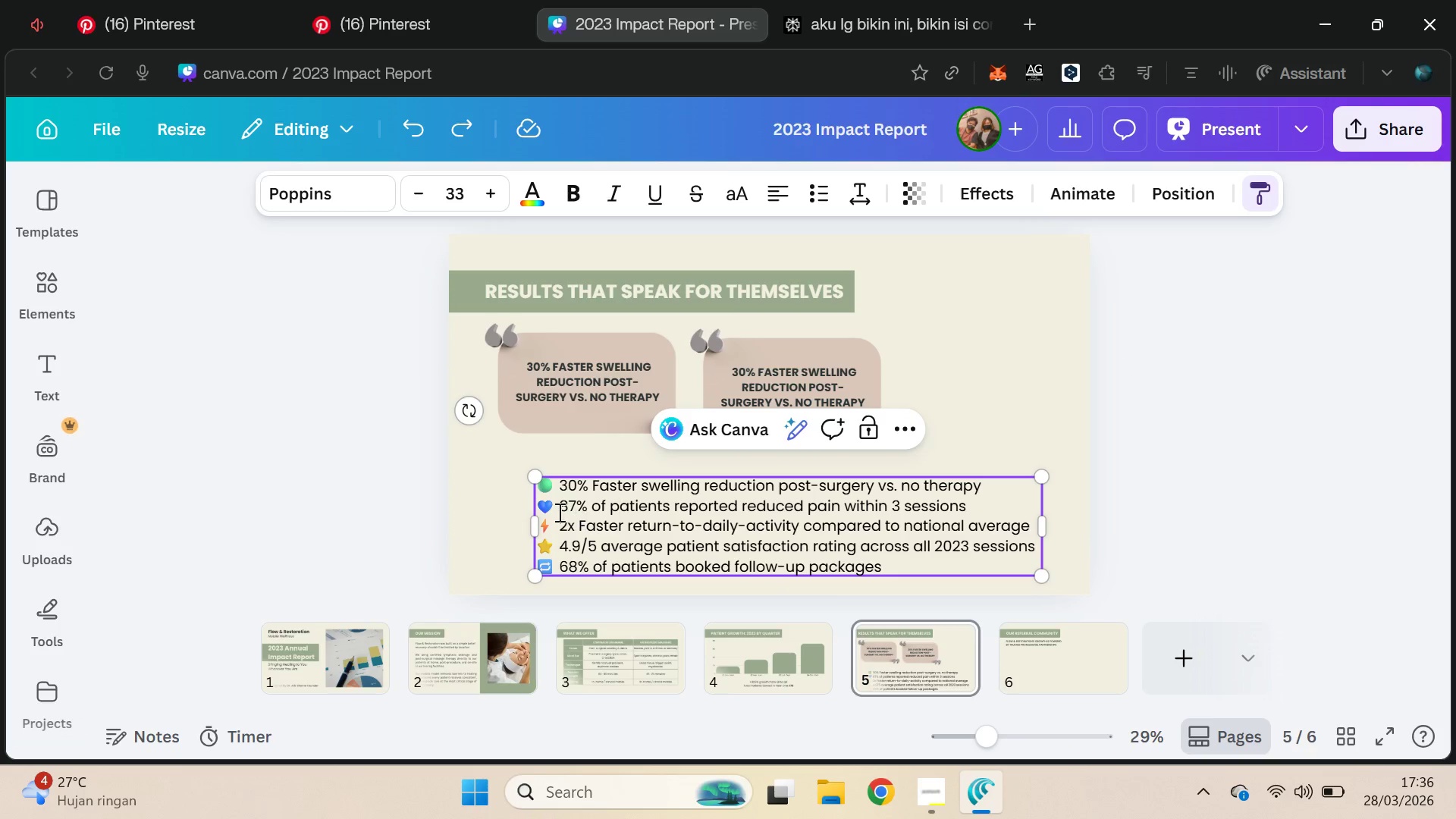 
left_click_drag(start_coordinate=[558, 511], to_coordinate=[984, 504])
 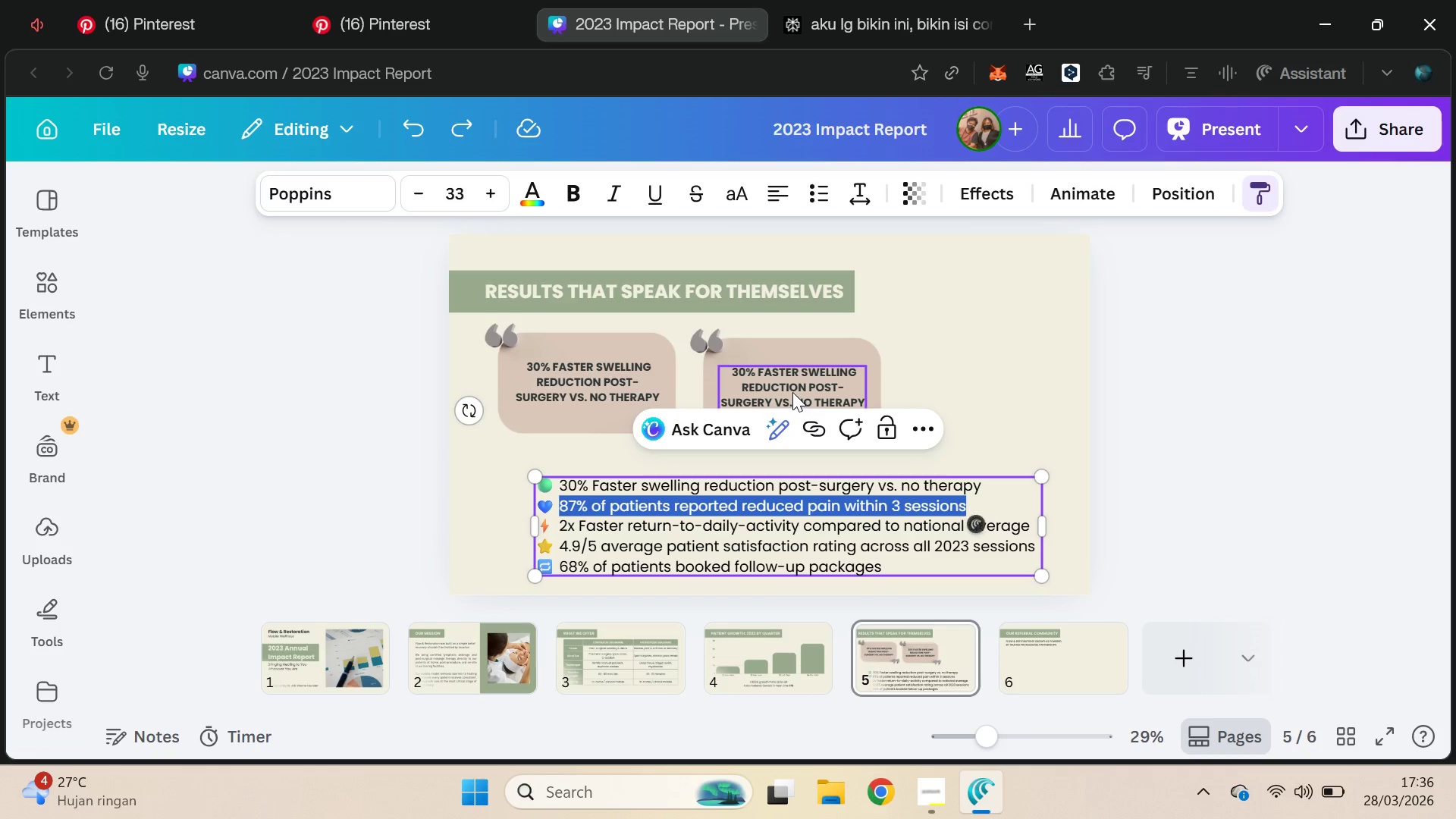 
key(Control+C)
 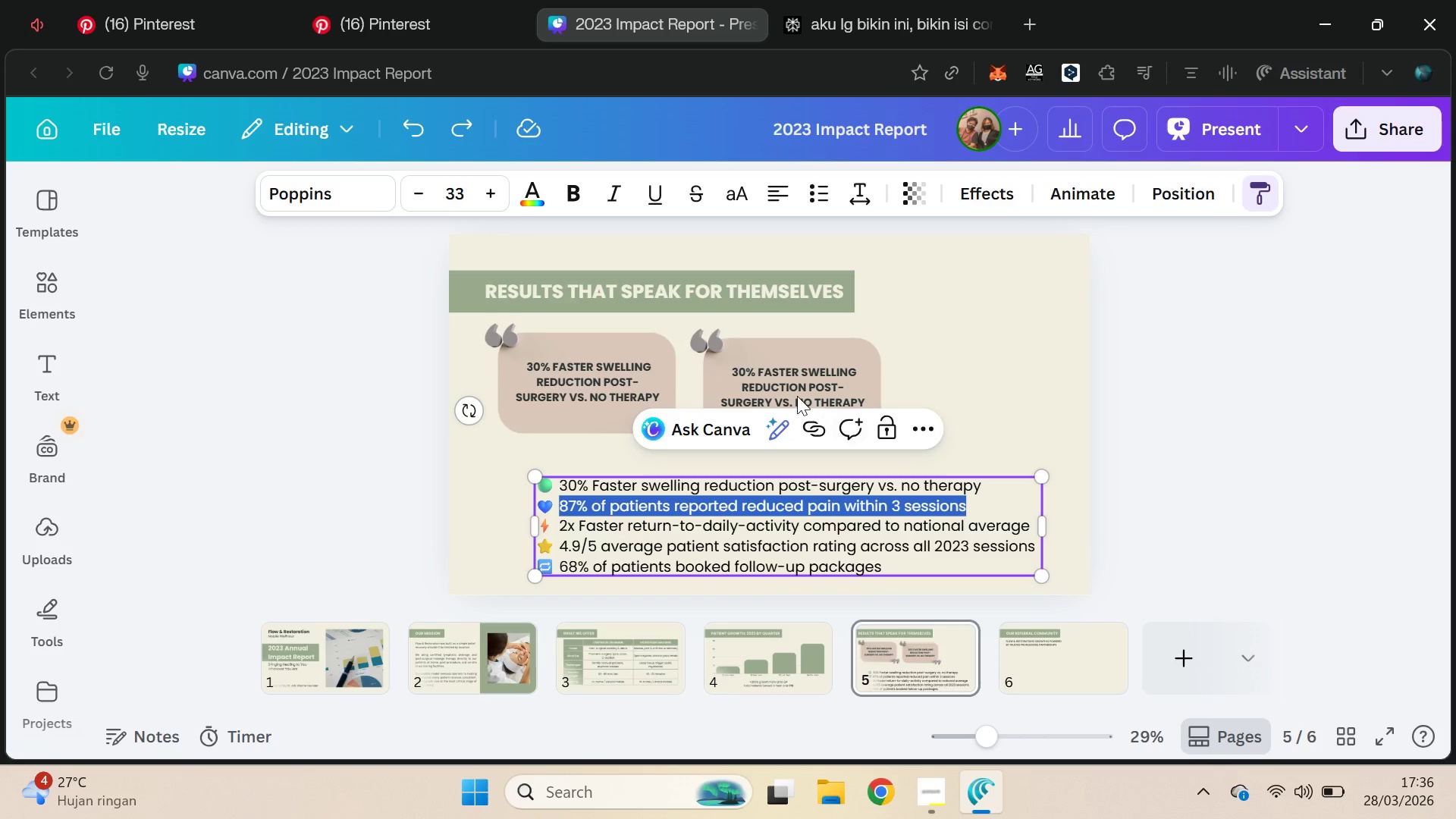 
key(Control+C)
 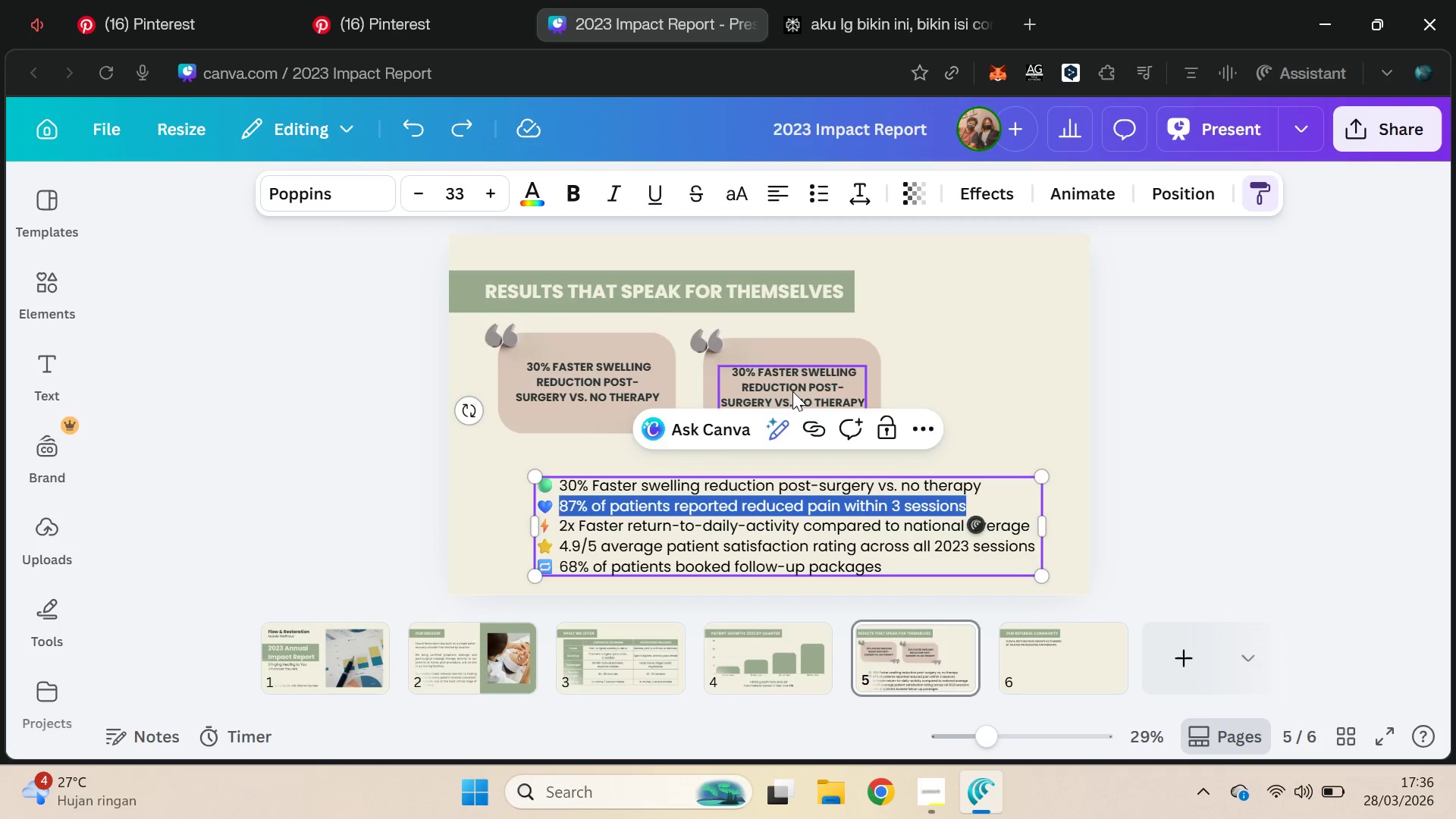 
double_click([792, 391])
 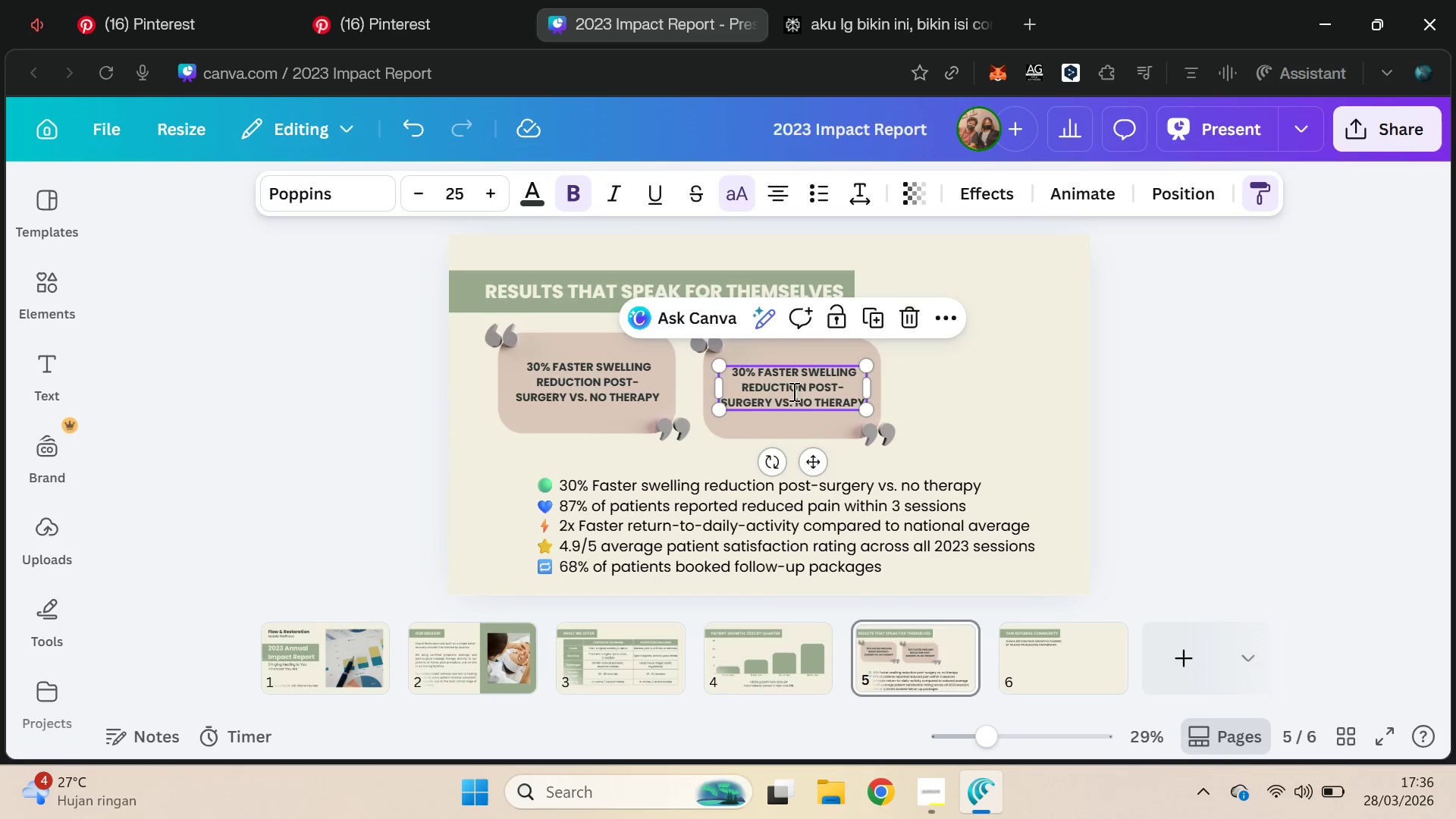 
key(Control+A)
 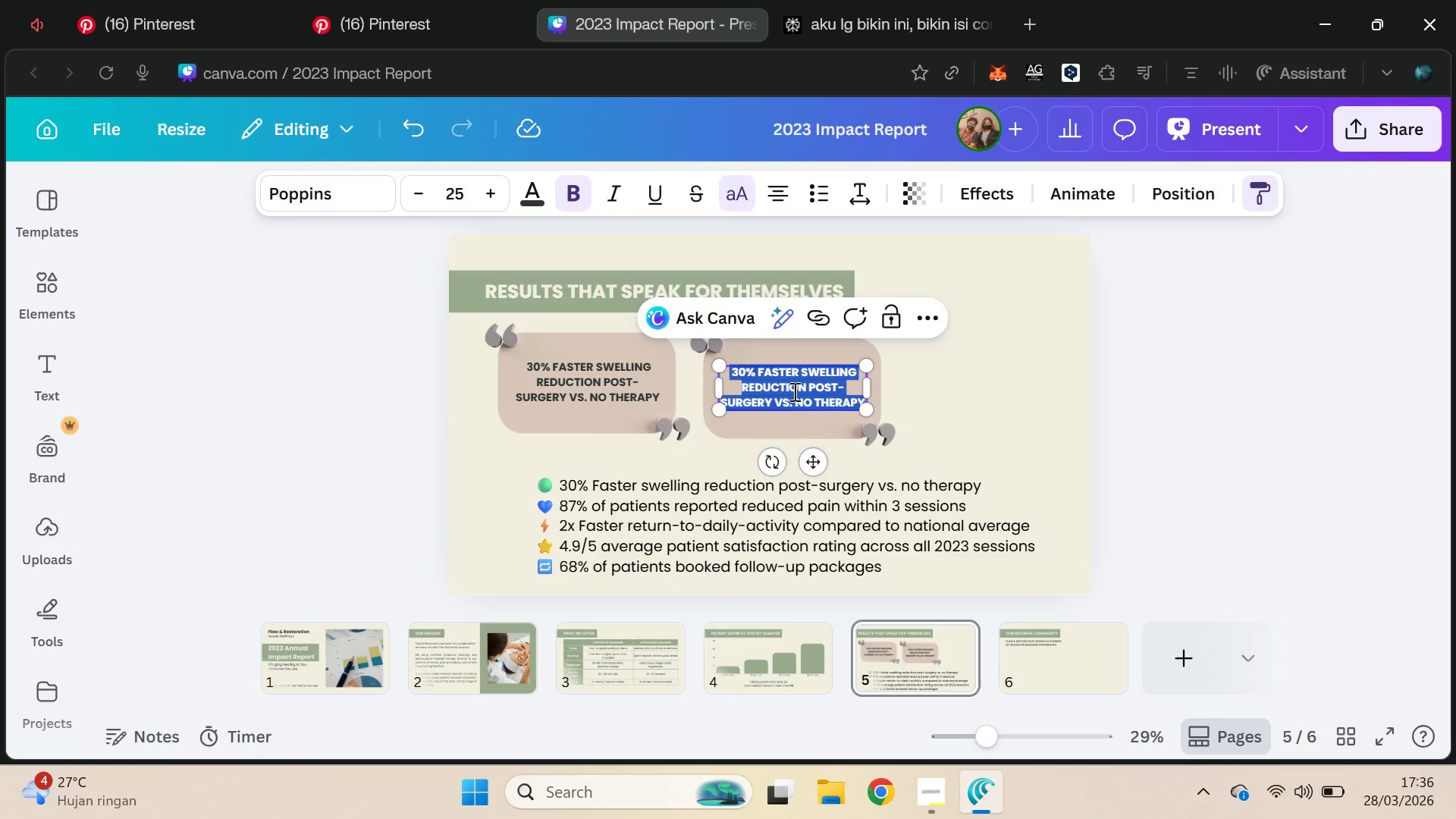 
key(Control+V)
 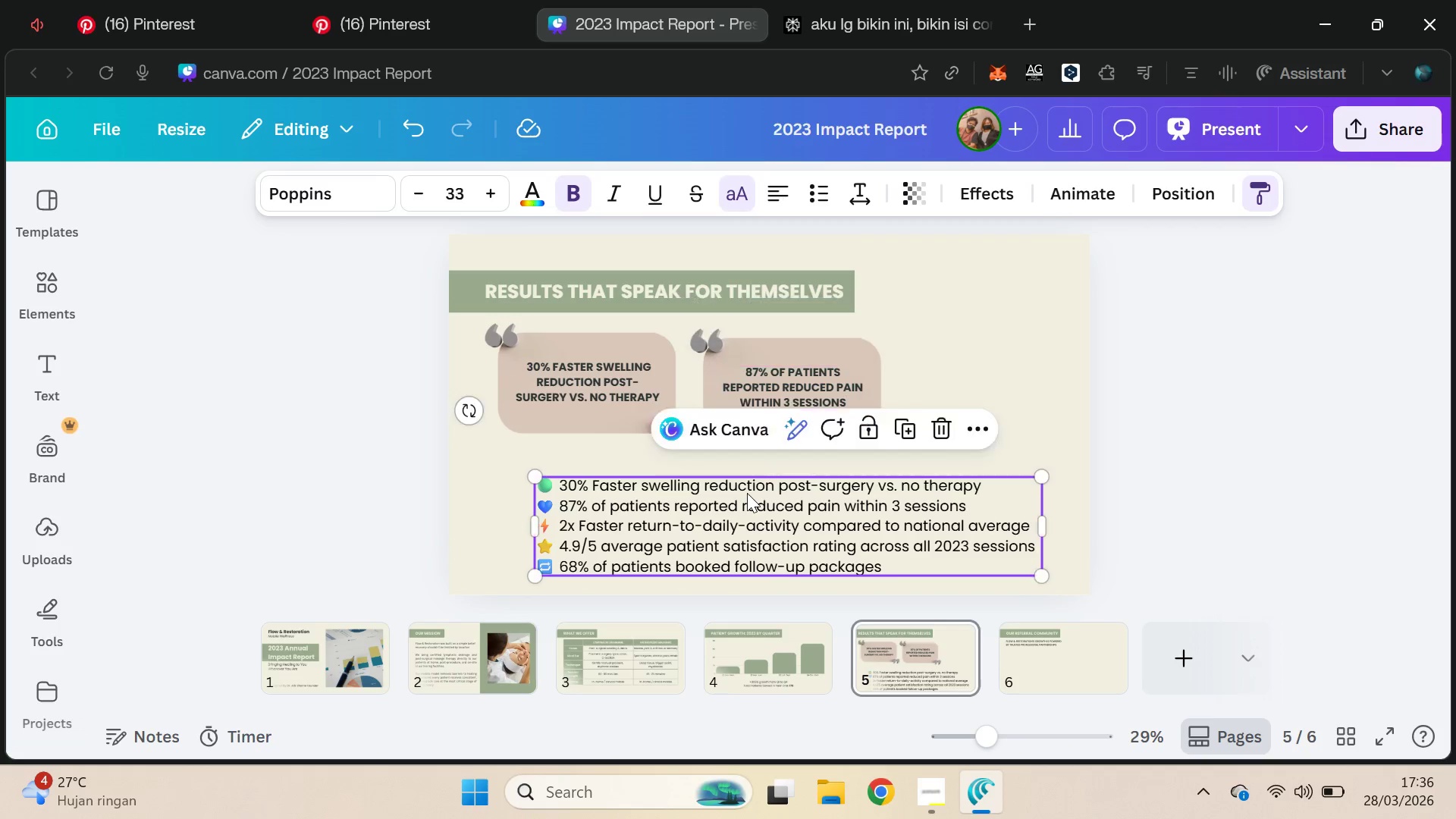 
left_click_drag(start_coordinate=[682, 515], to_coordinate=[707, 518])
 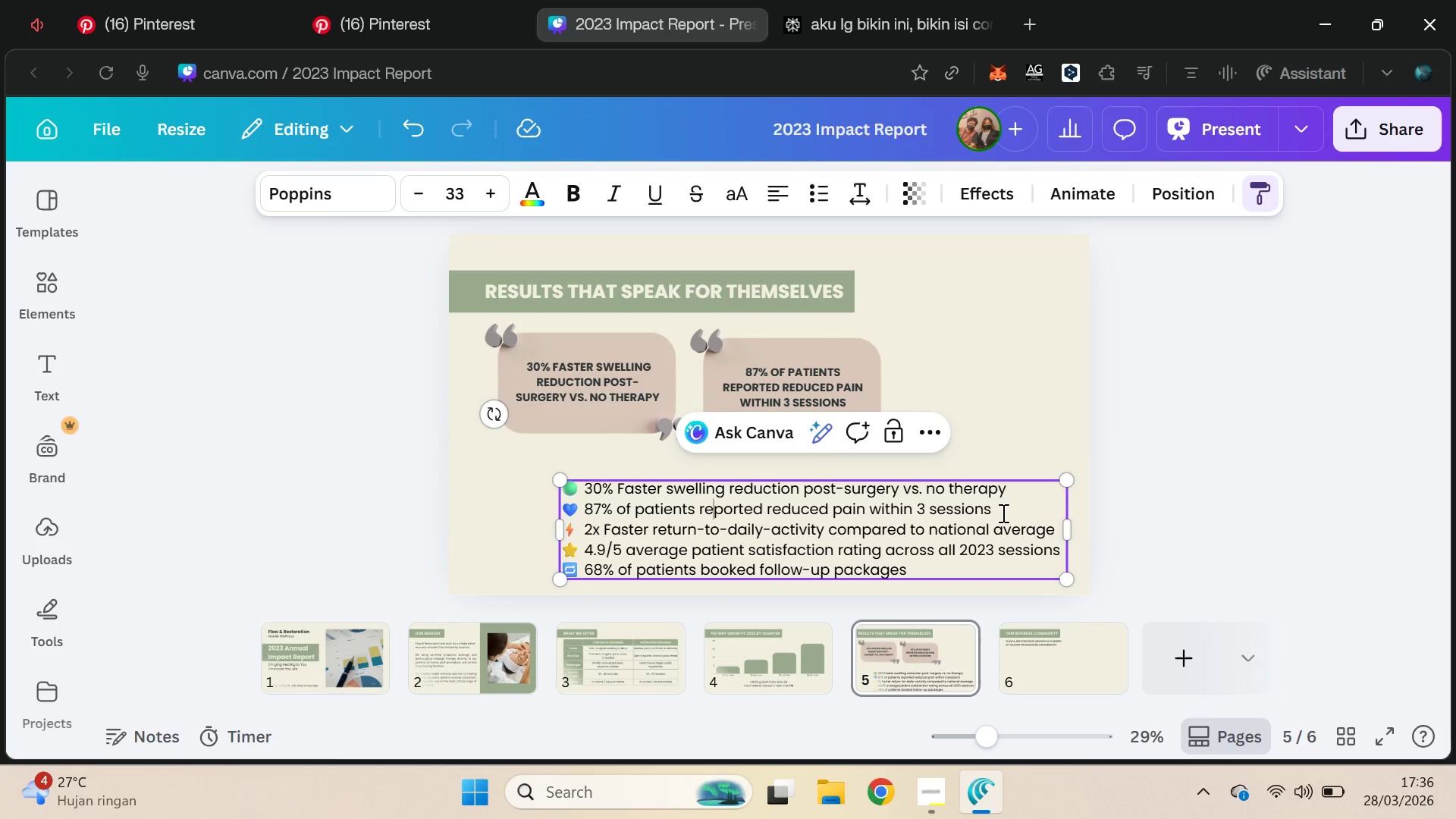 
left_click_drag(start_coordinate=[1005, 511], to_coordinate=[571, 480])
 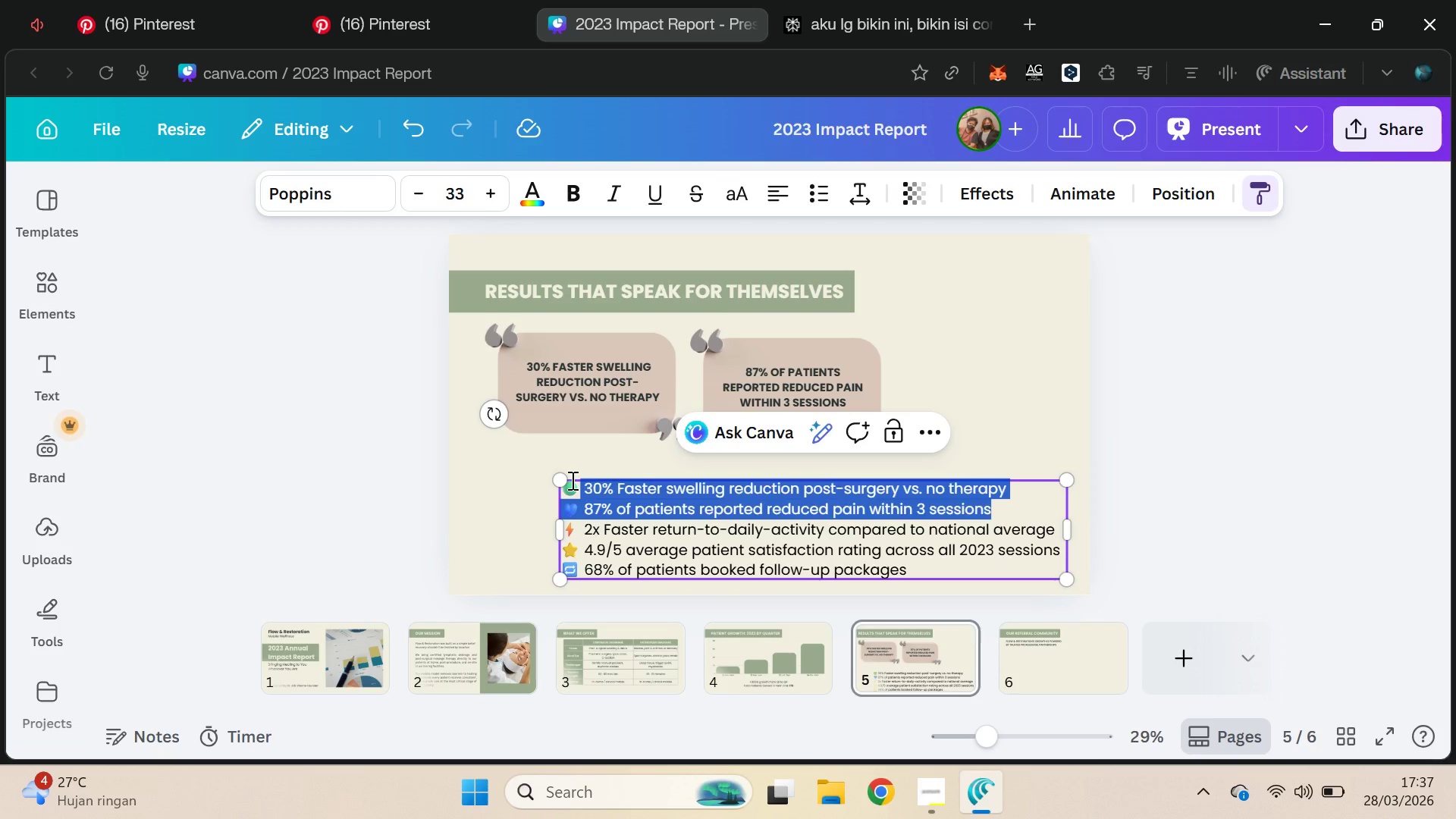 
left_click([571, 480])
 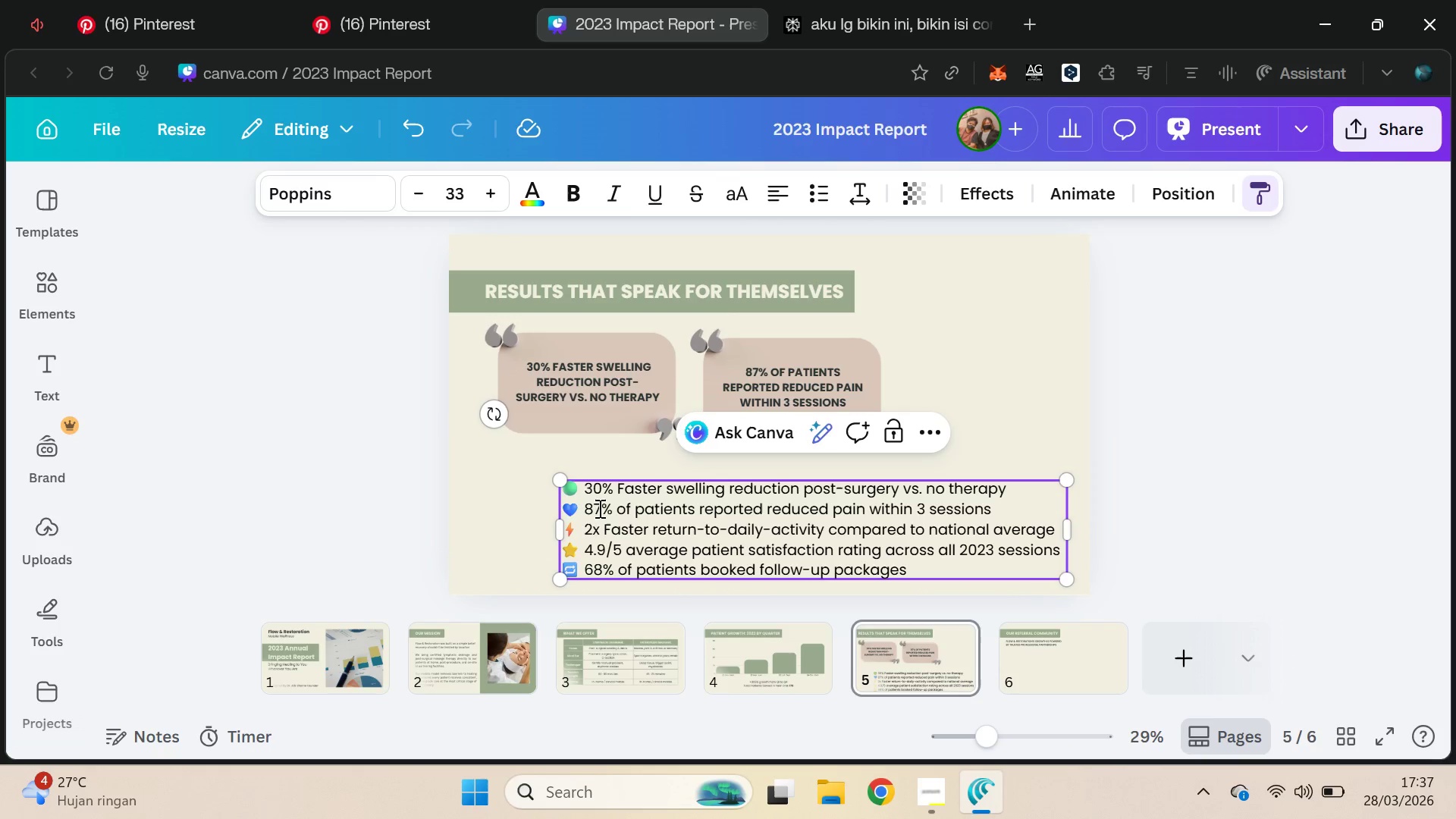 
hold_key(key=ShiftLeft, duration=1.34)
 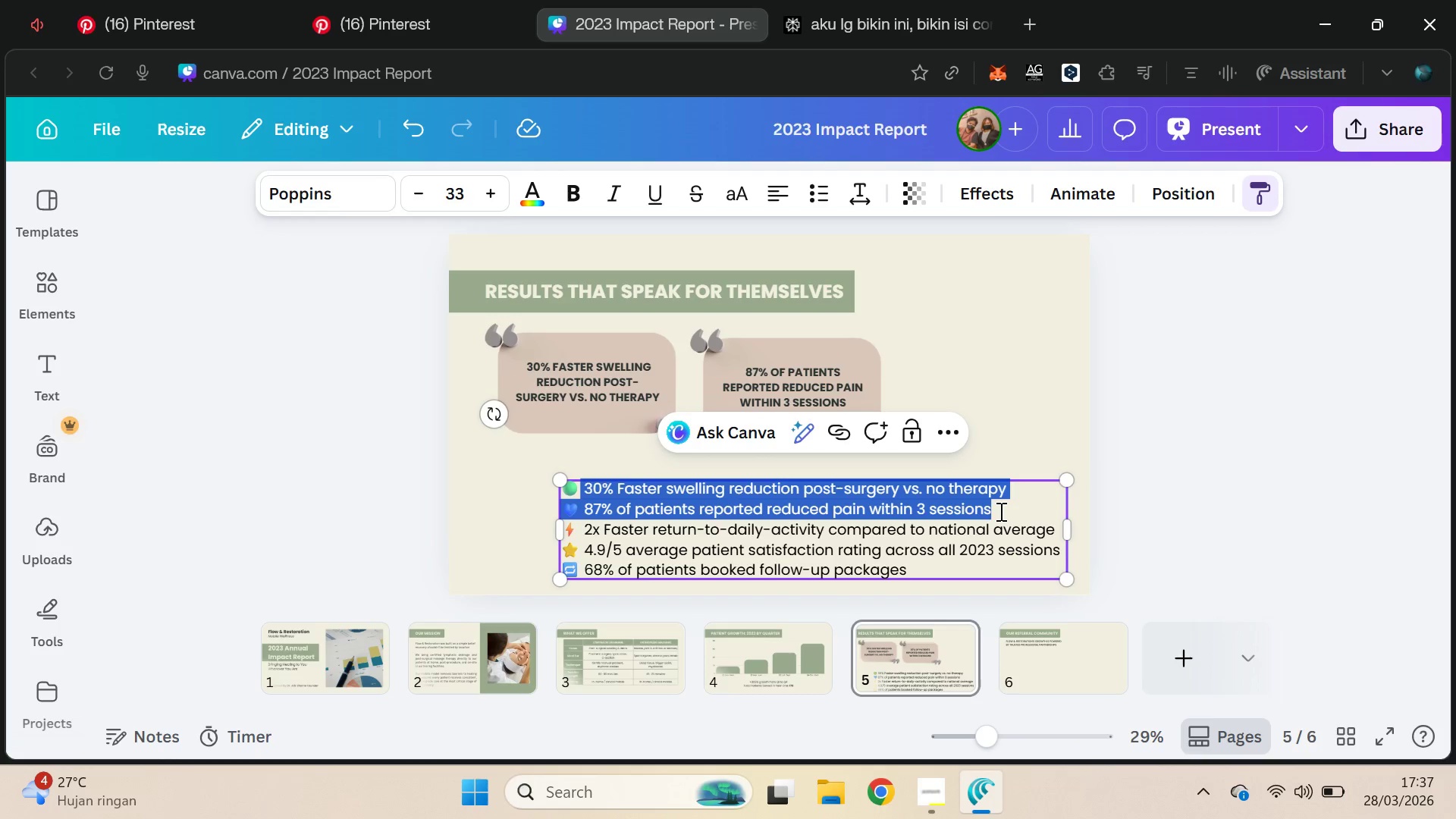 
key(Backspace)
 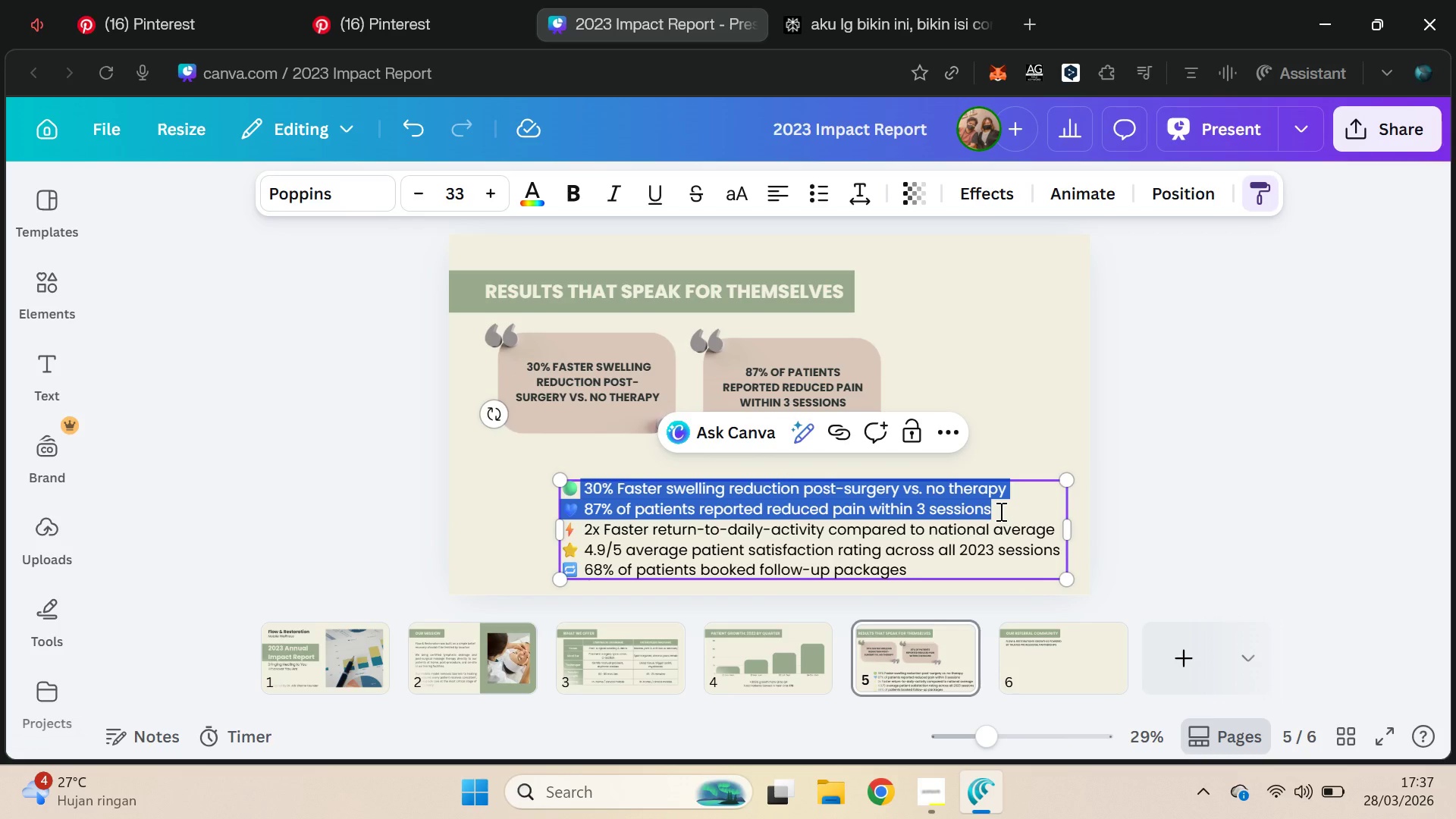 
key(Backspace)
 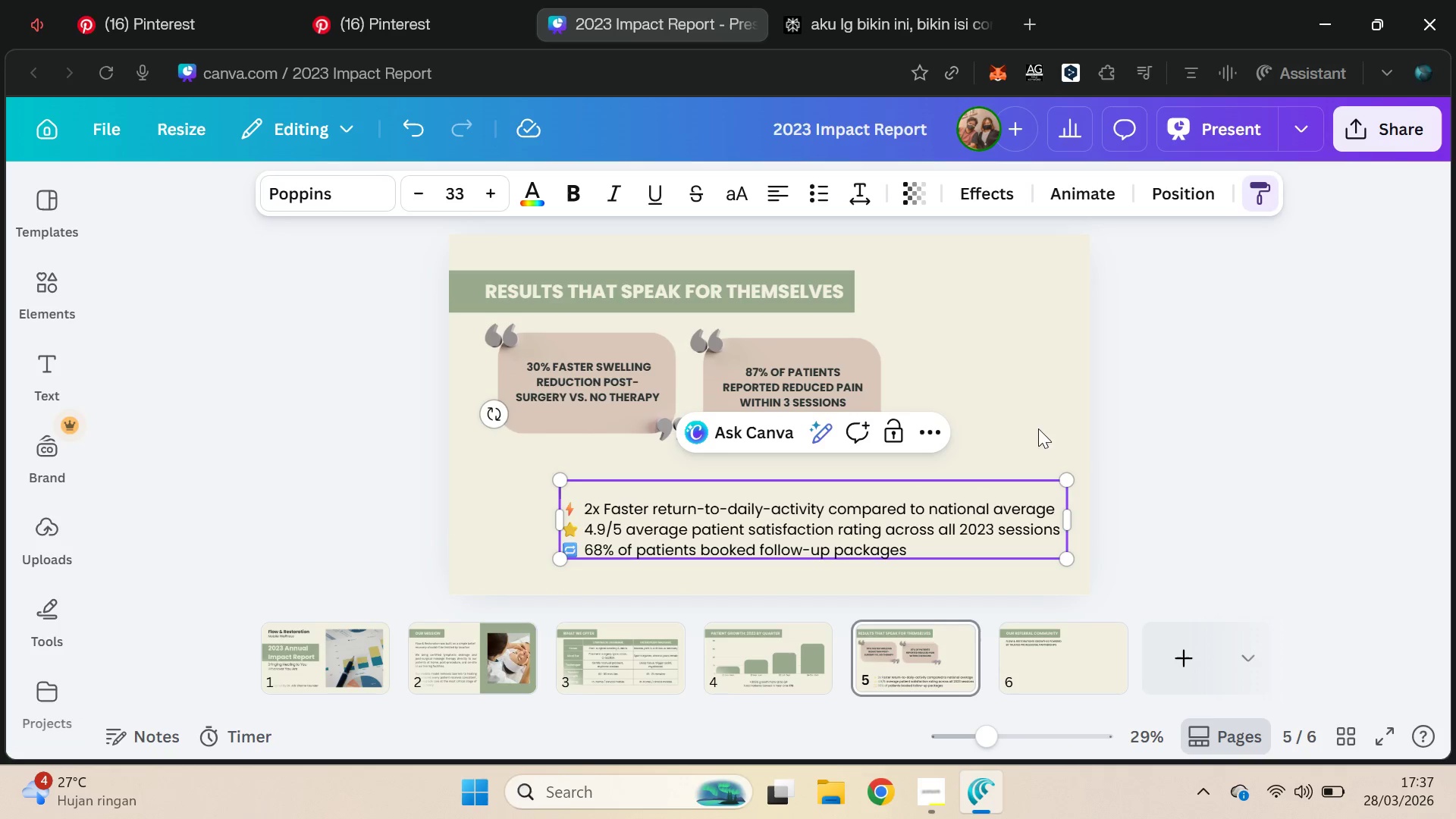 
left_click([1119, 382])
 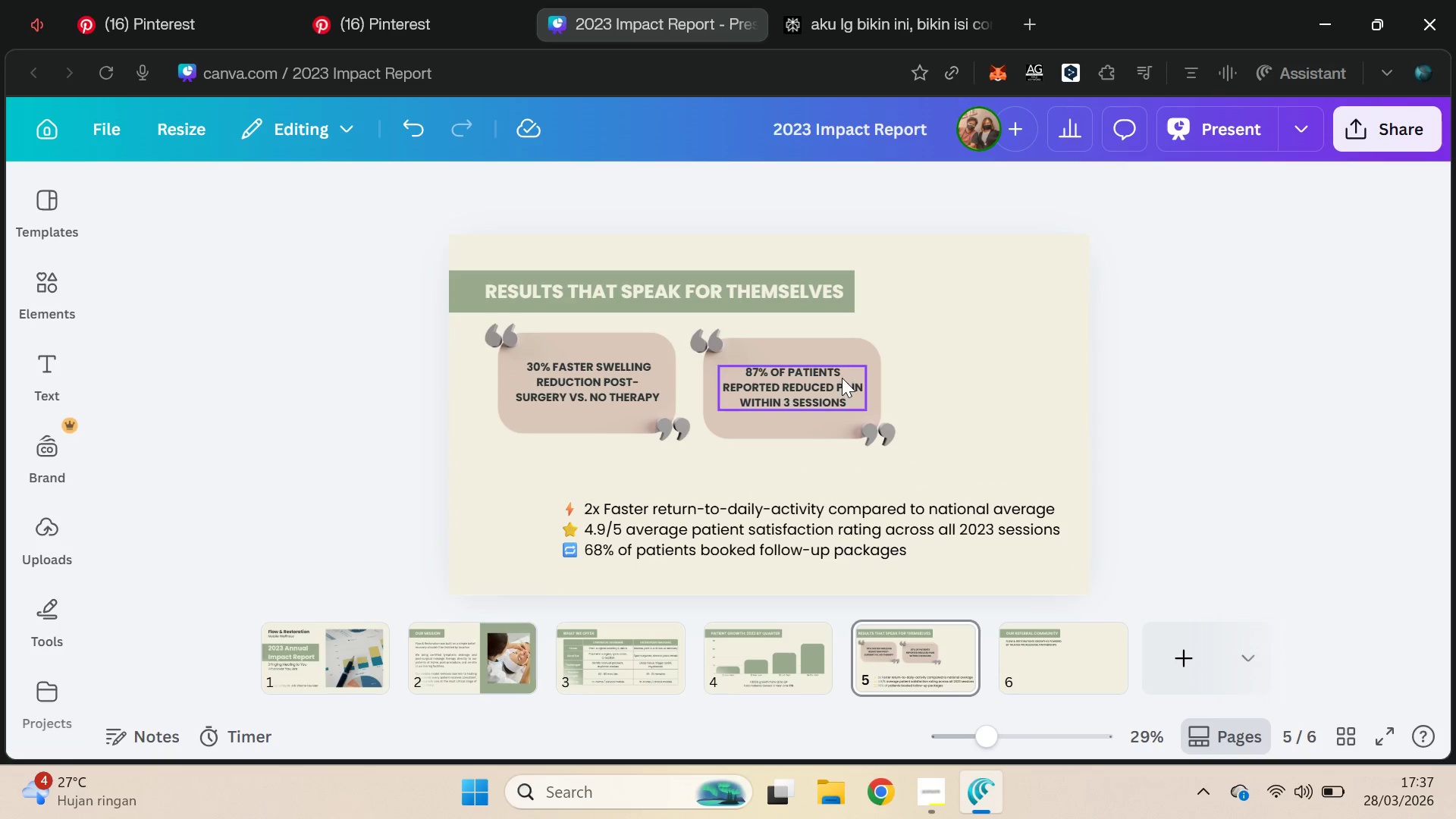 
left_click([842, 377])
 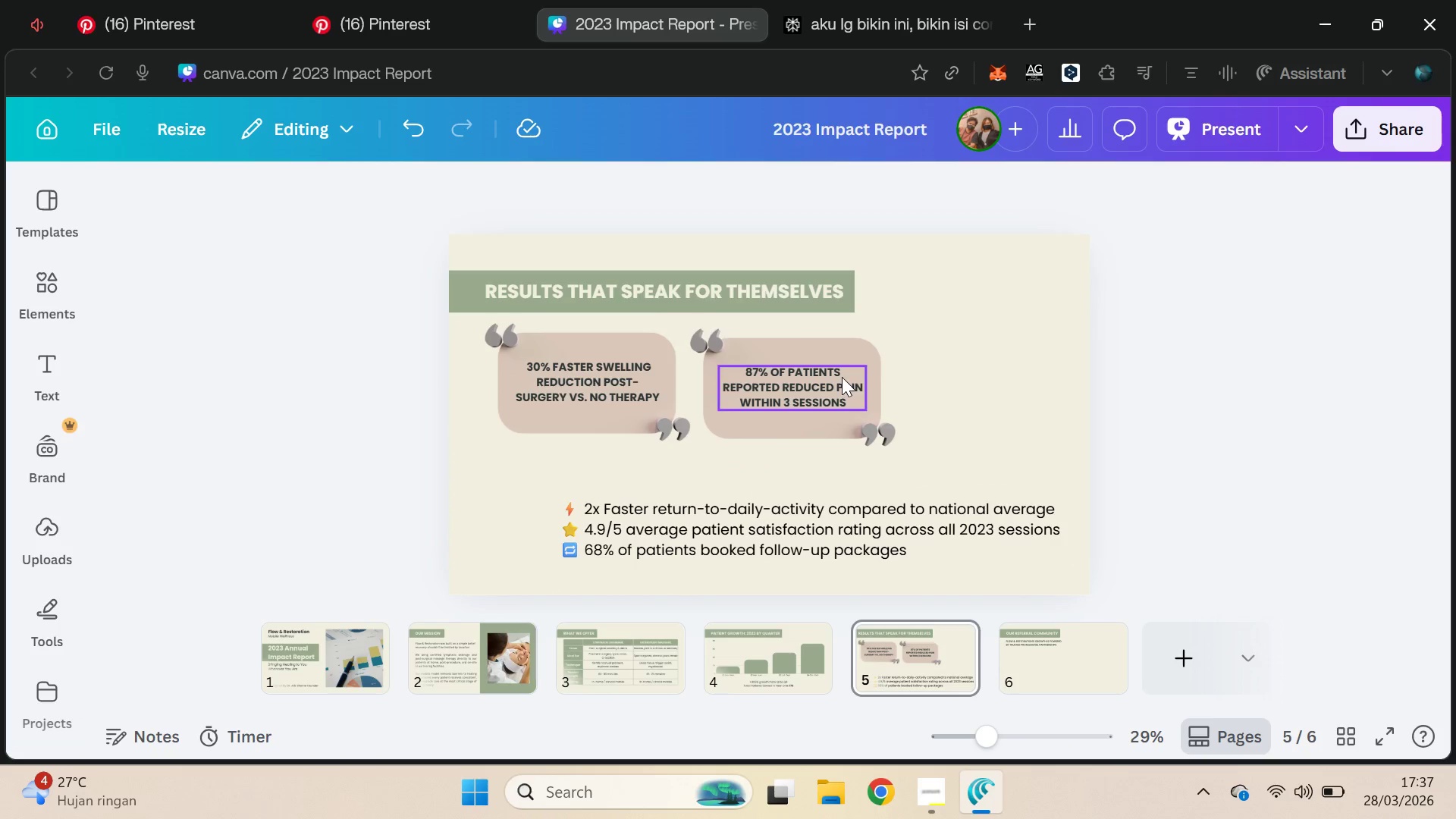 
hold_key(key=ShiftLeft, duration=0.58)
 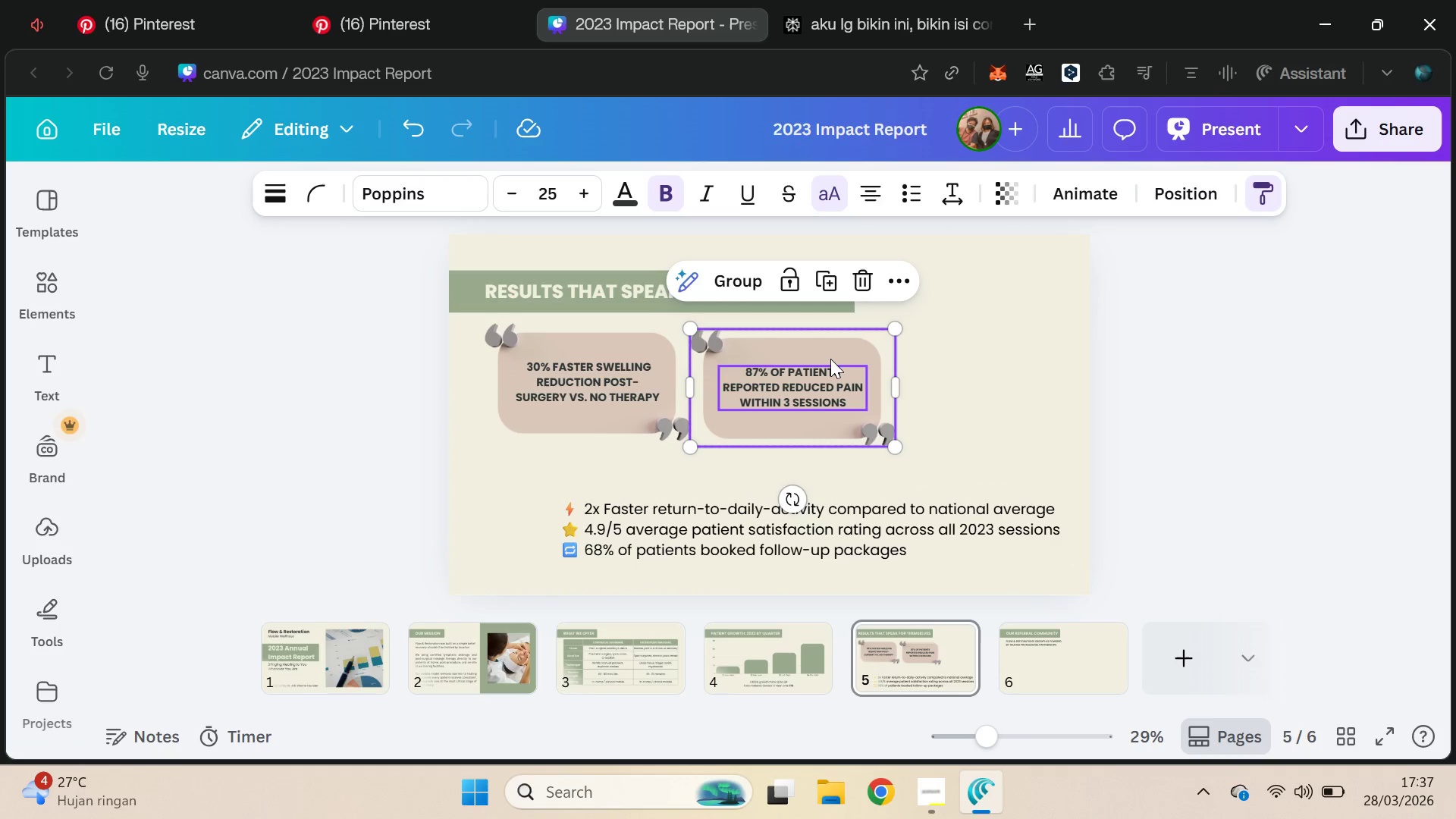 
key(Control+D)
 